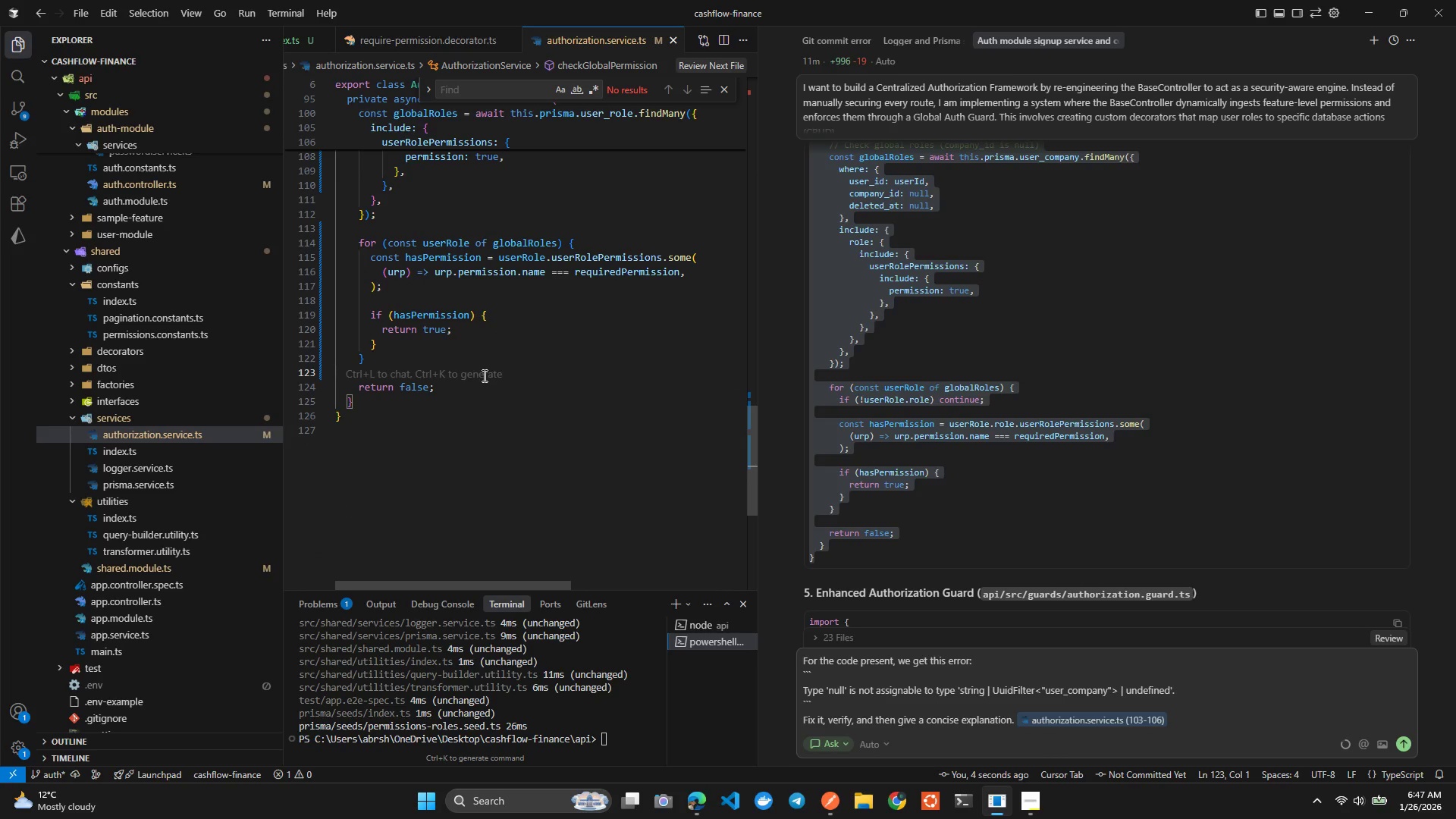 
wait(6.41)
 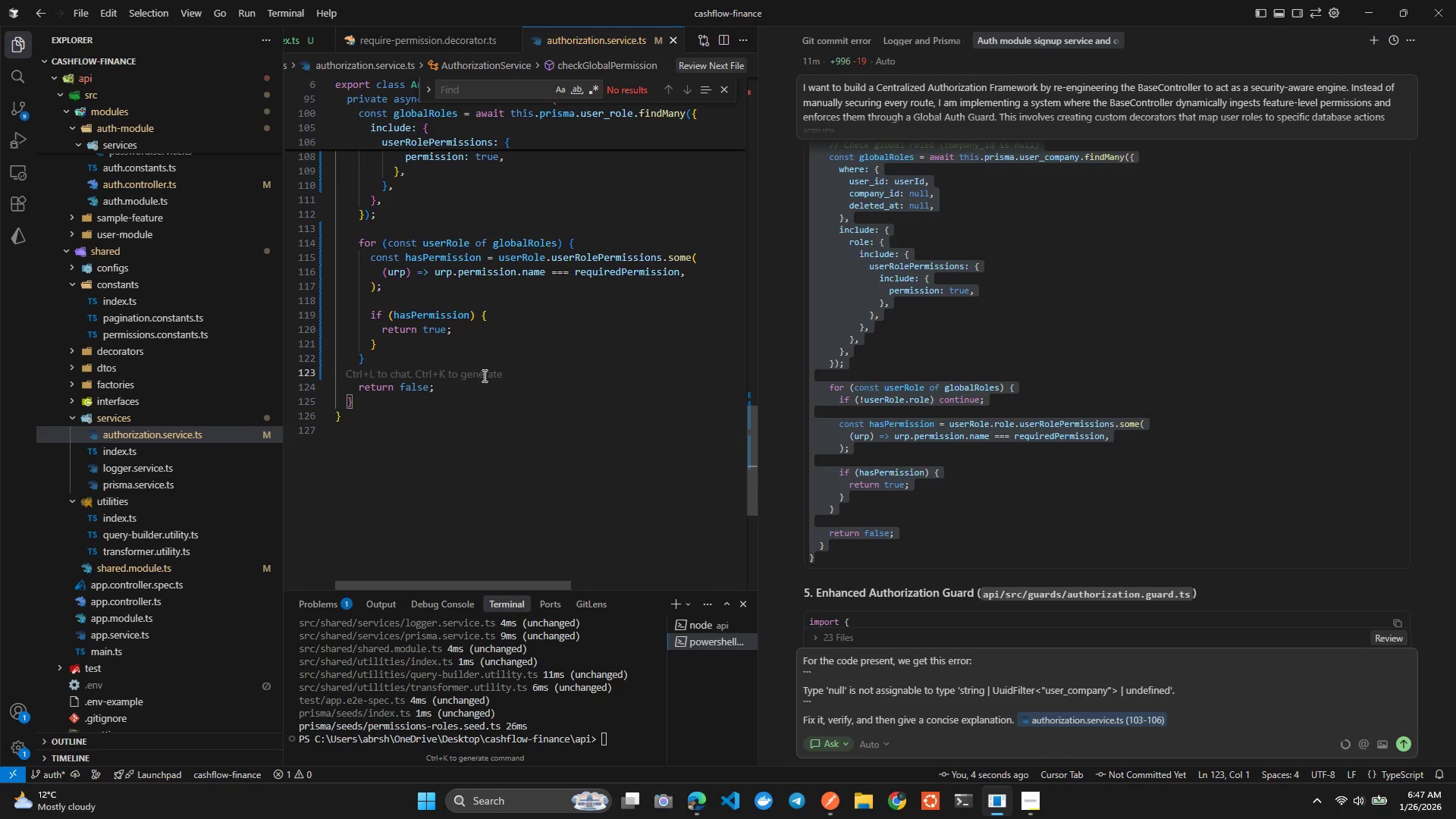 
left_click([548, 675])
 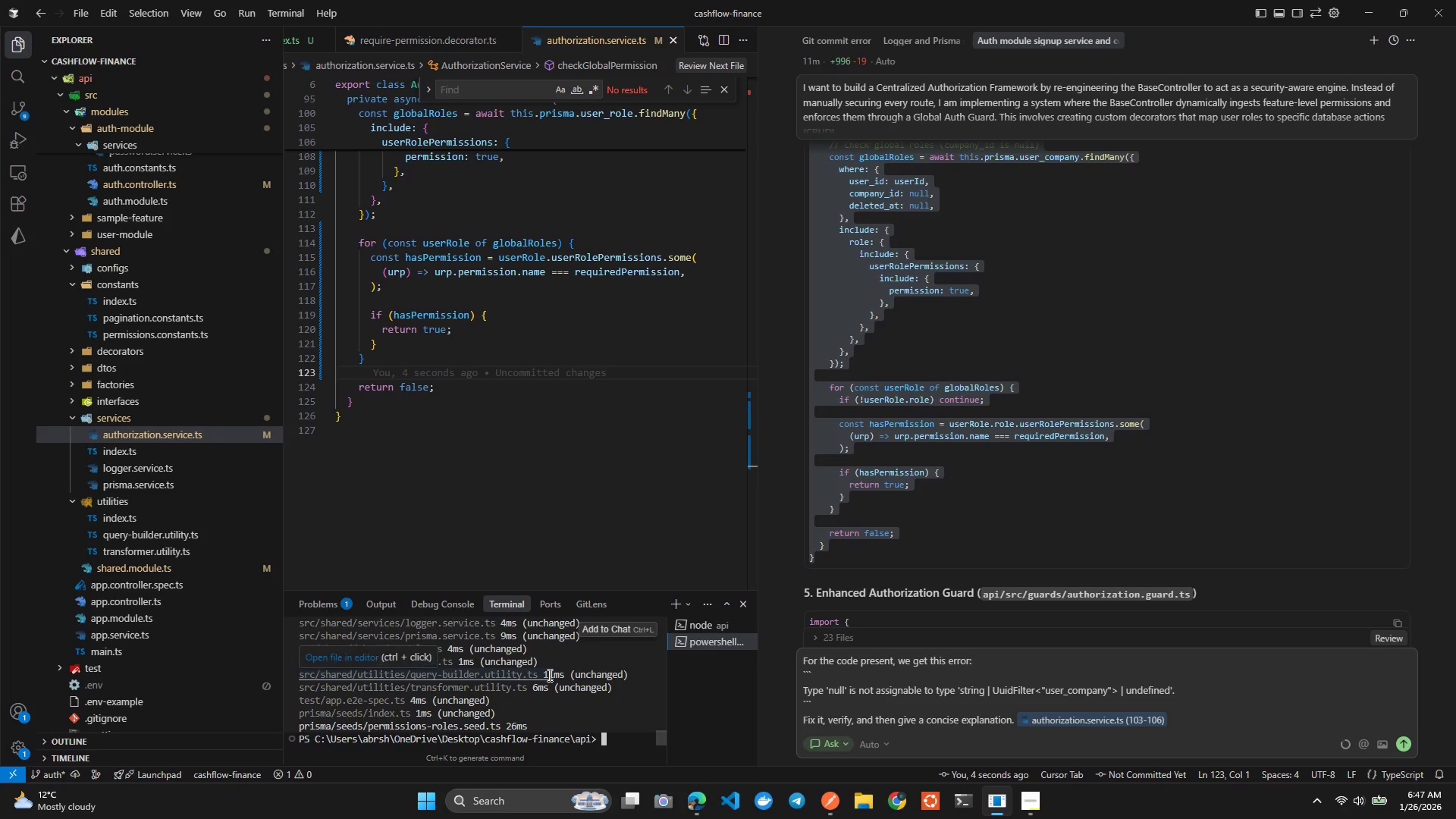 
type(cler)
 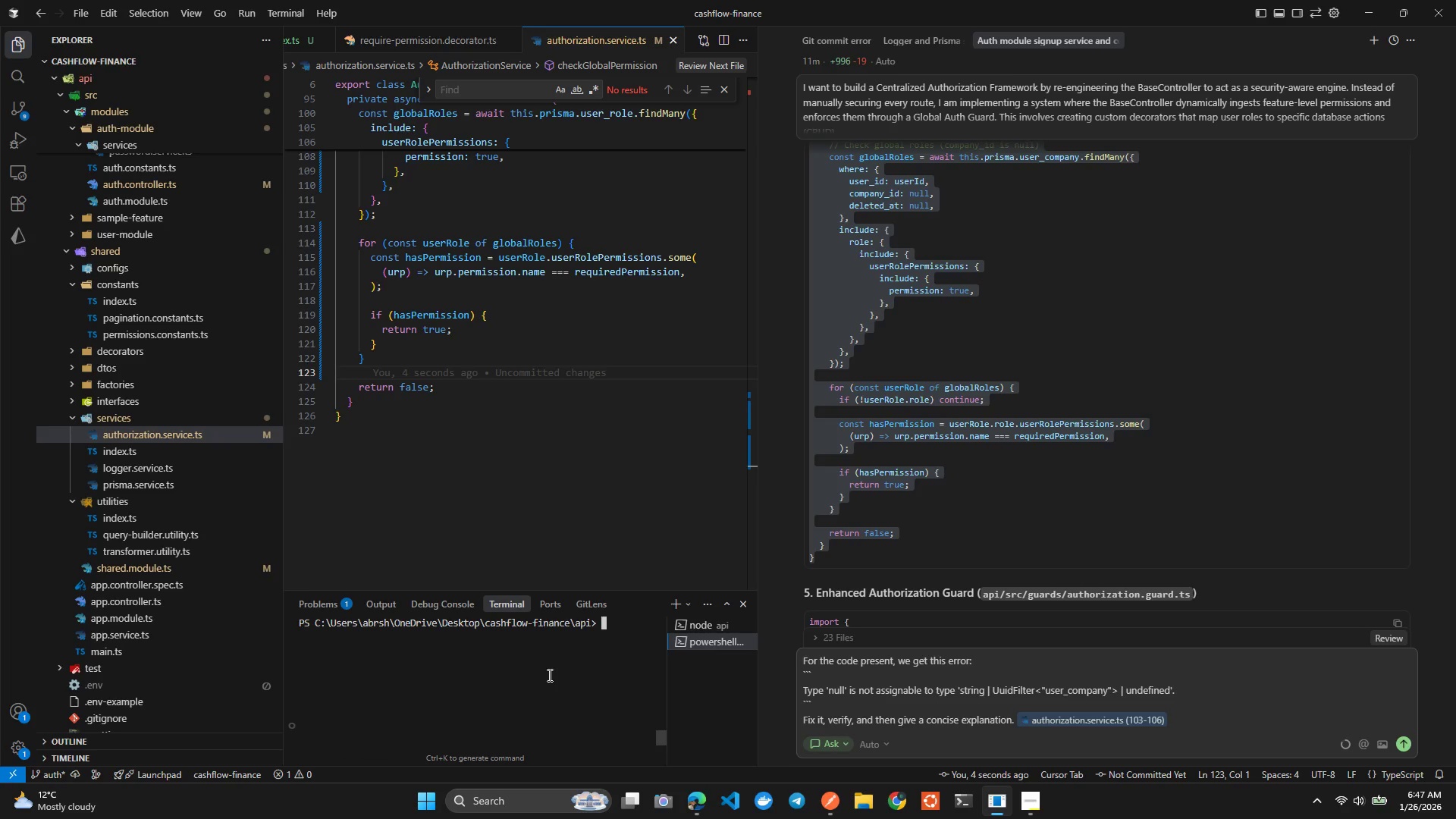 
hold_key(key=A, duration=0.31)
 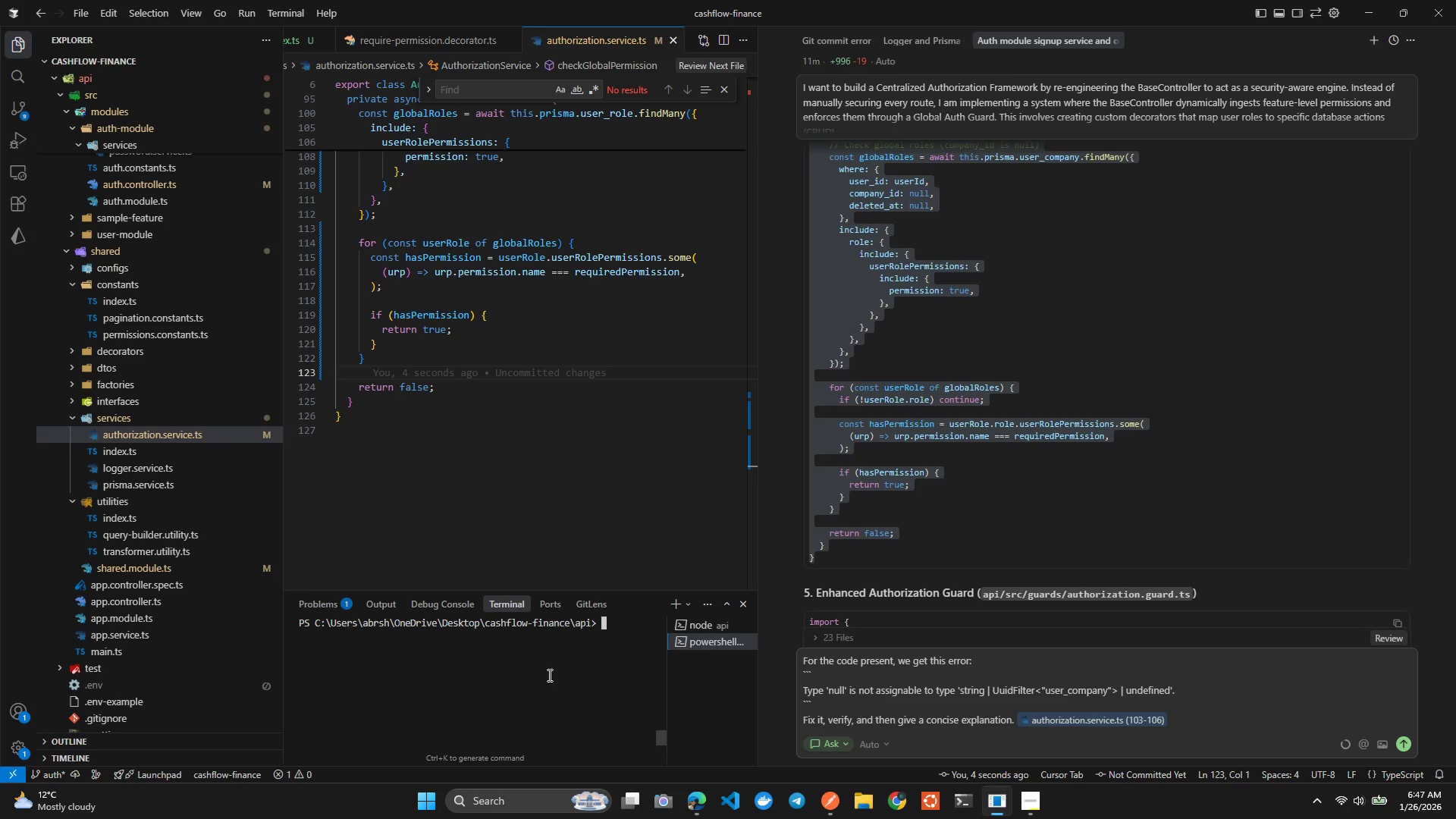 
key(Enter)
 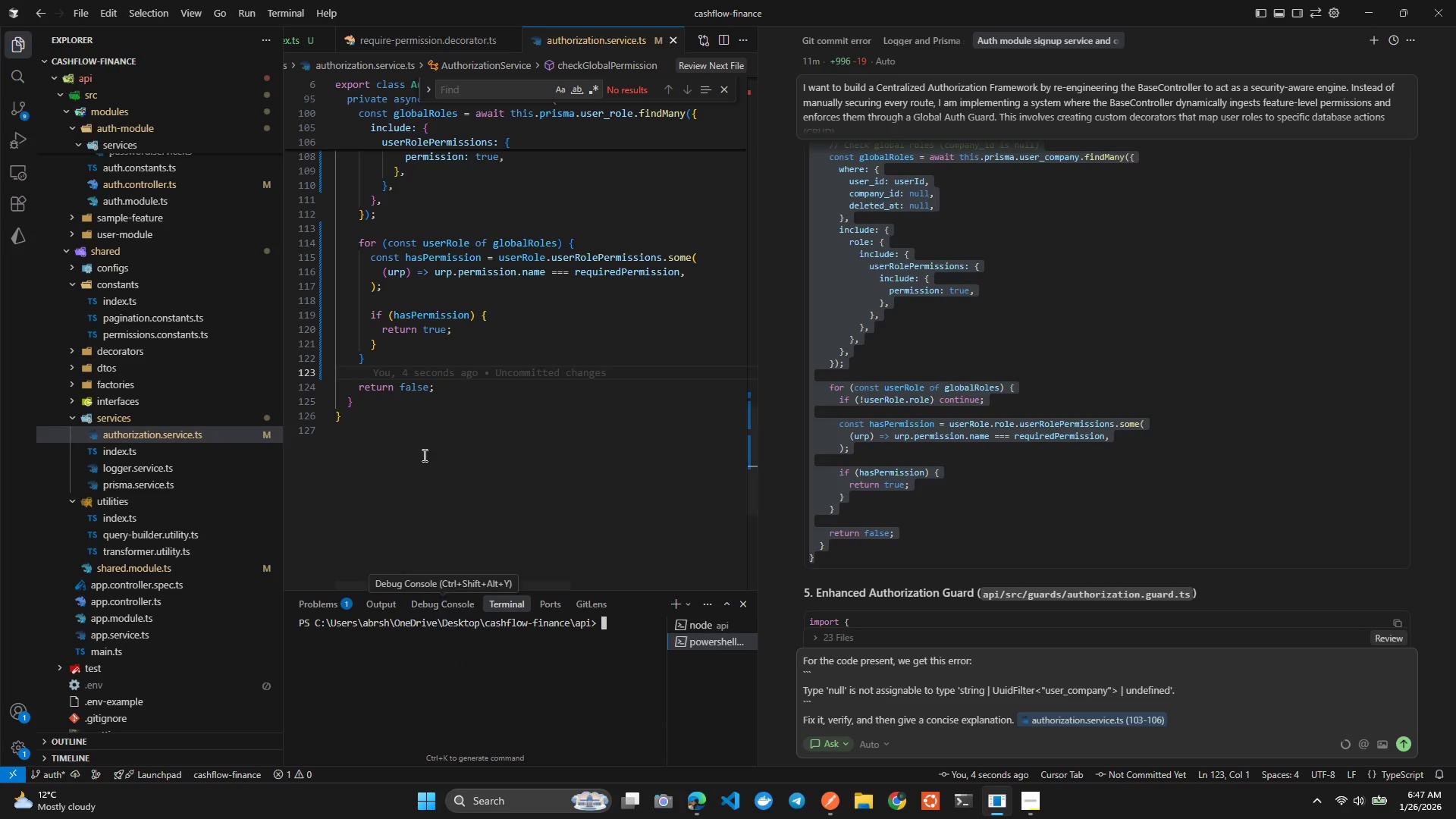 
left_click([488, 337])
 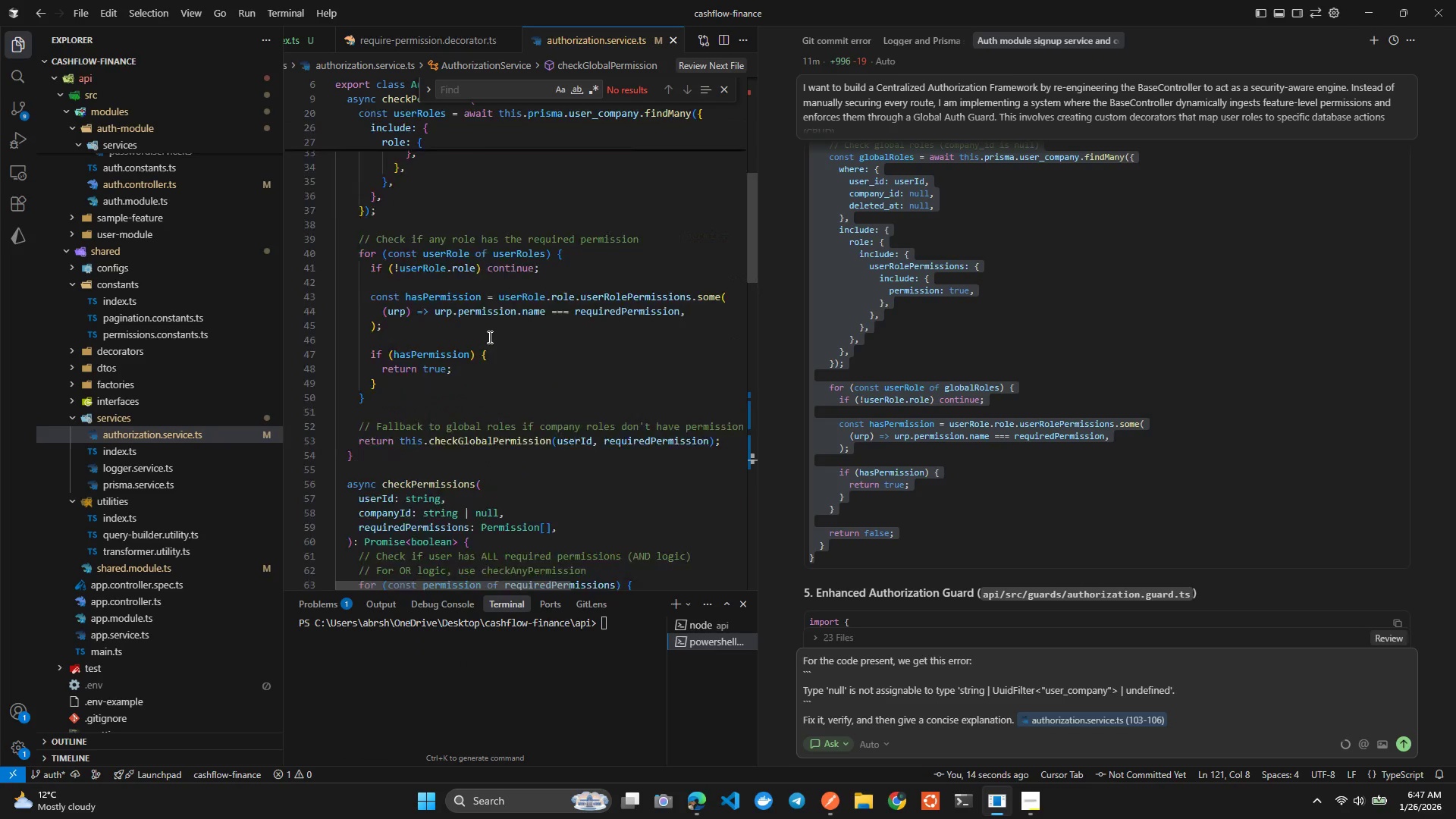 
wait(6.3)
 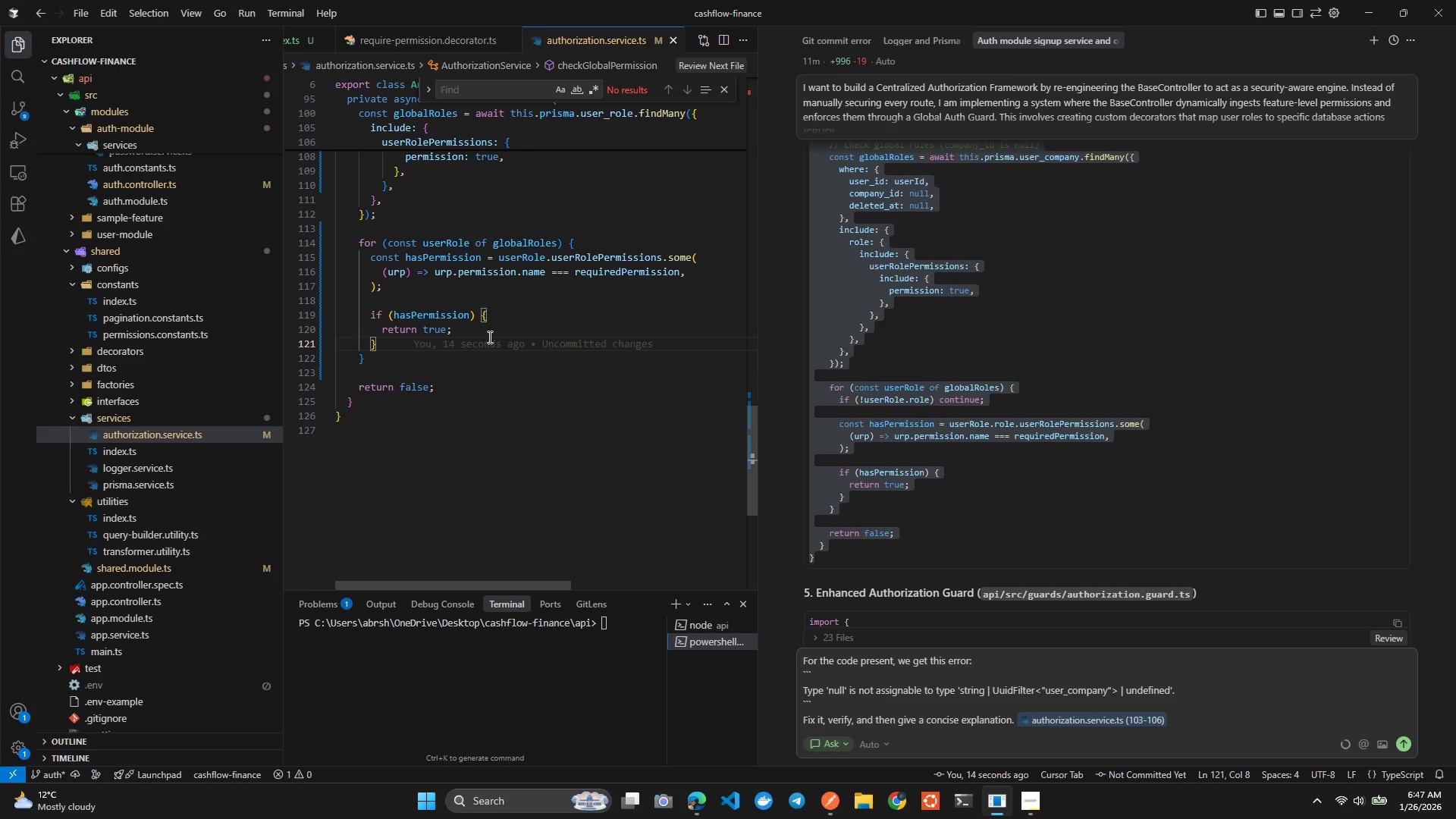 
left_click([504, 424])
 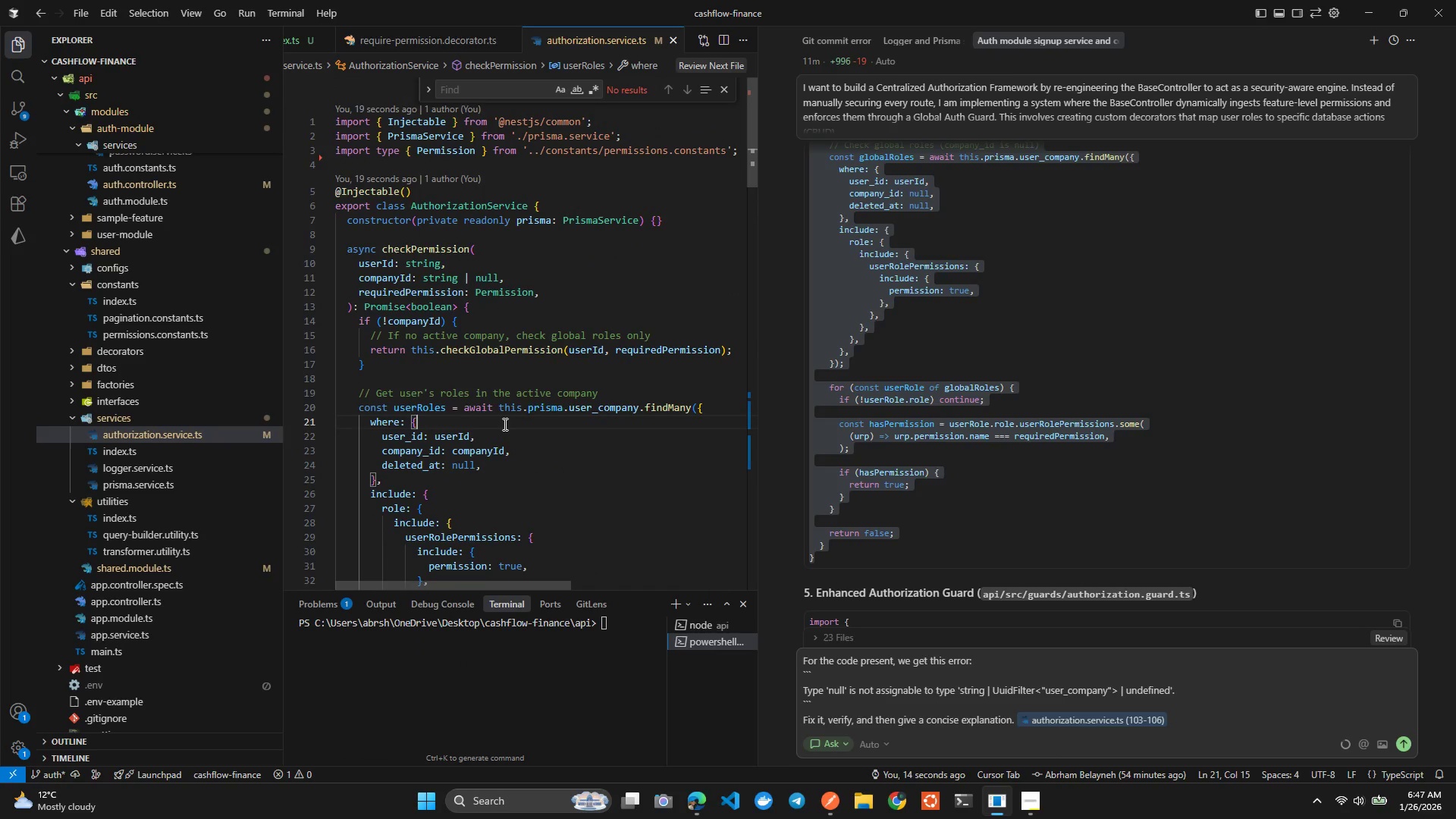 
key(Control+S)
 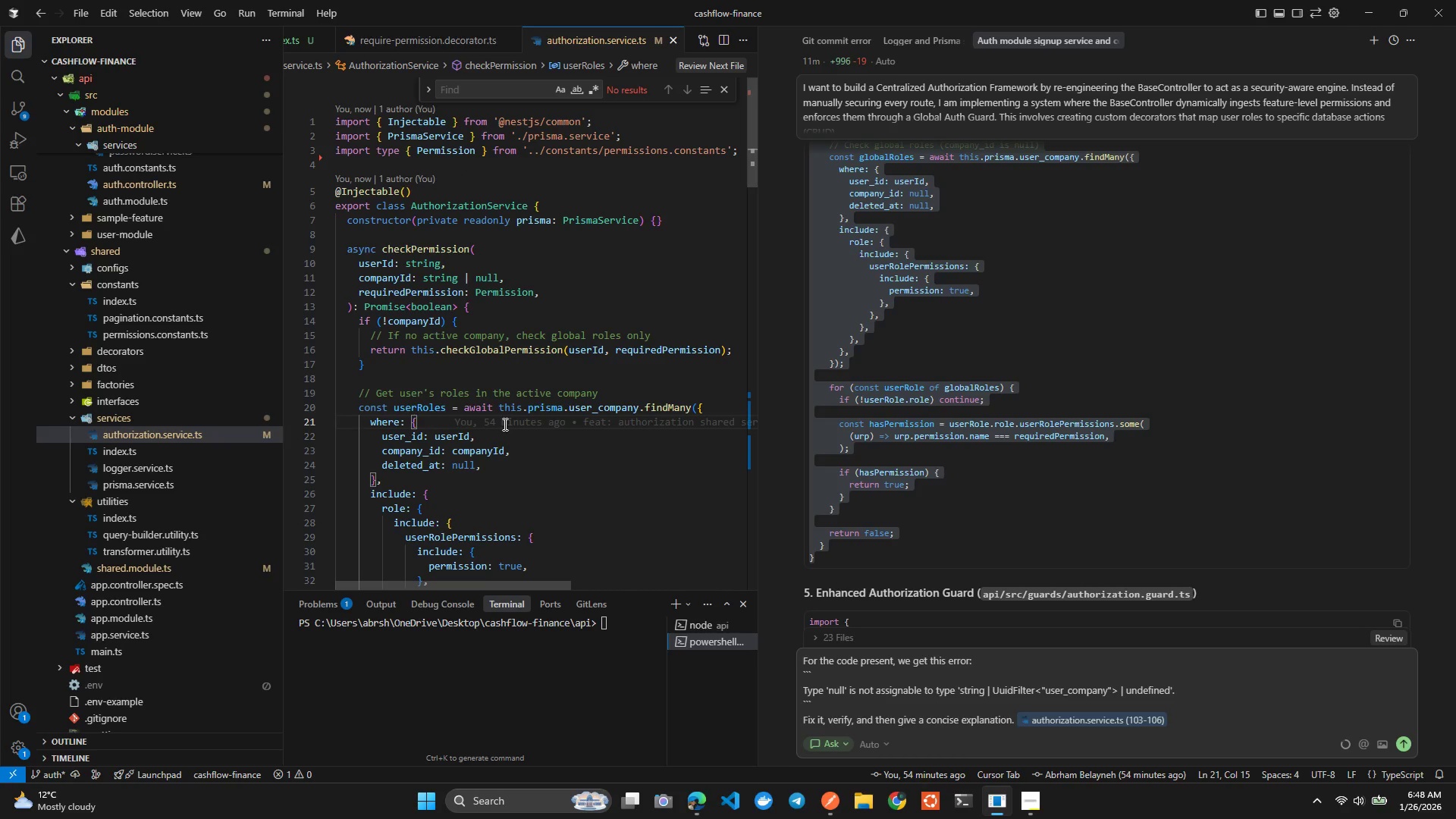 
wait(7.27)
 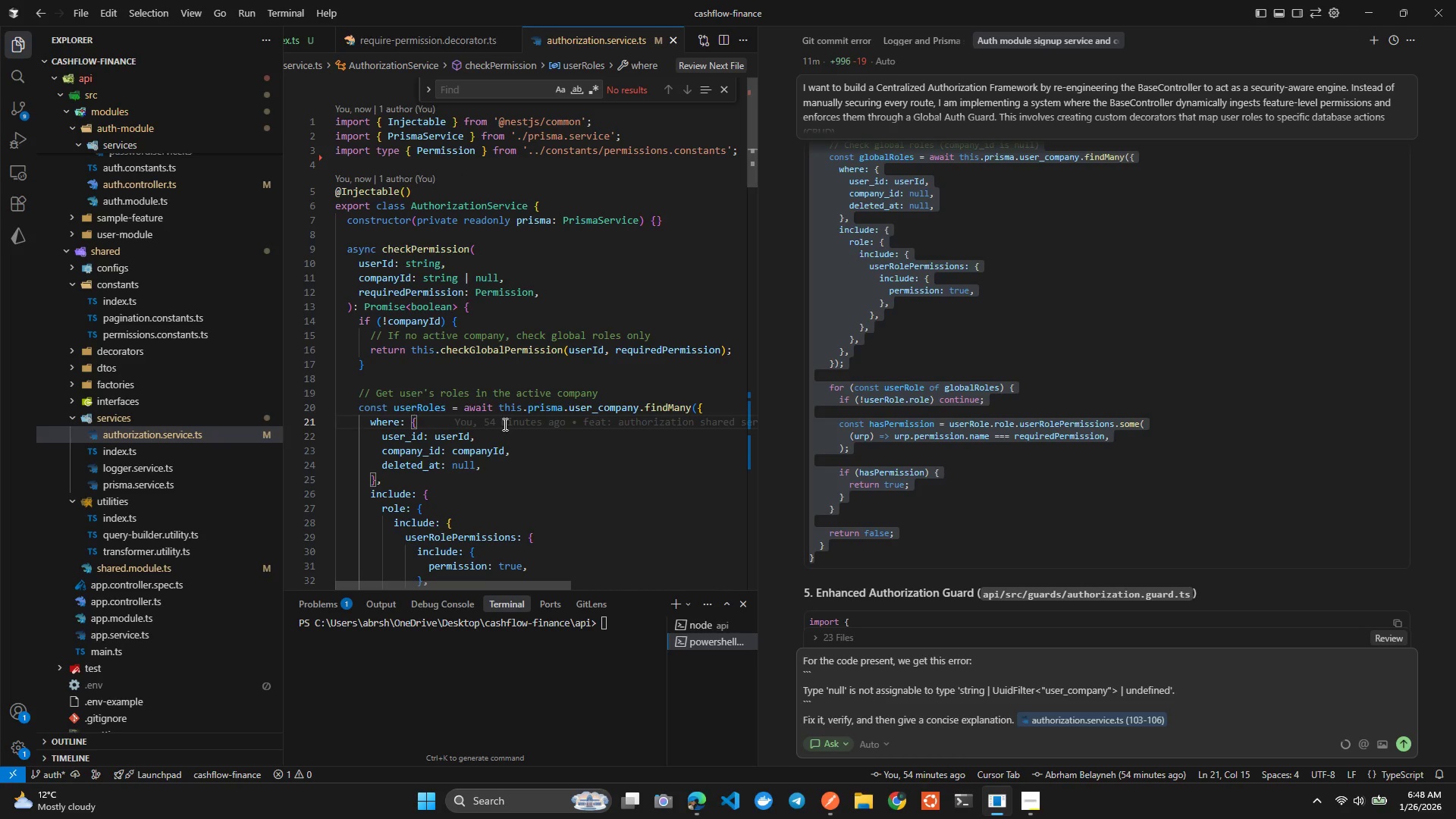 
key(Control+Tab)
 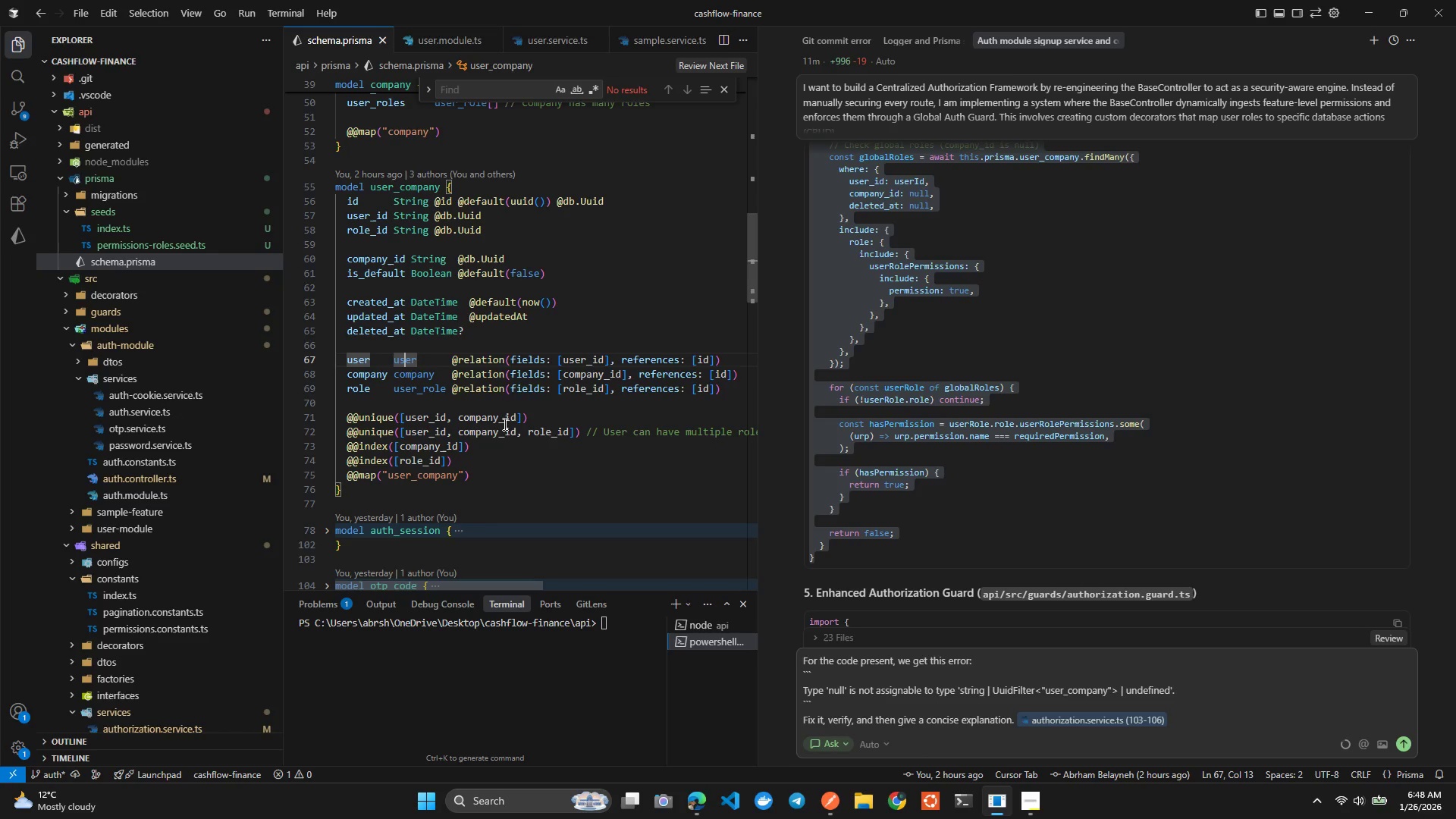 
wait(6.52)
 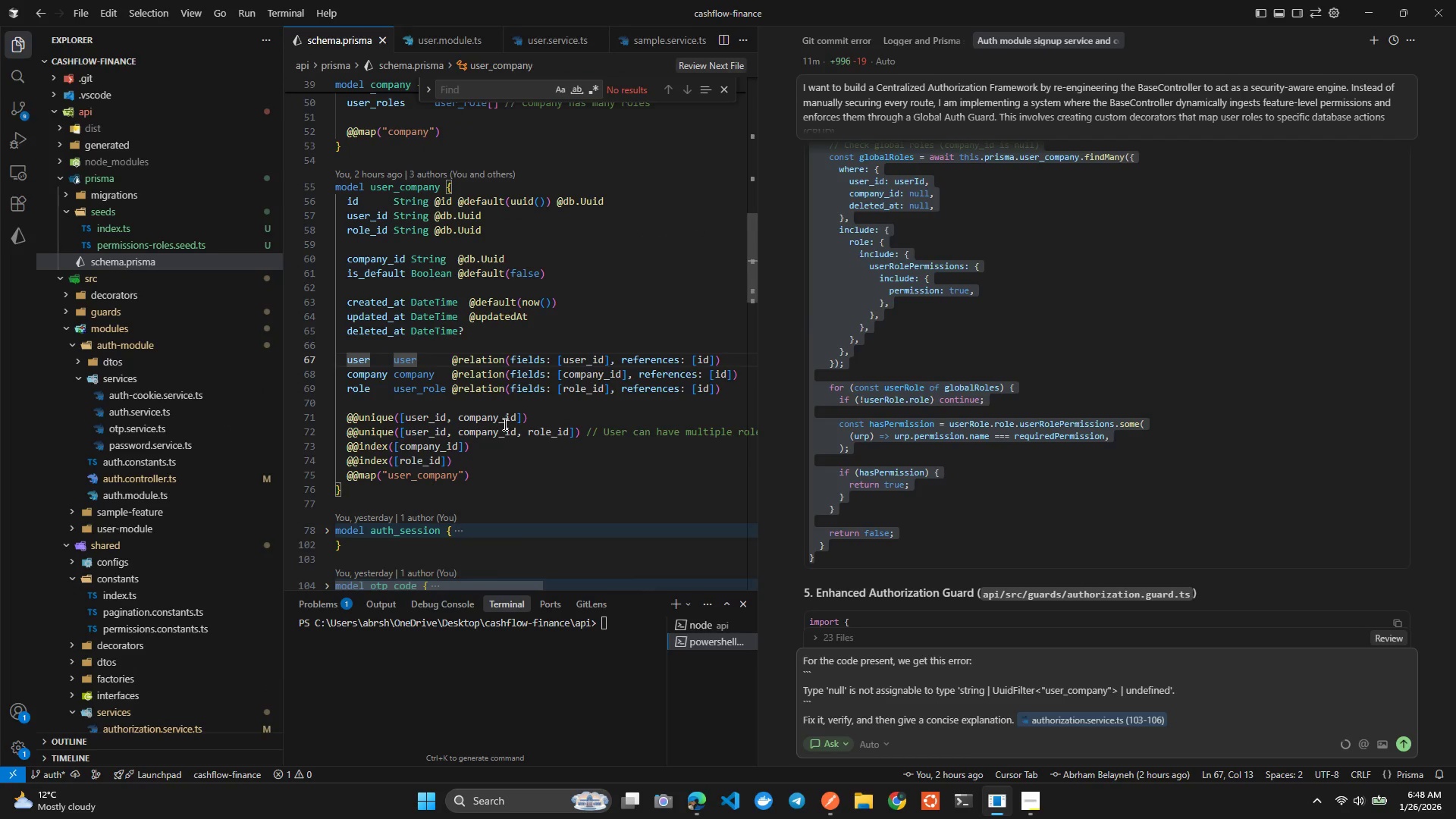 
key(Control+Tab)
 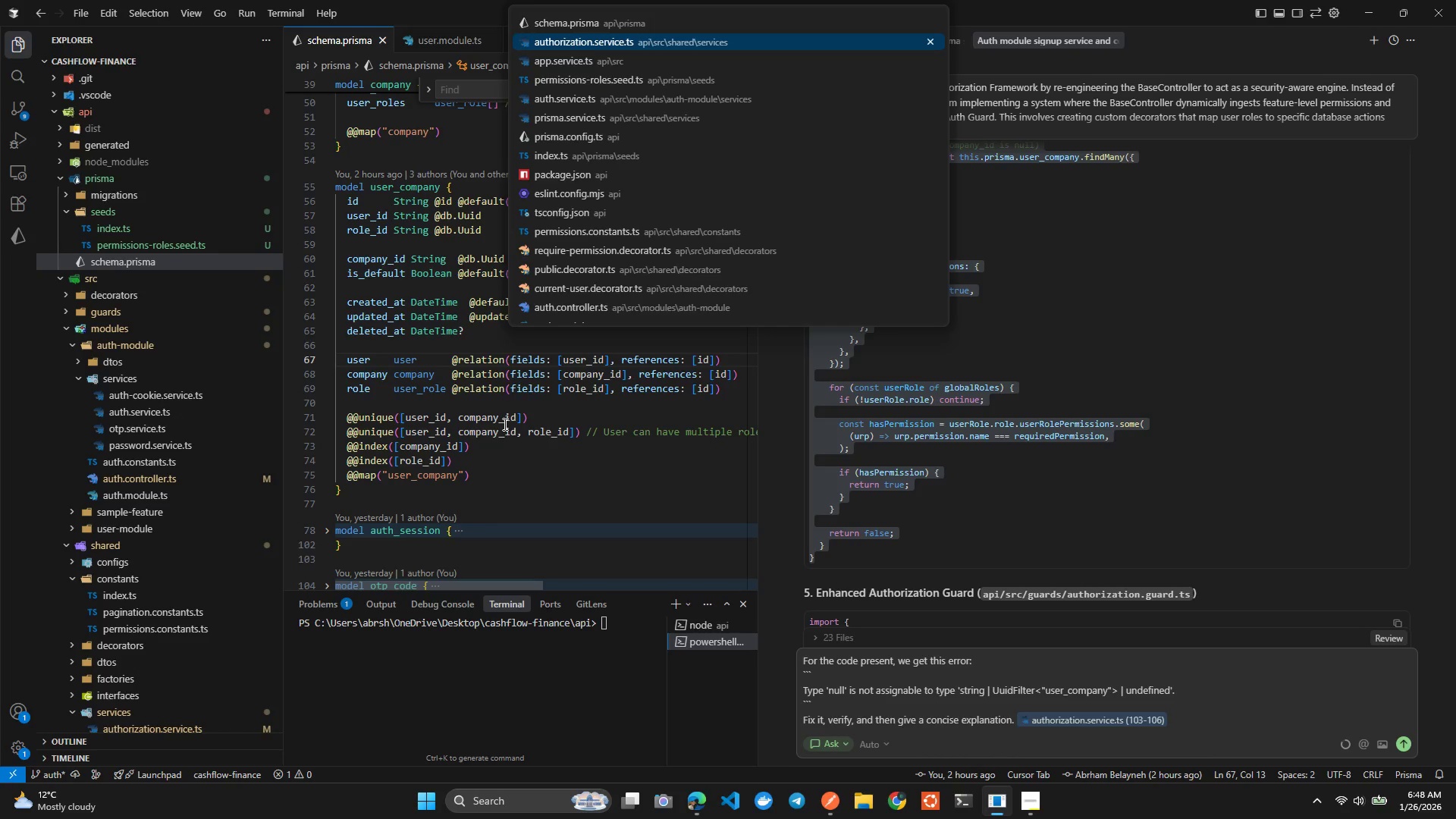 
key(Control+Tab)
 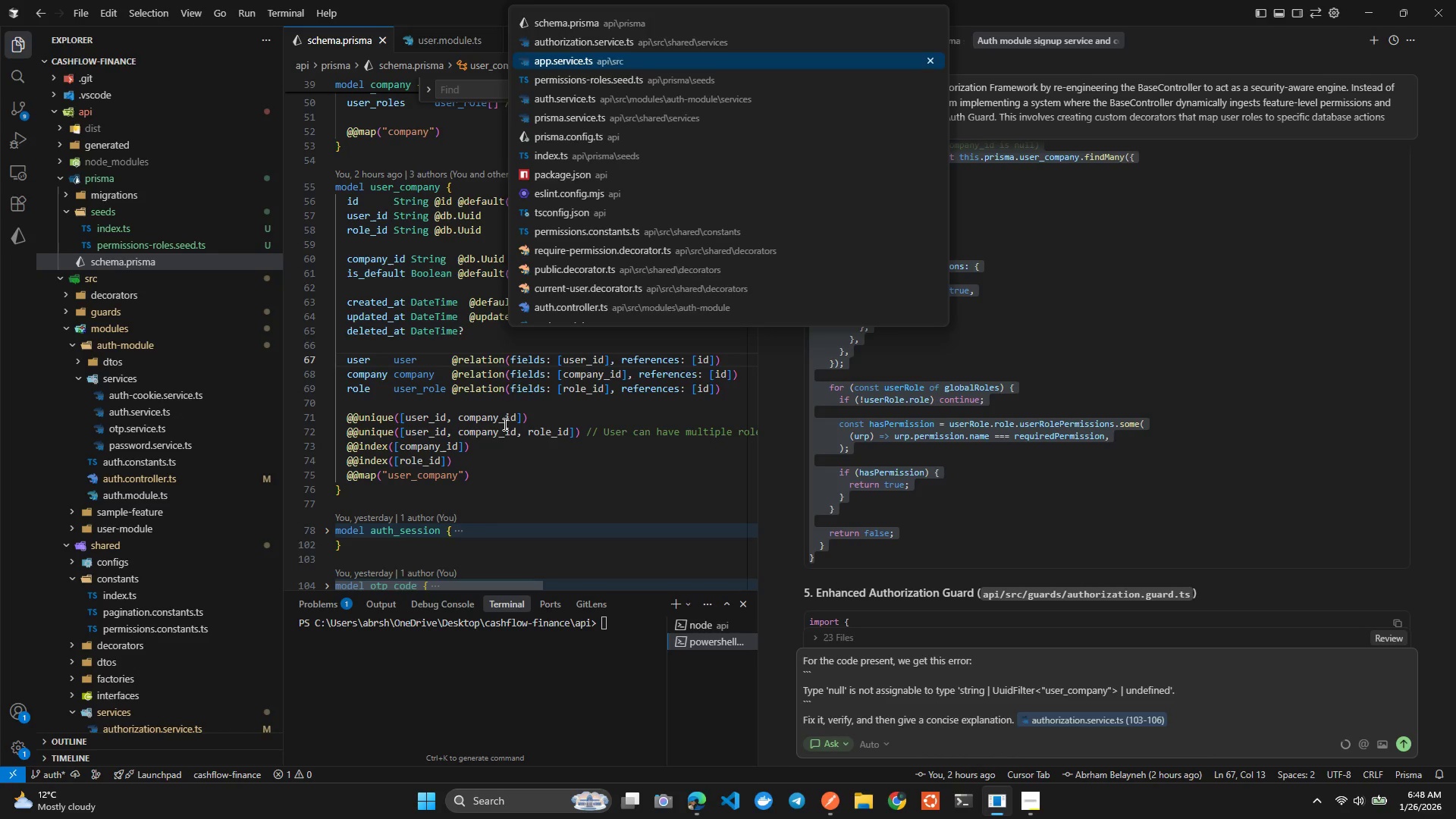 
key(Control+Tab)
 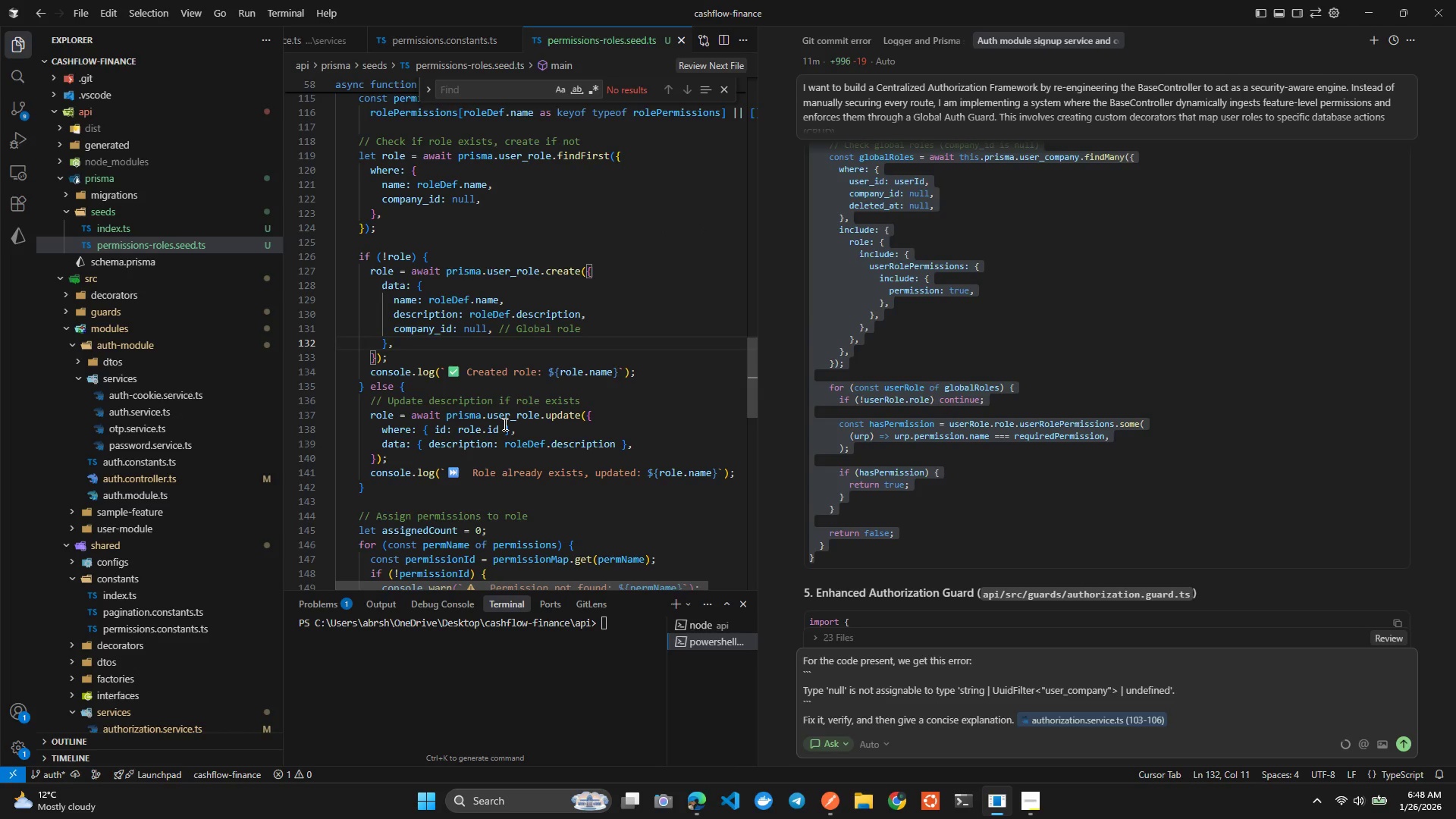 
wait(10.22)
 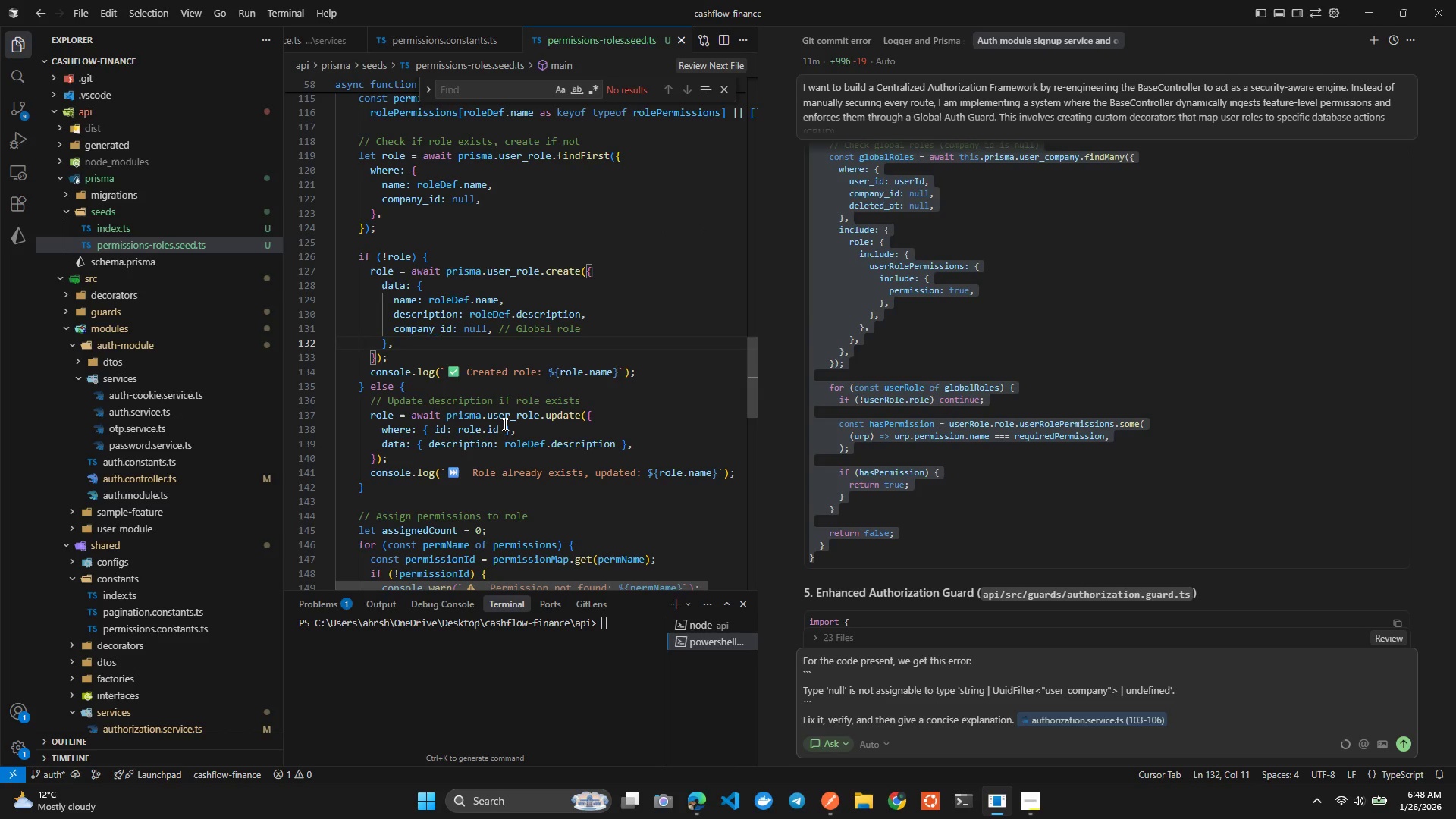 
left_click([504, 424])
 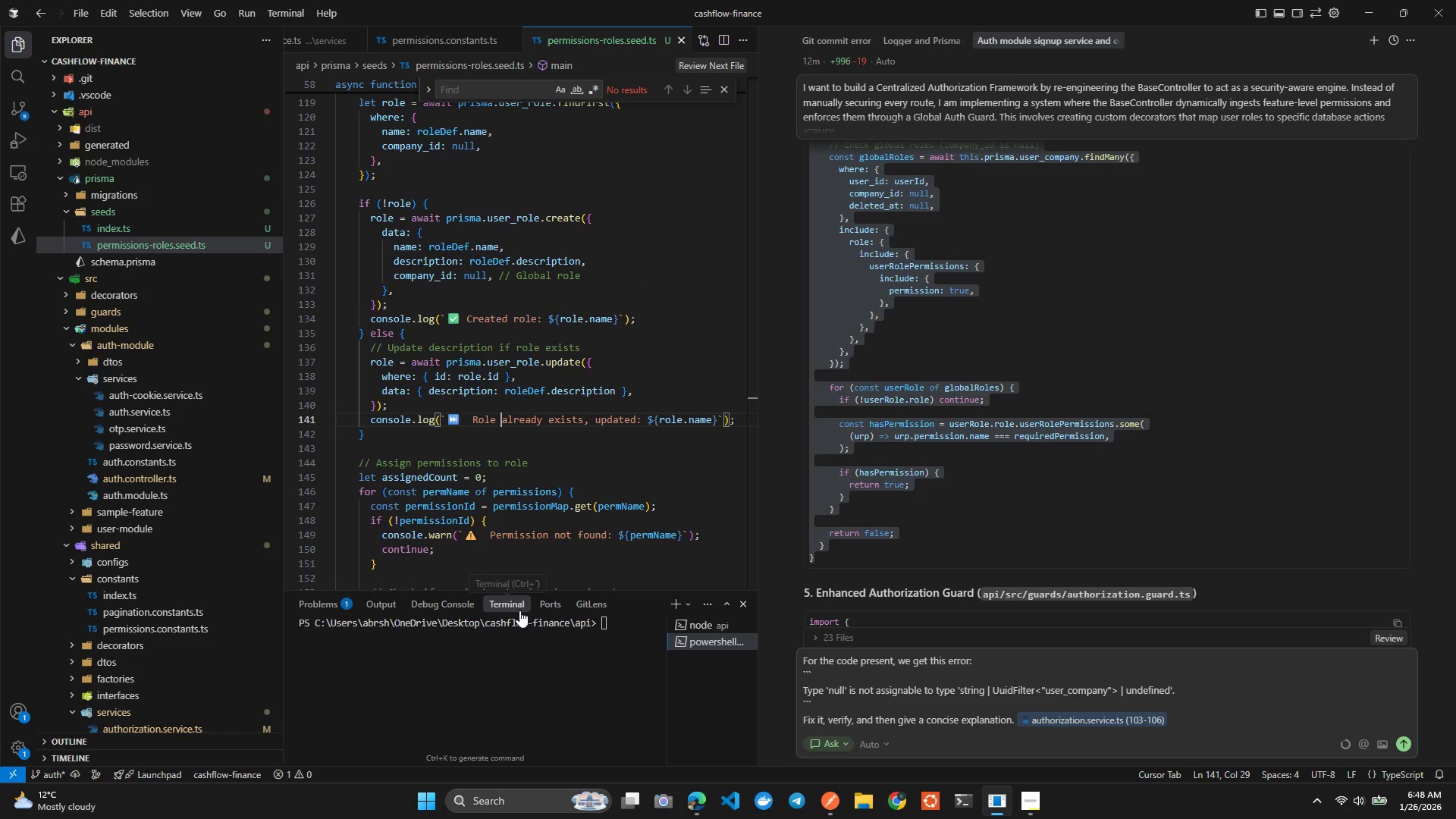 
left_click([523, 649])
 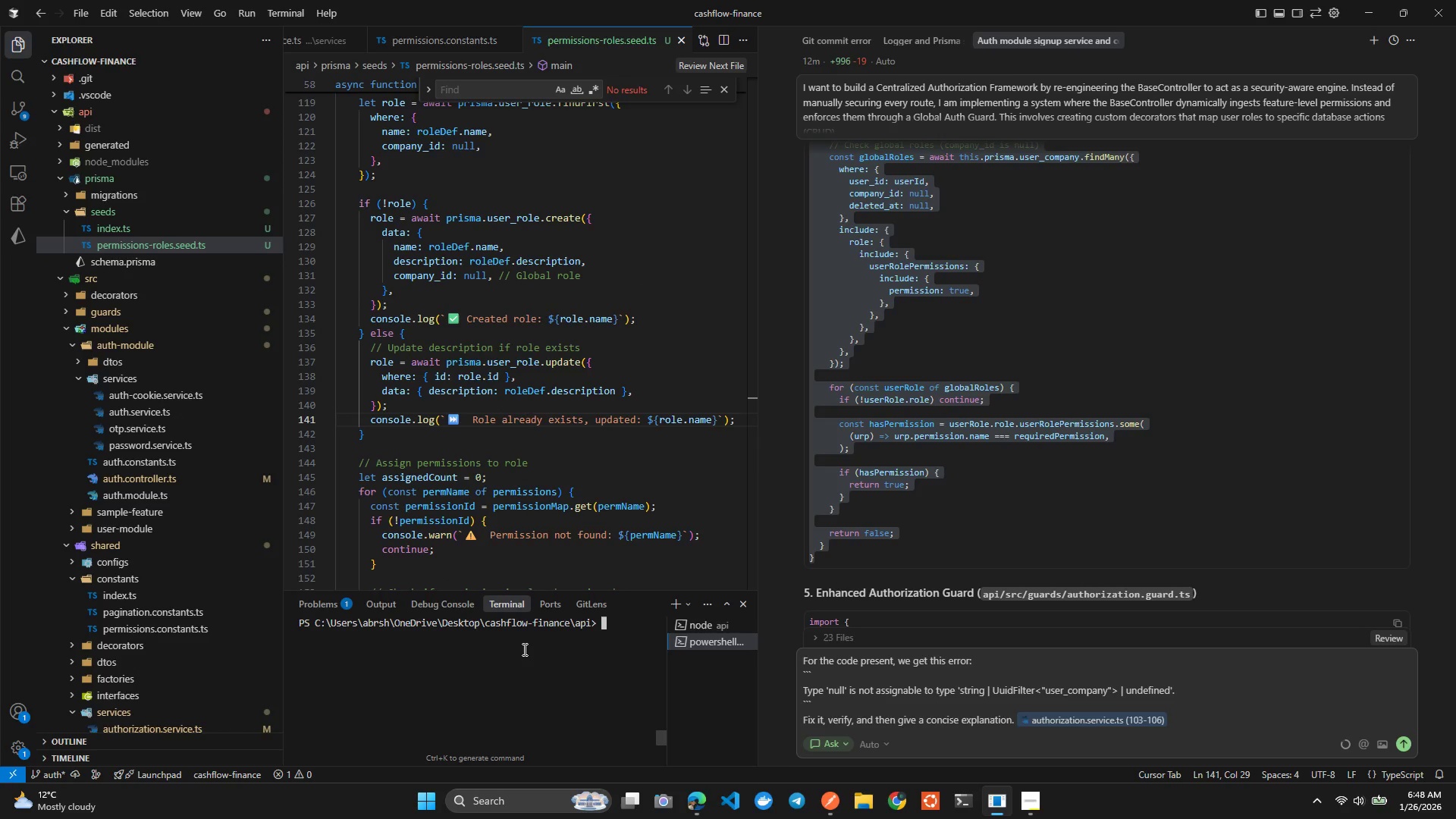 
wait(7.41)
 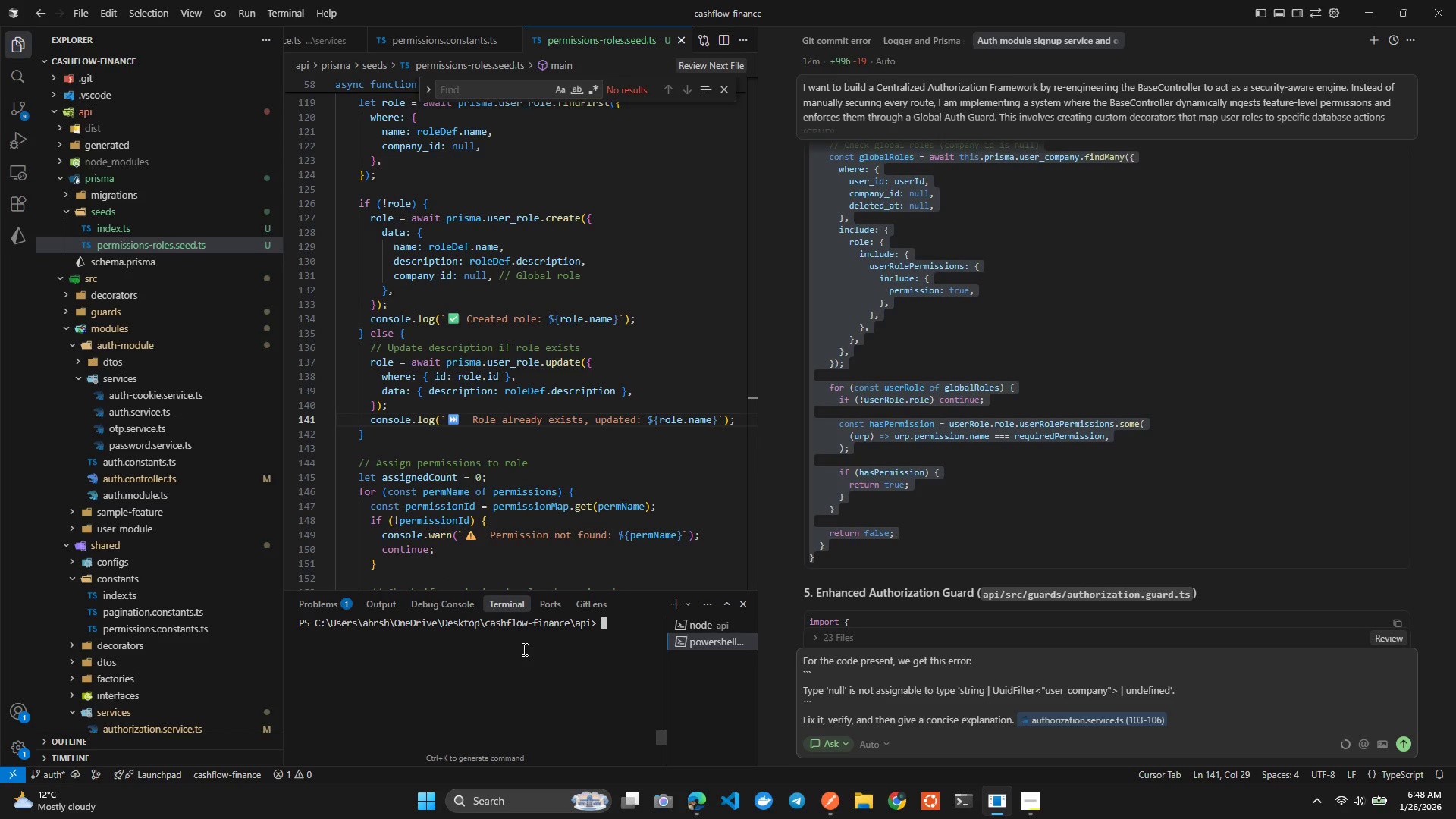 
key(Control+ArrowUp)
 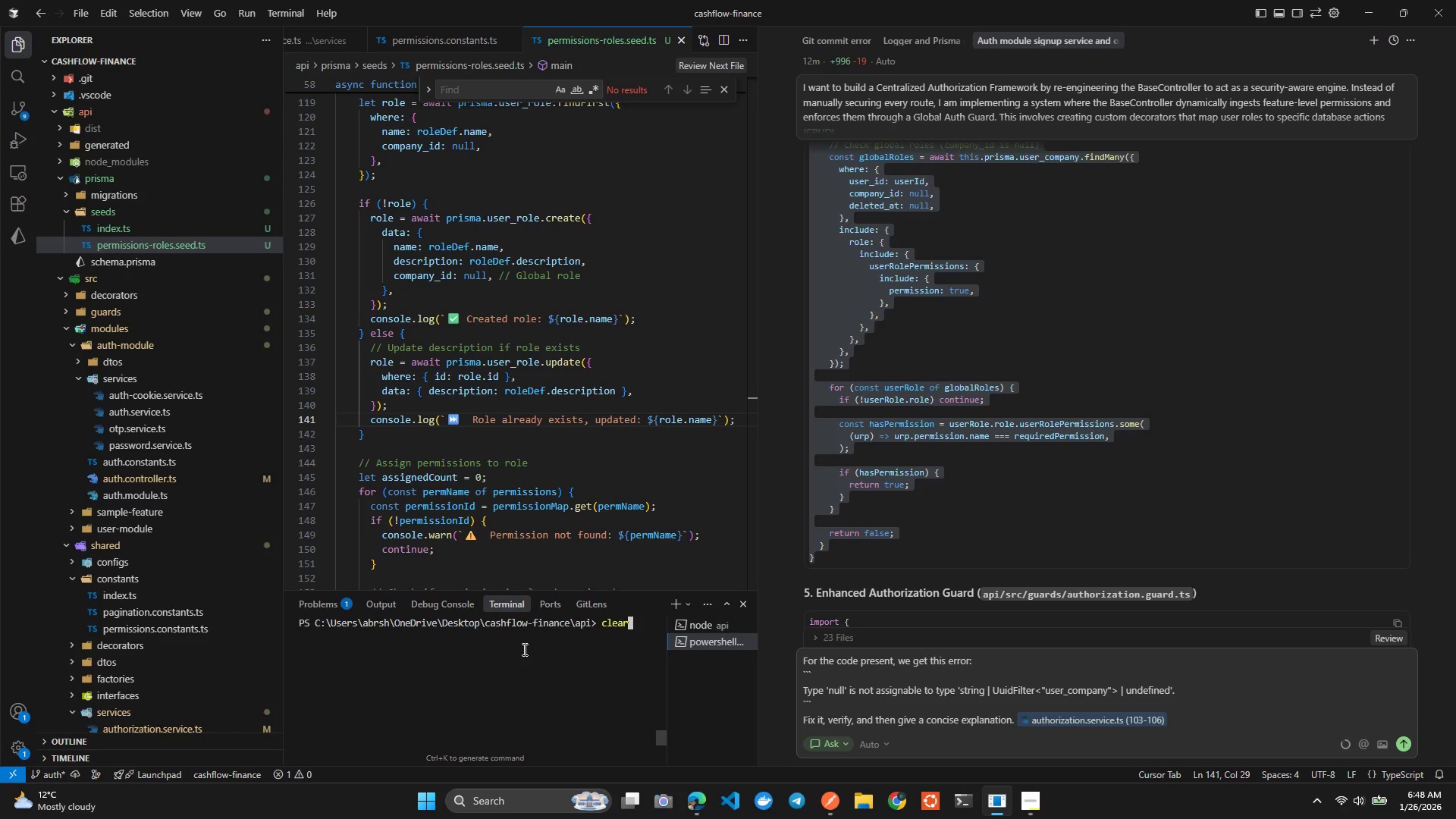 
key(Control+ArrowUp)
 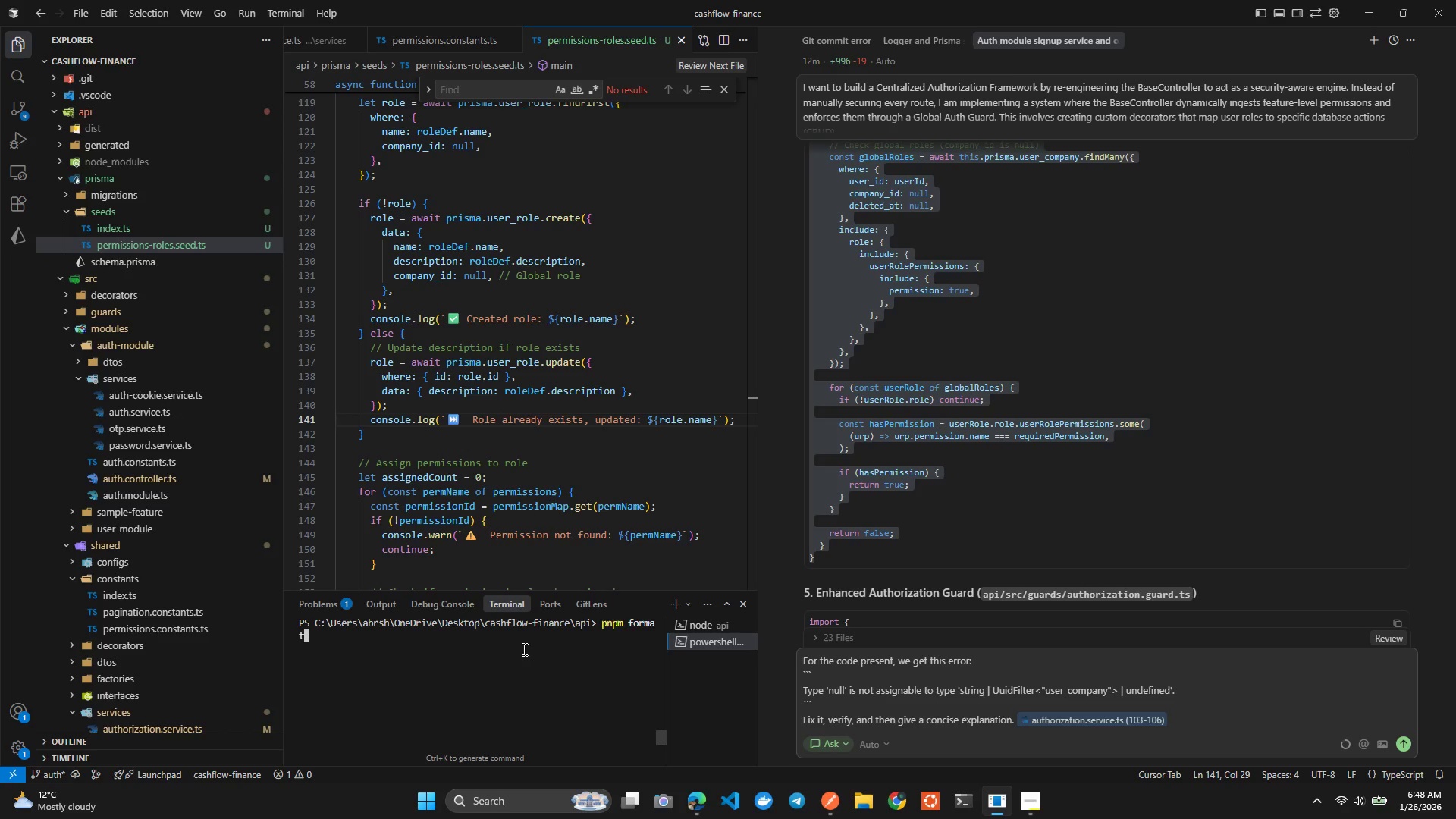 
key(Control+Enter)
 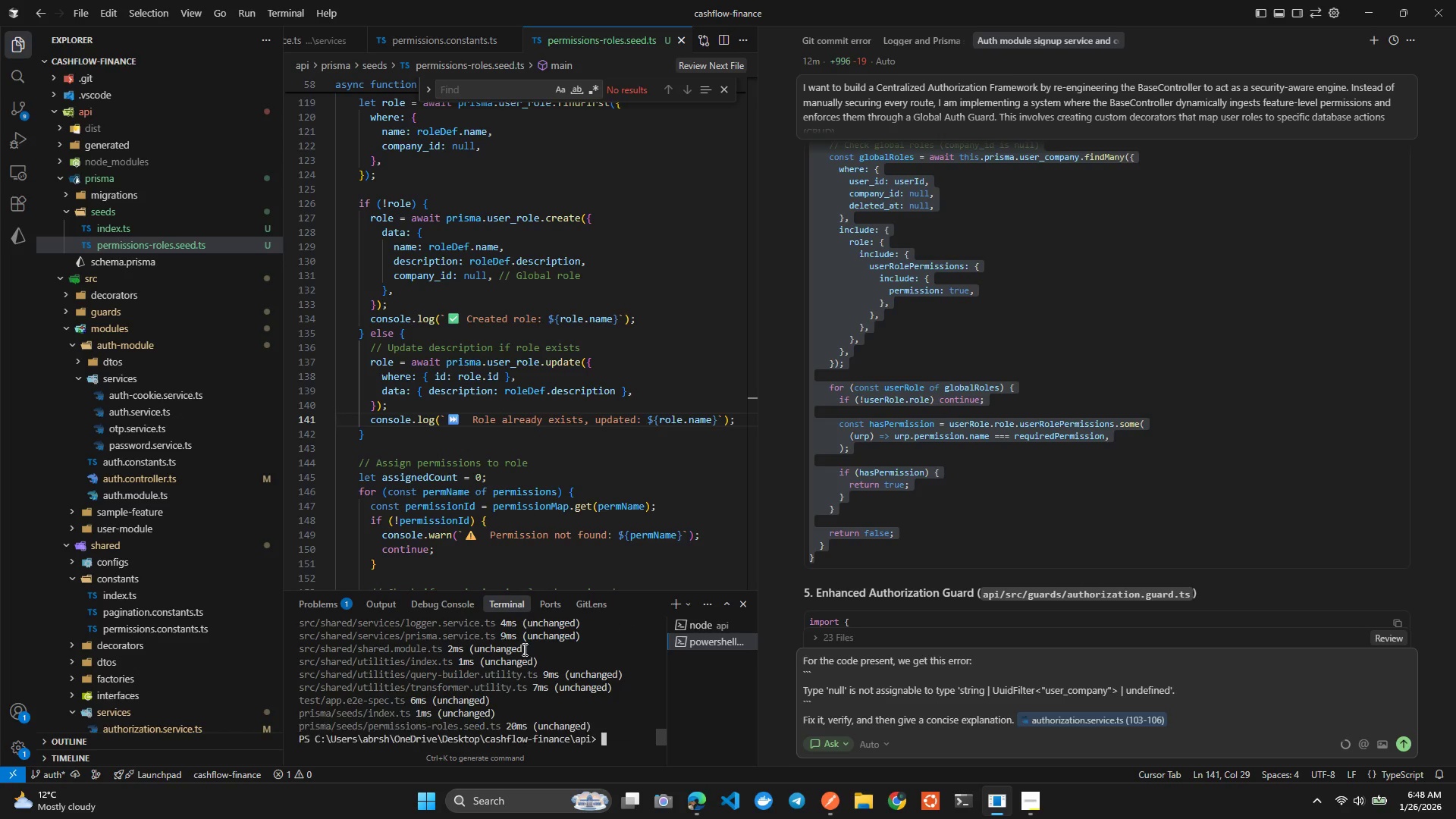 
key(Control+C)
 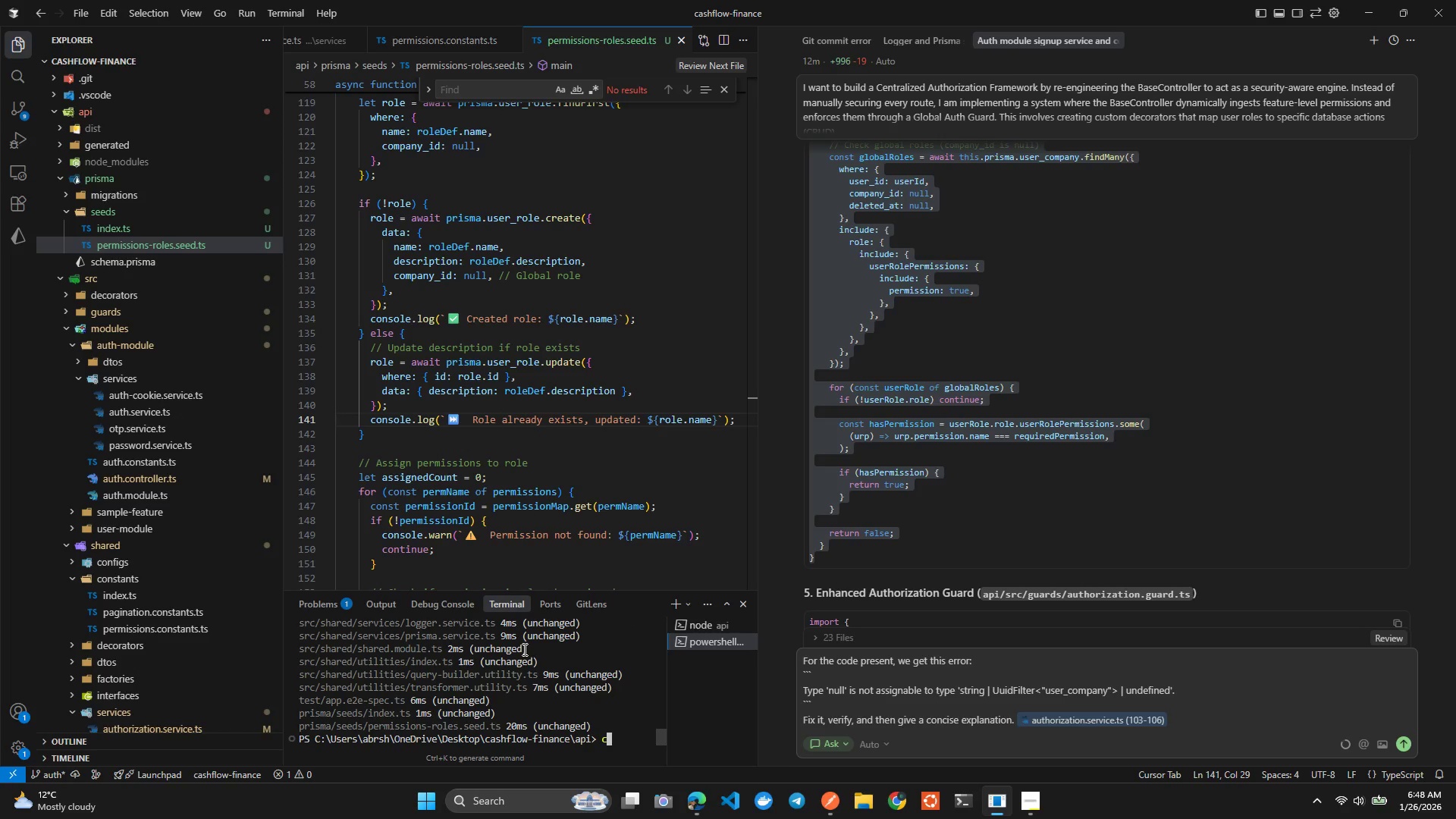 
key(Control+L)
 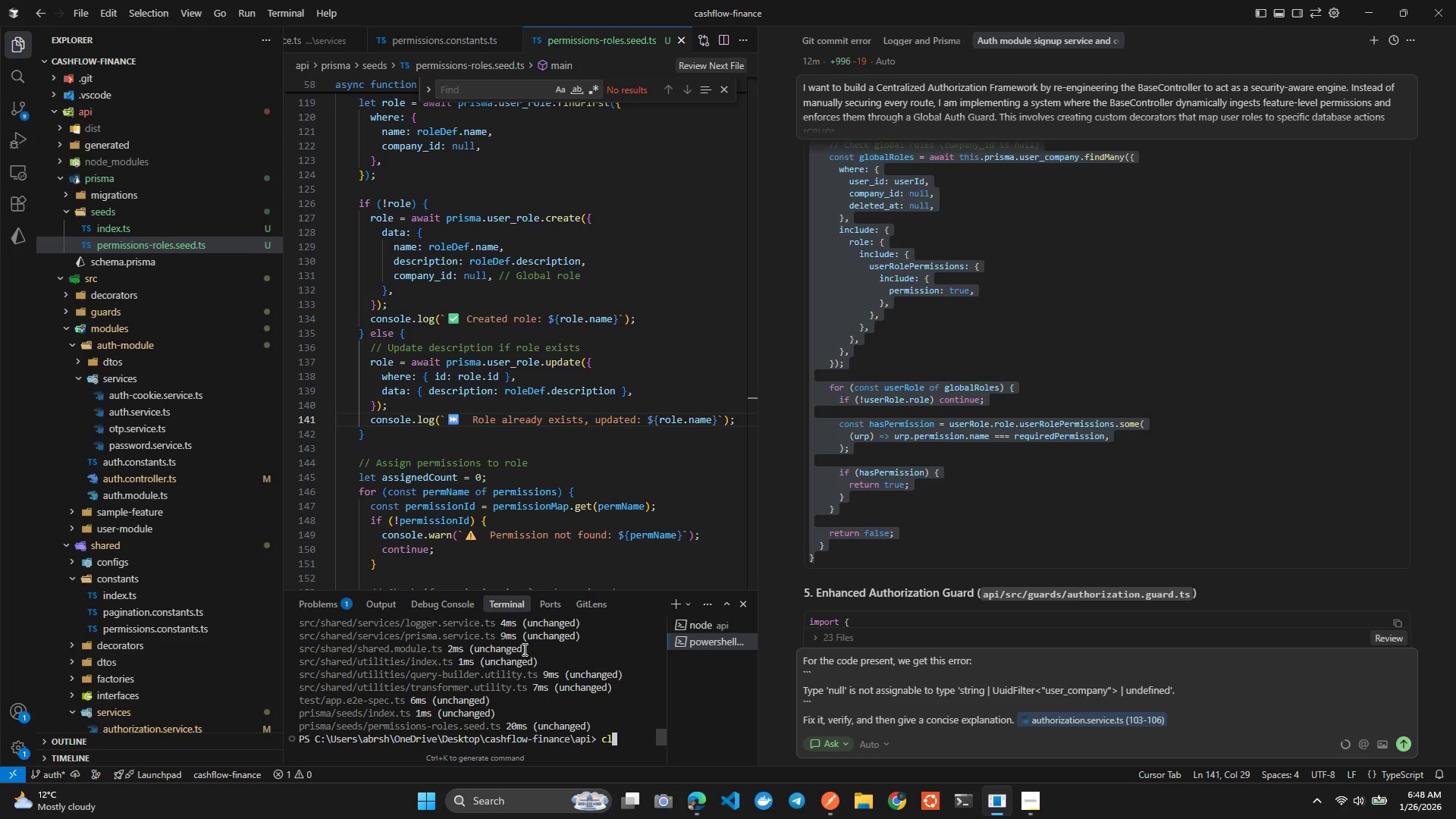 
key(Control+E)
 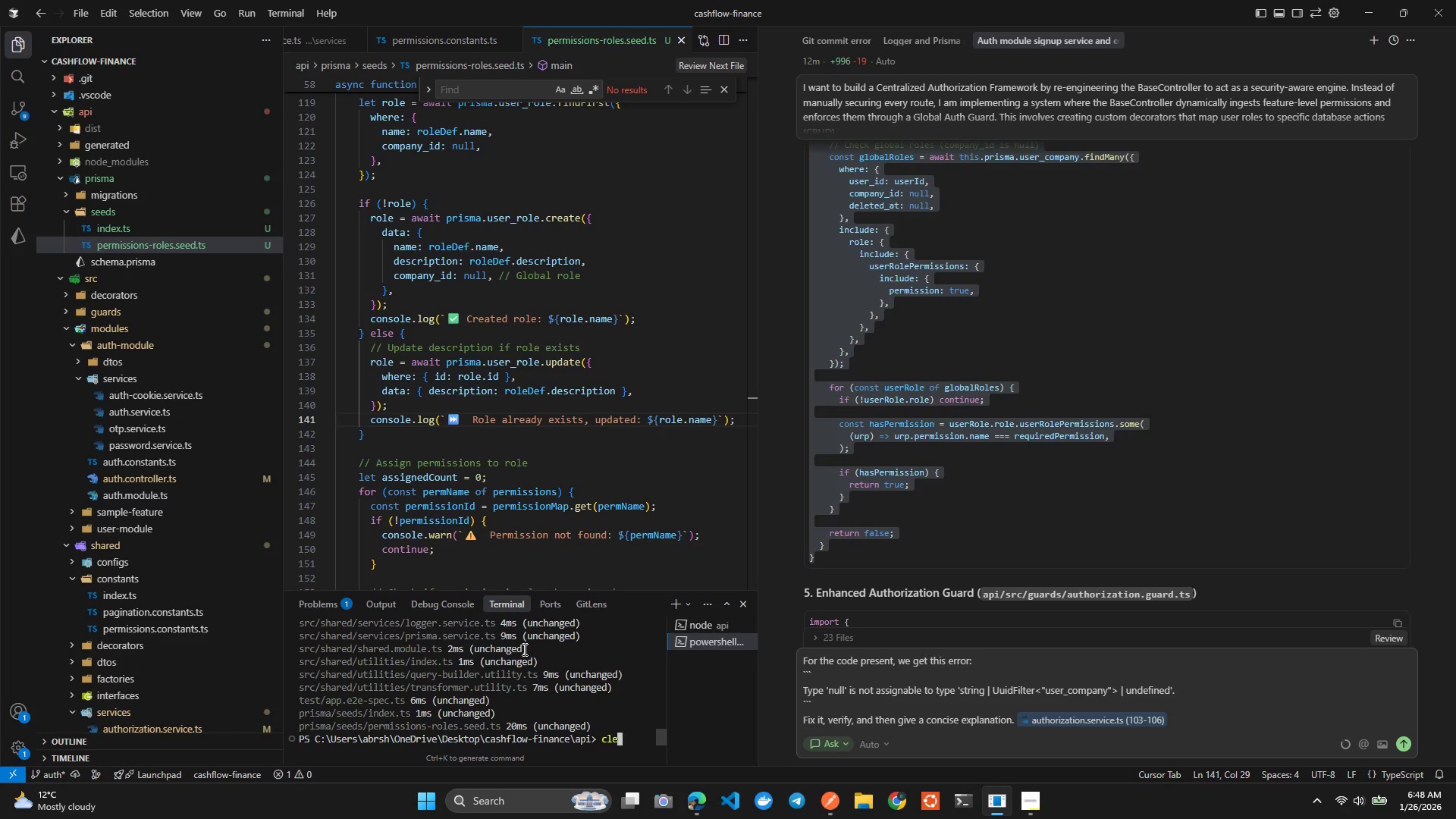 
key(Control+A)
 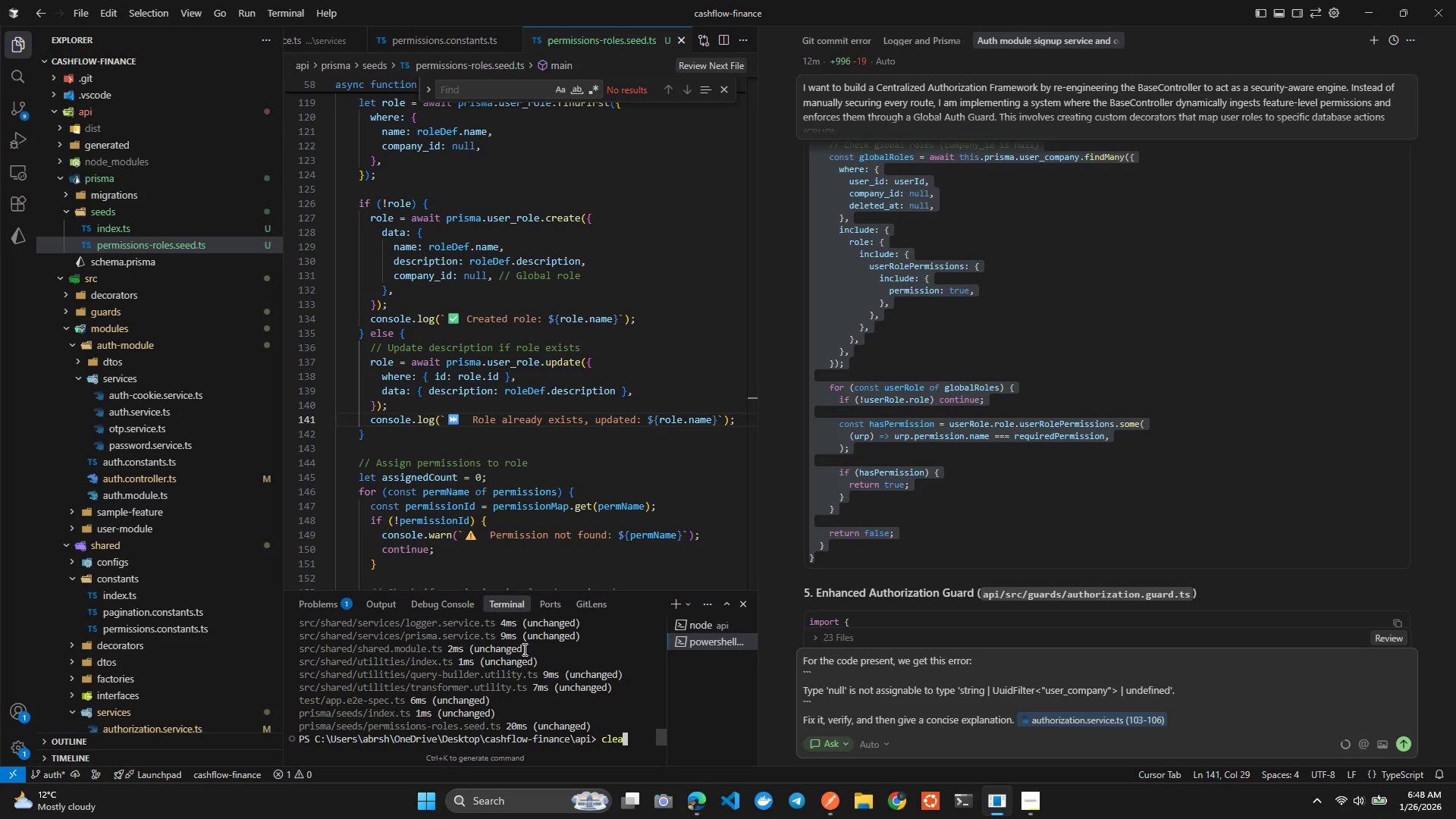 
key(Control+R)
 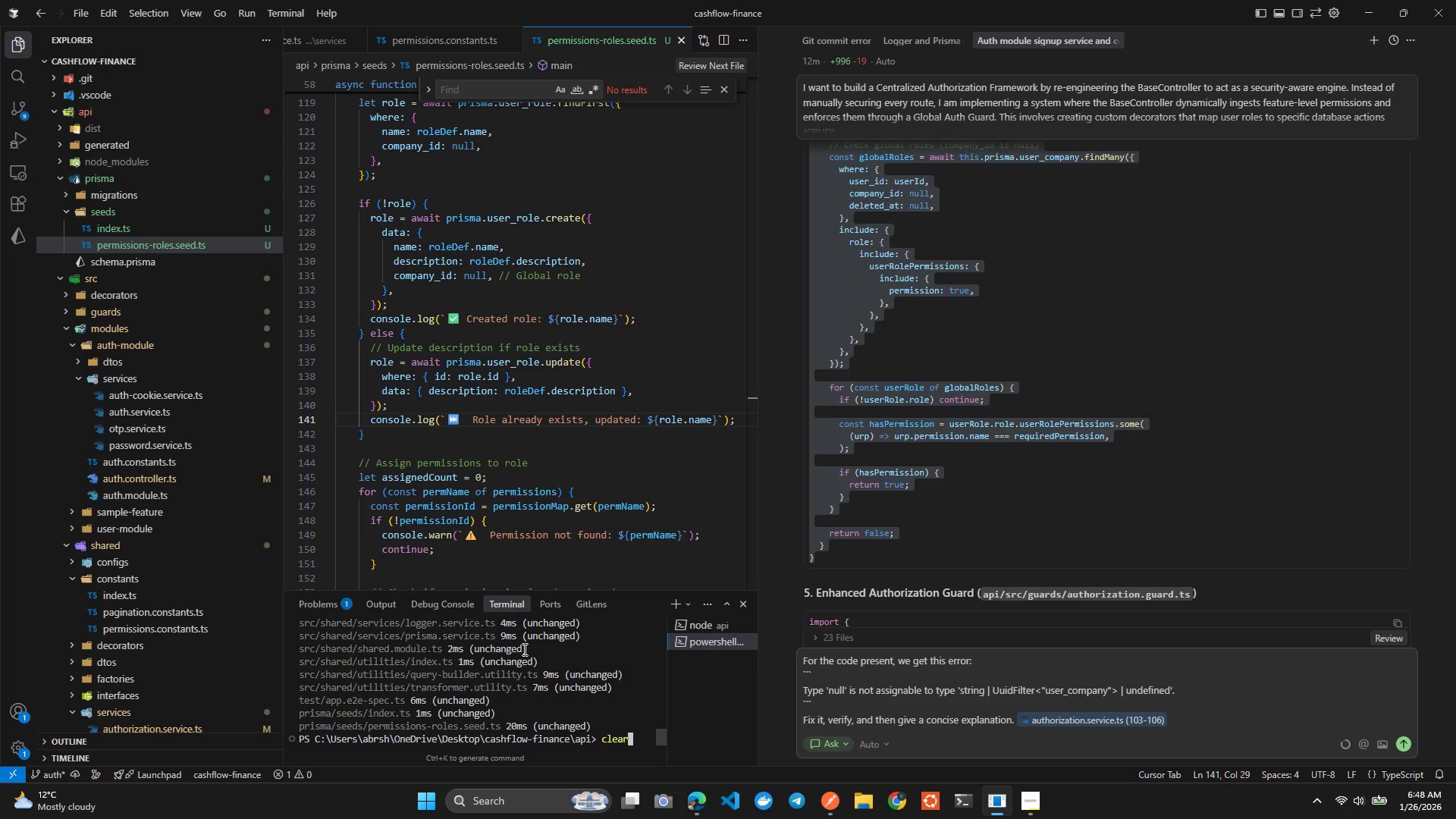 
key(Control+Enter)
 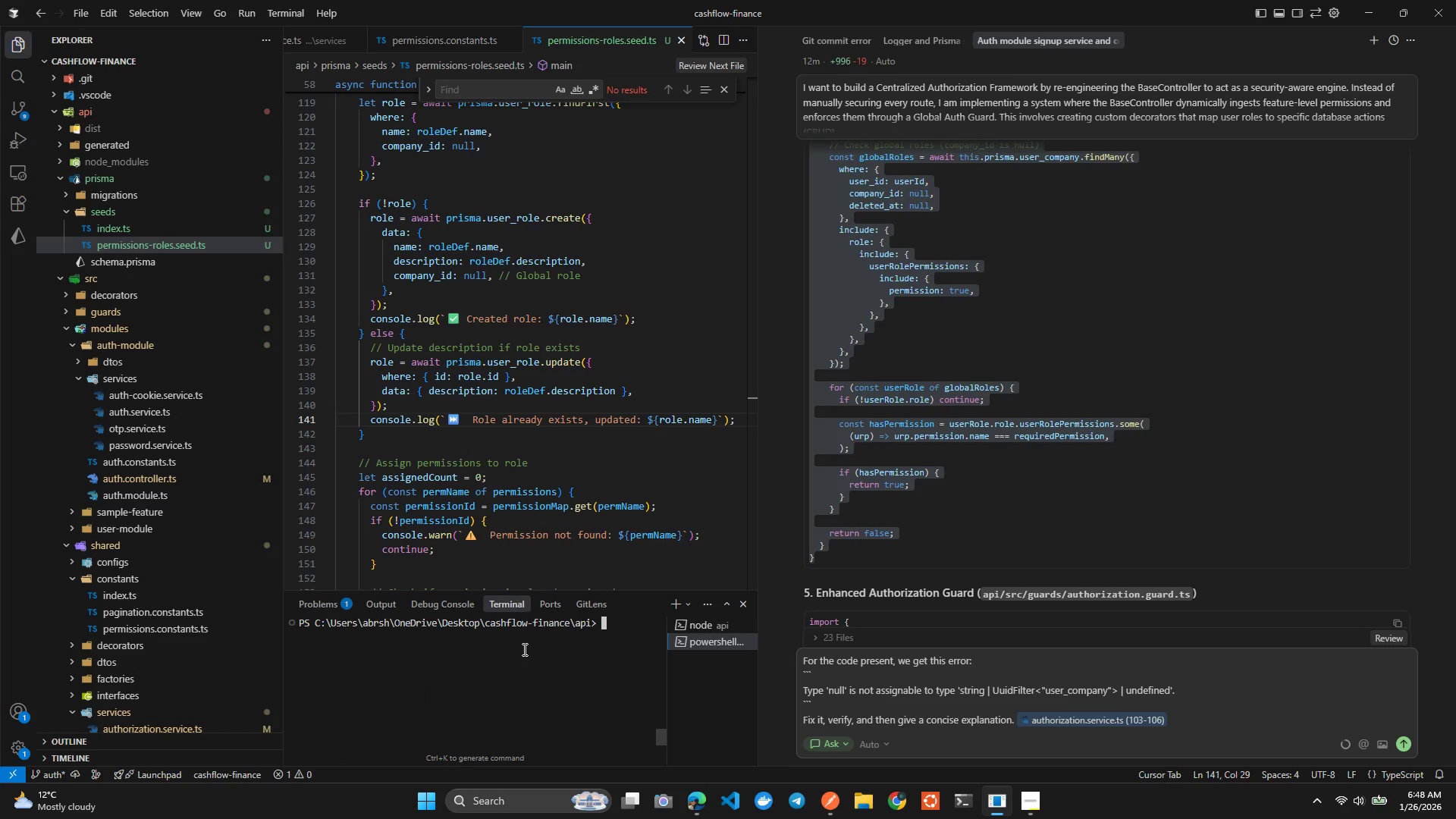 
key(Control+ArrowUp)
 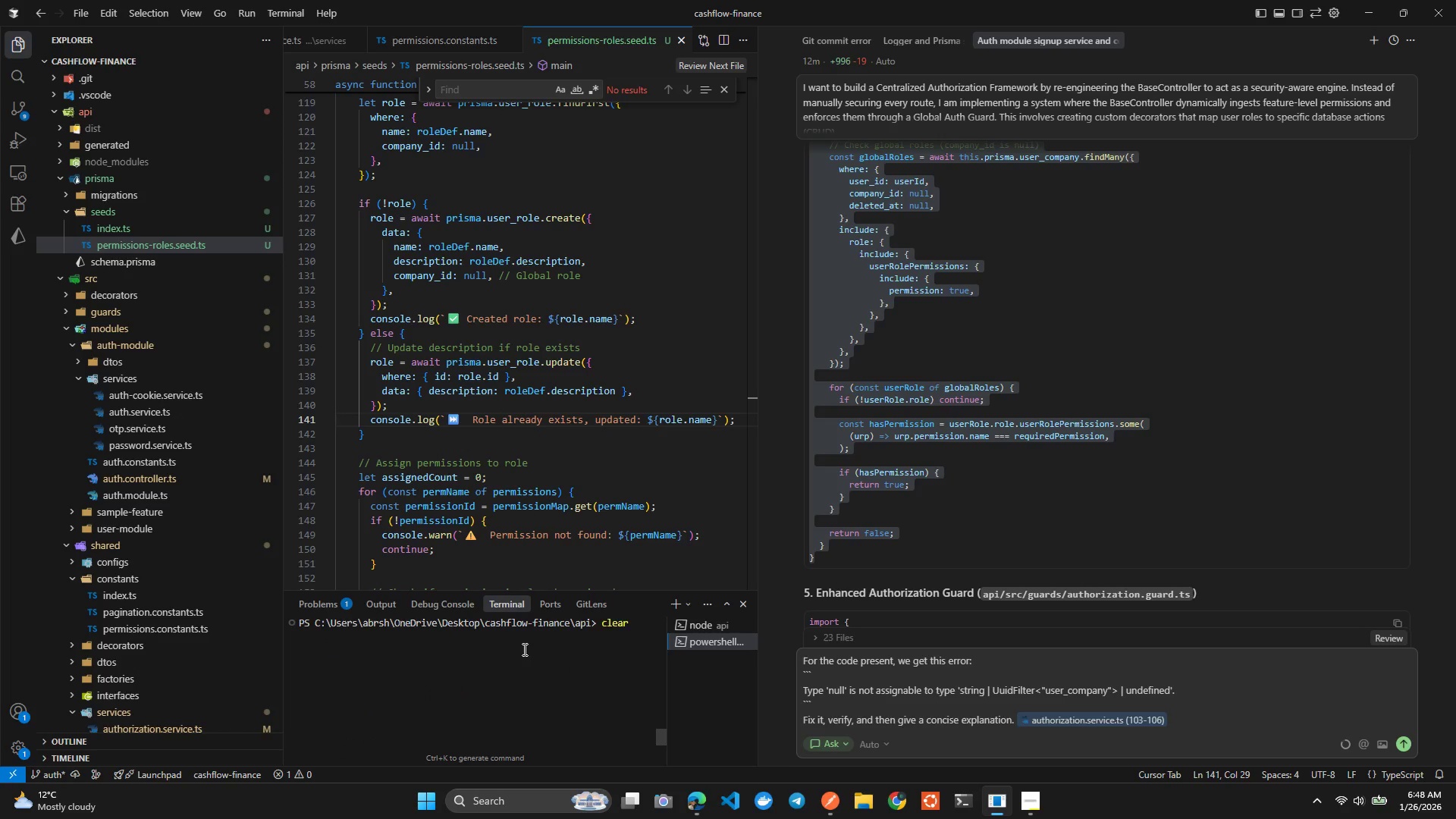 
key(Control+ArrowUp)
 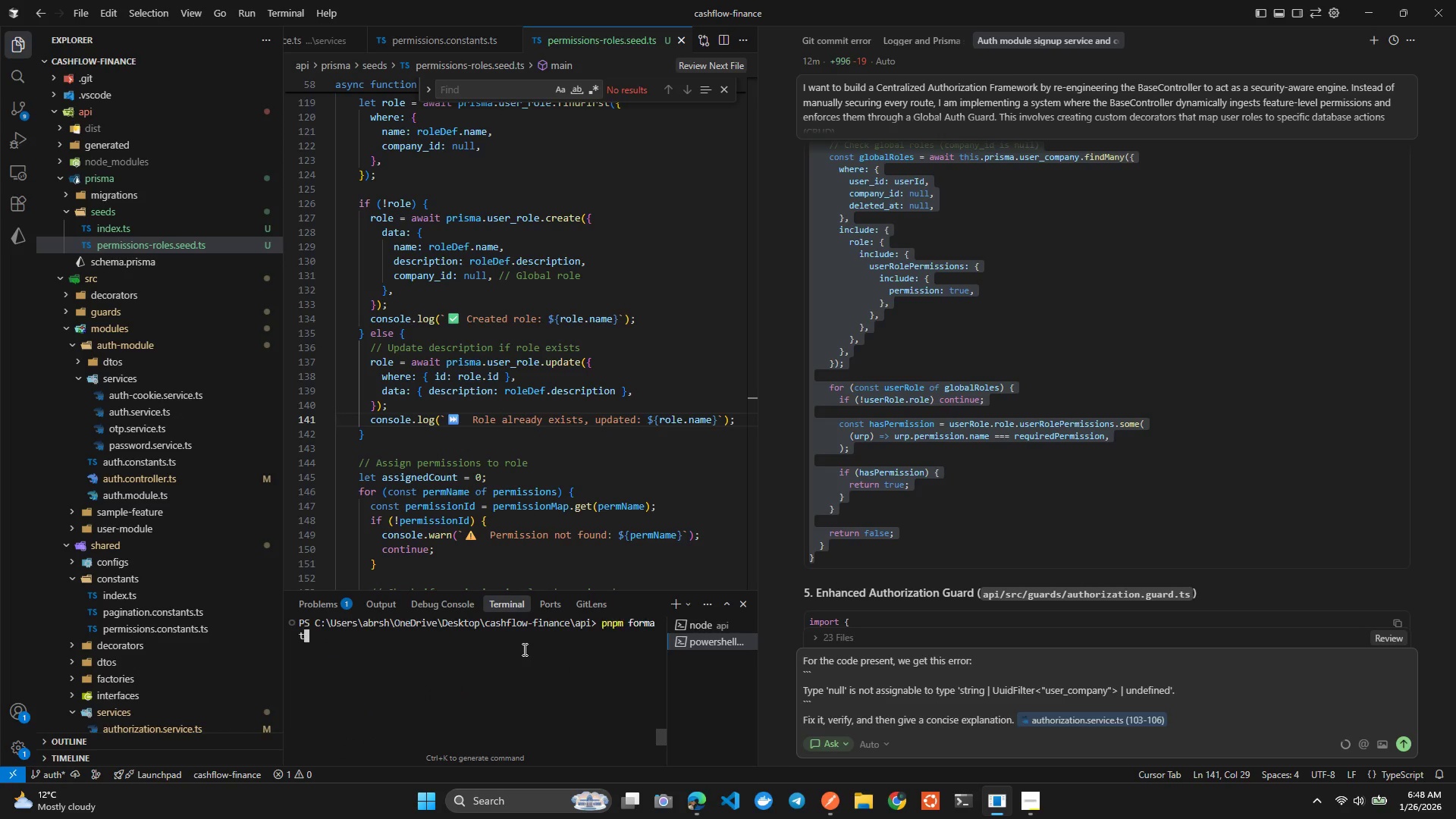 
key(Control+ArrowUp)
 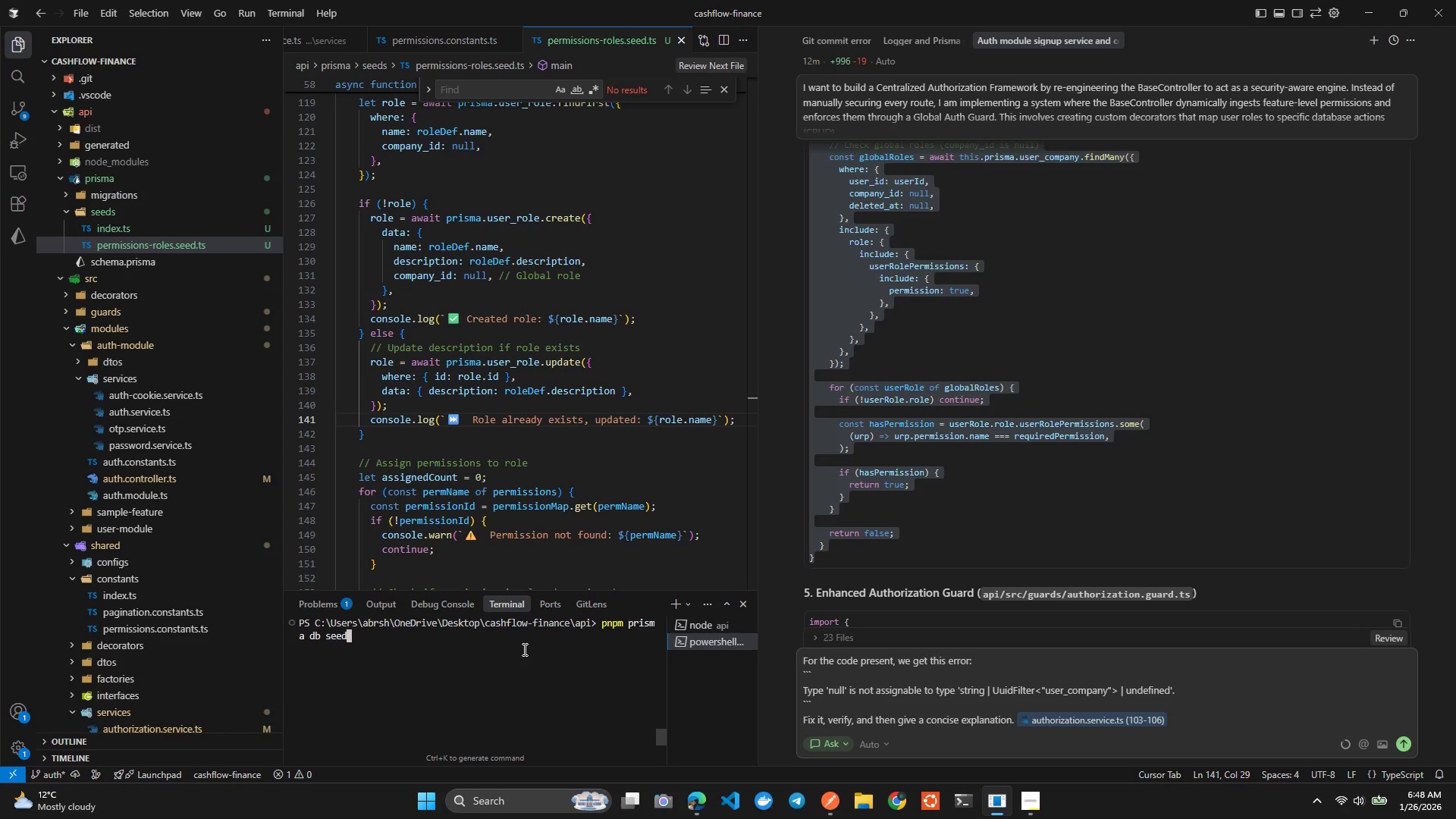 
key(Control+ArrowUp)
 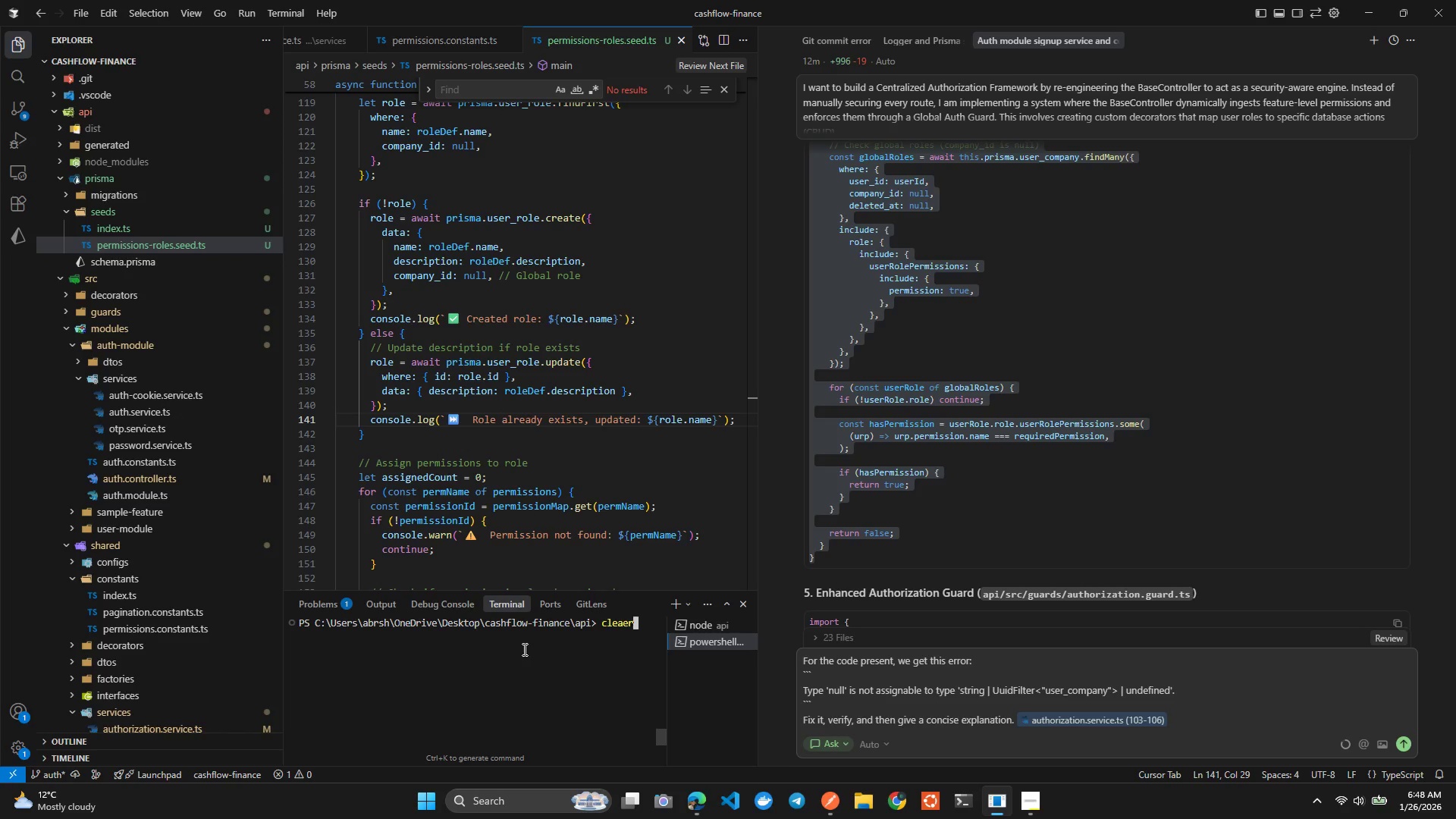 
key(Control+ArrowDown)
 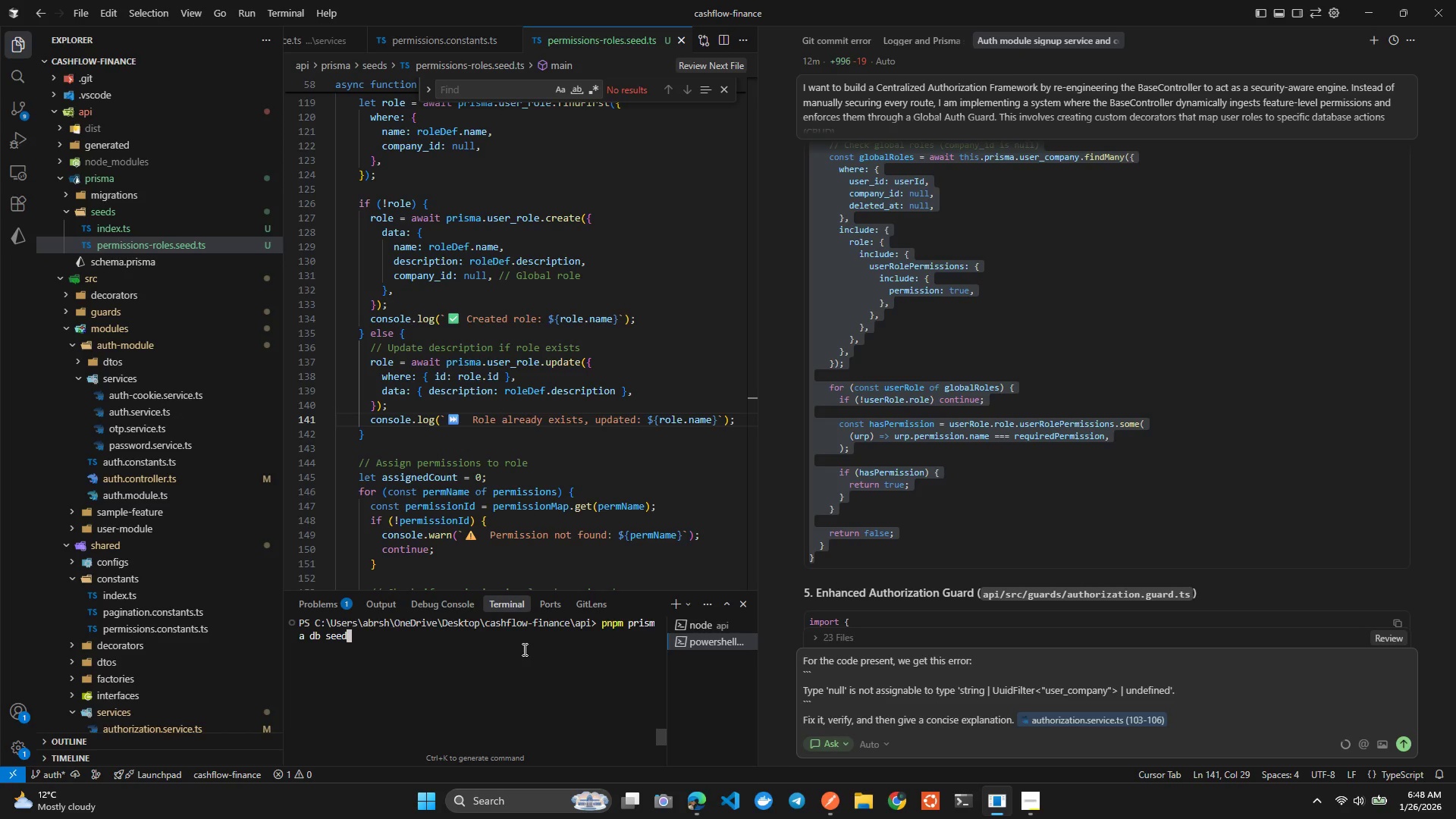 
key(Control+Enter)
 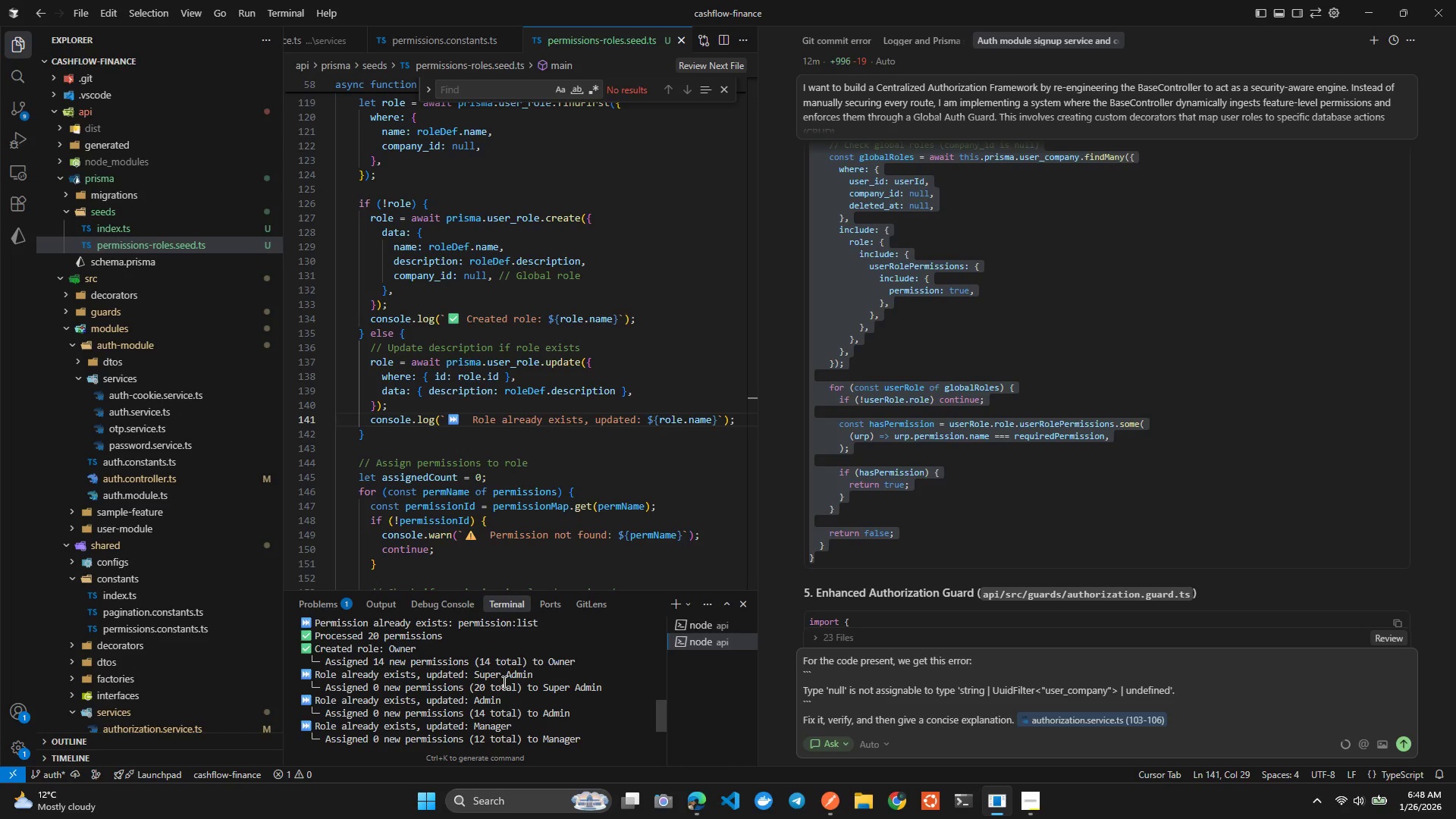 
wait(11.59)
 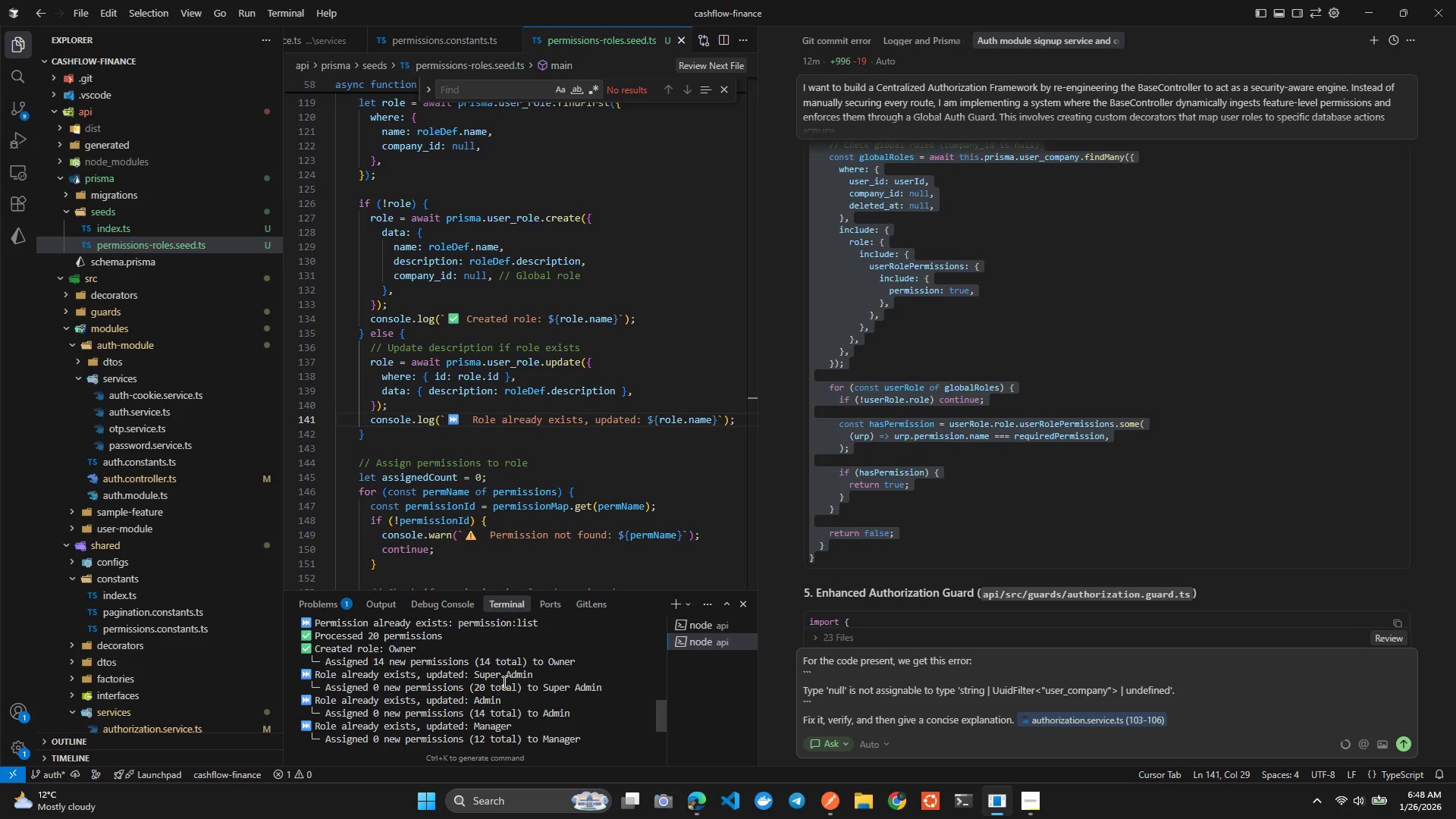 
left_click([545, 409])
 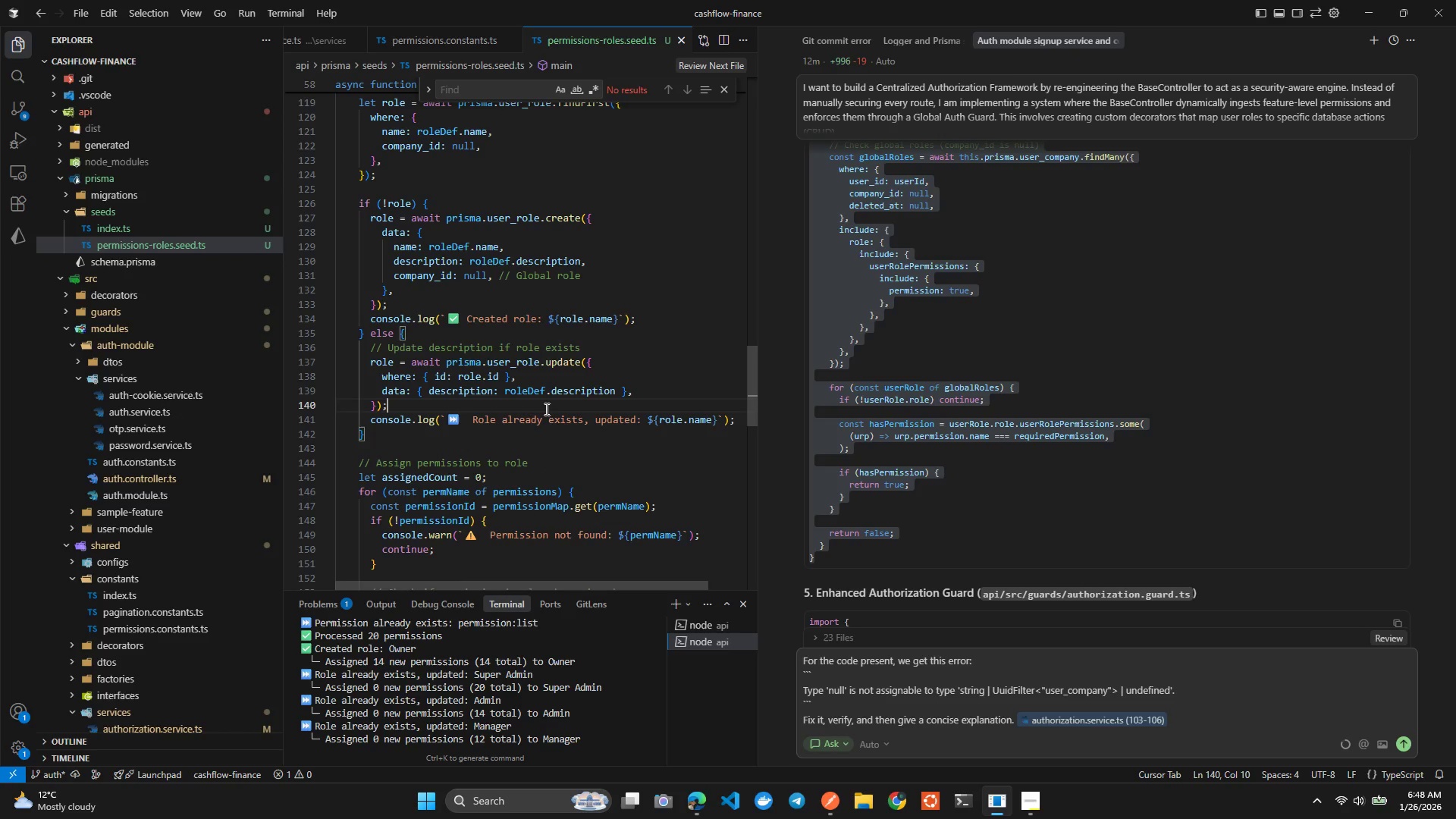 
key(Alt+Control+Tab)
 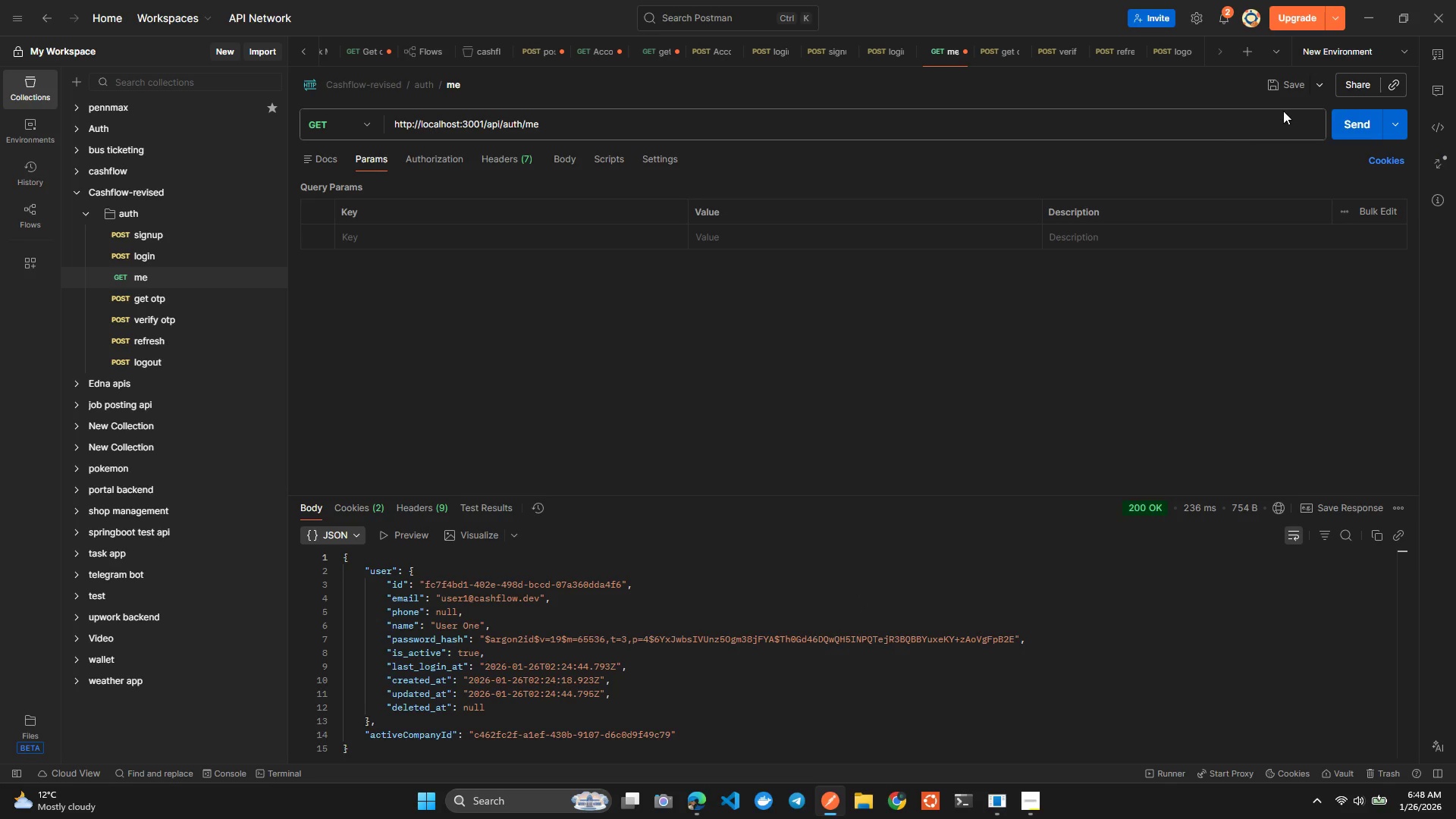 
wait(5.03)
 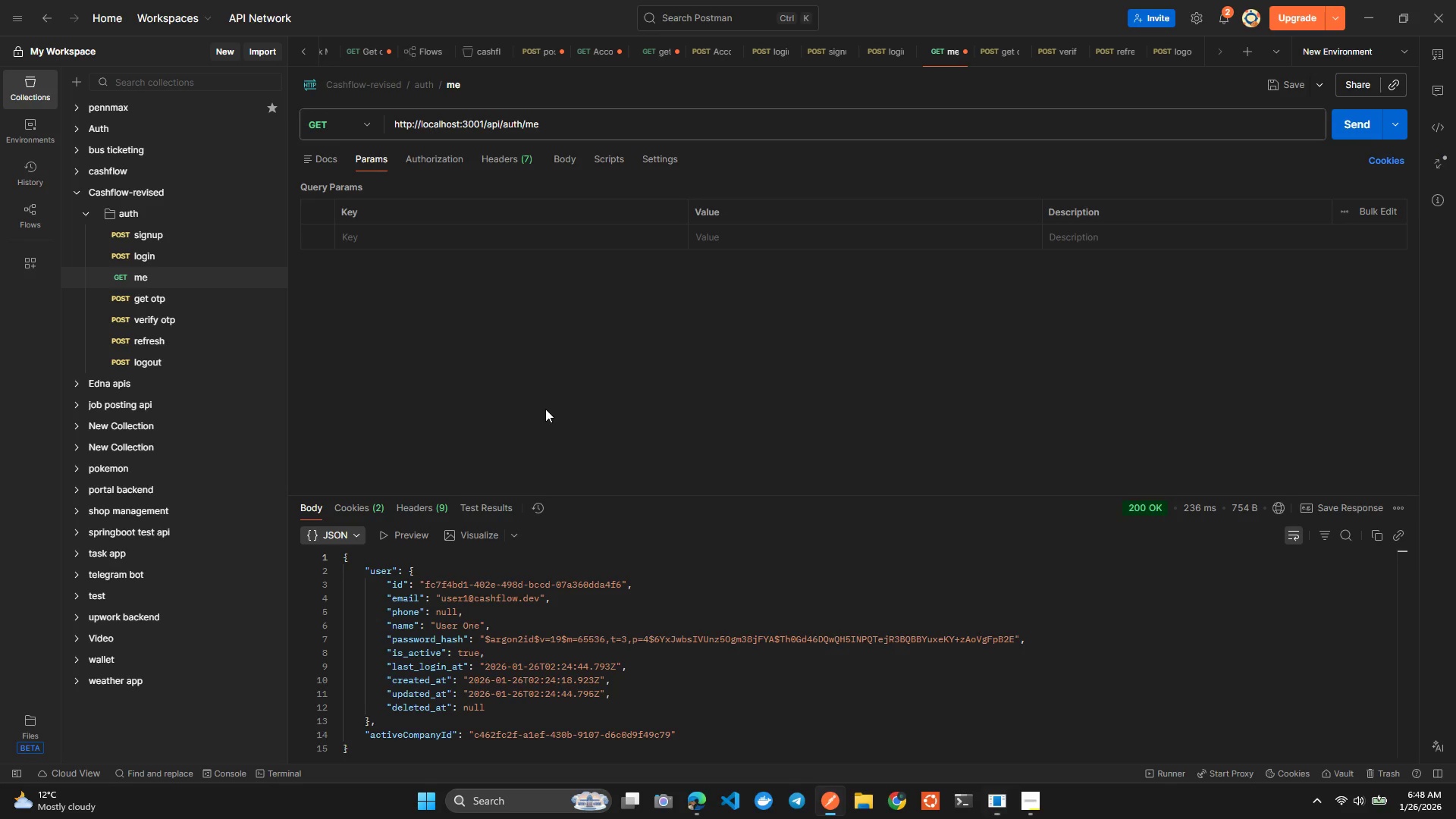 
left_click([1345, 114])
 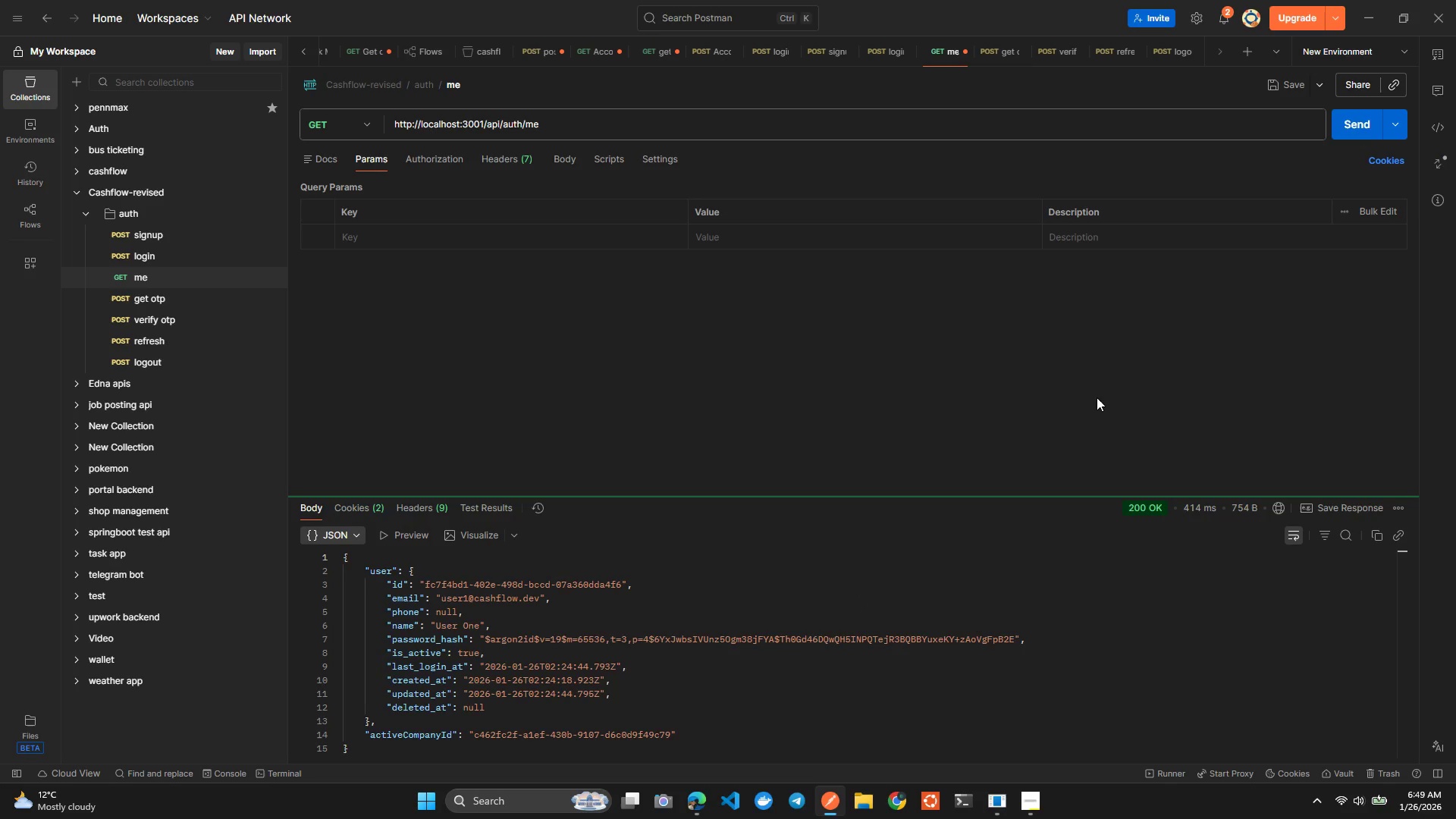 
left_click([894, 365])
 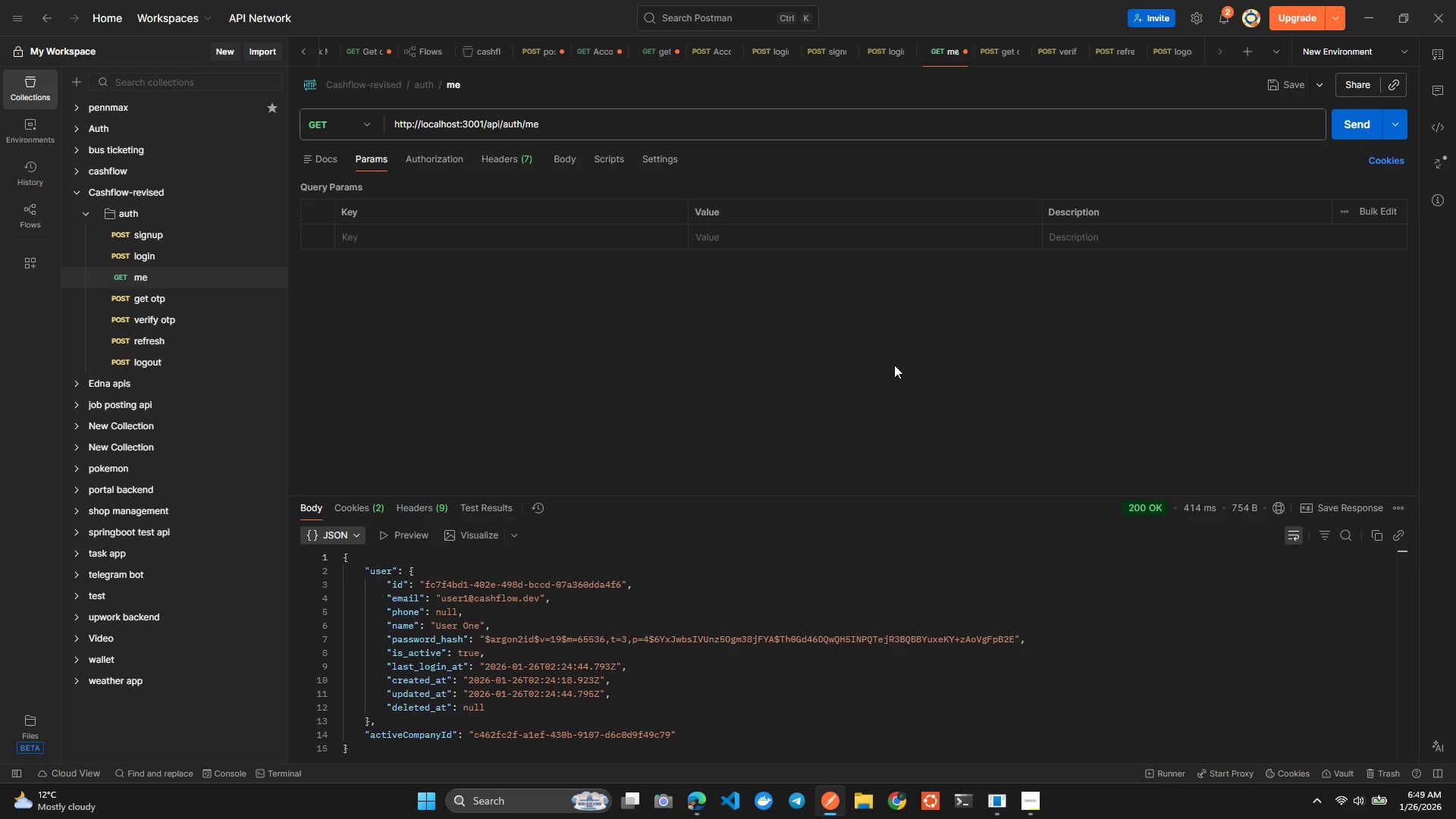 
key(Alt+Control+Tab)
 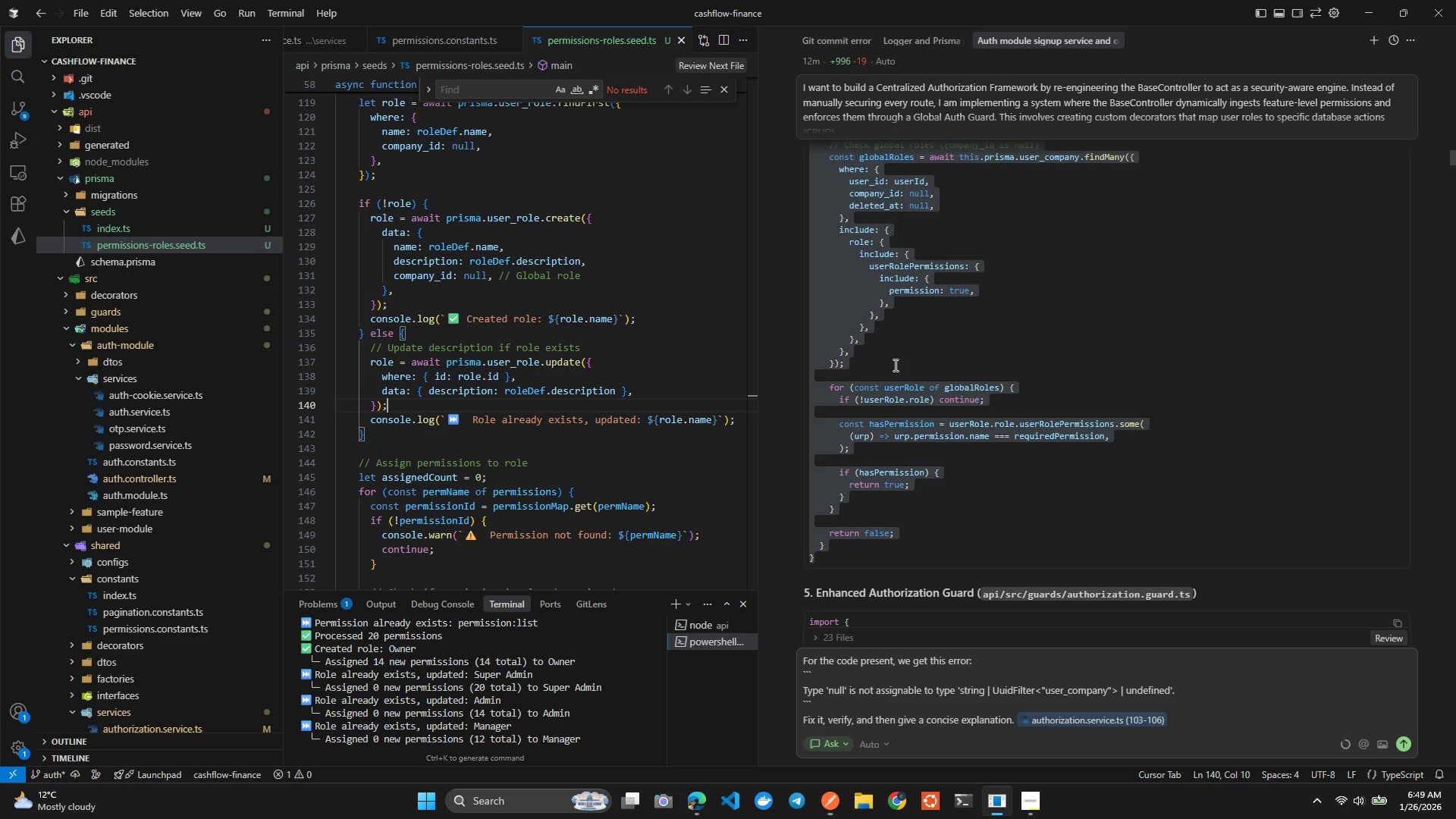 
left_click([659, 337])
 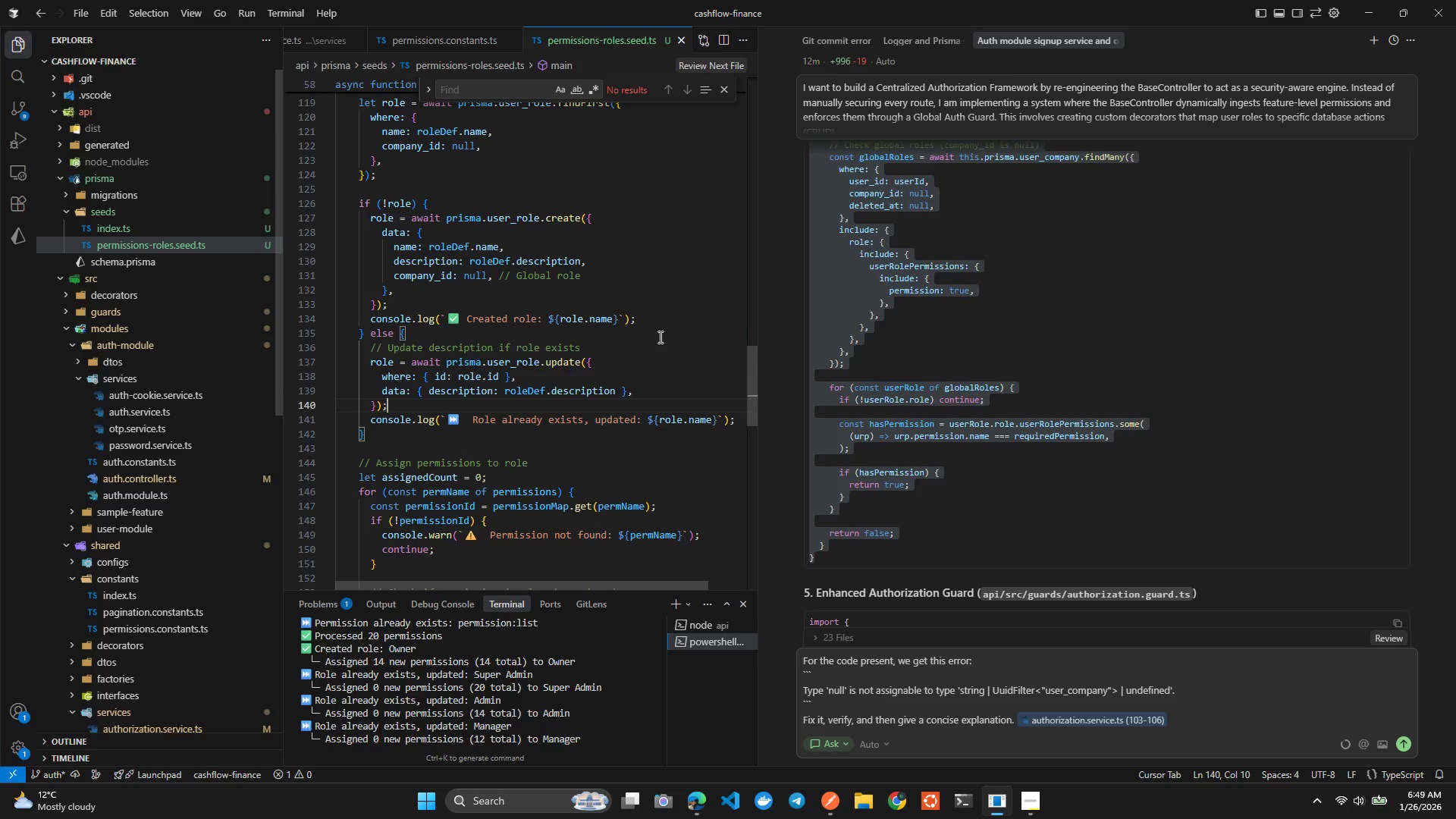 
key(Control+Tab)
 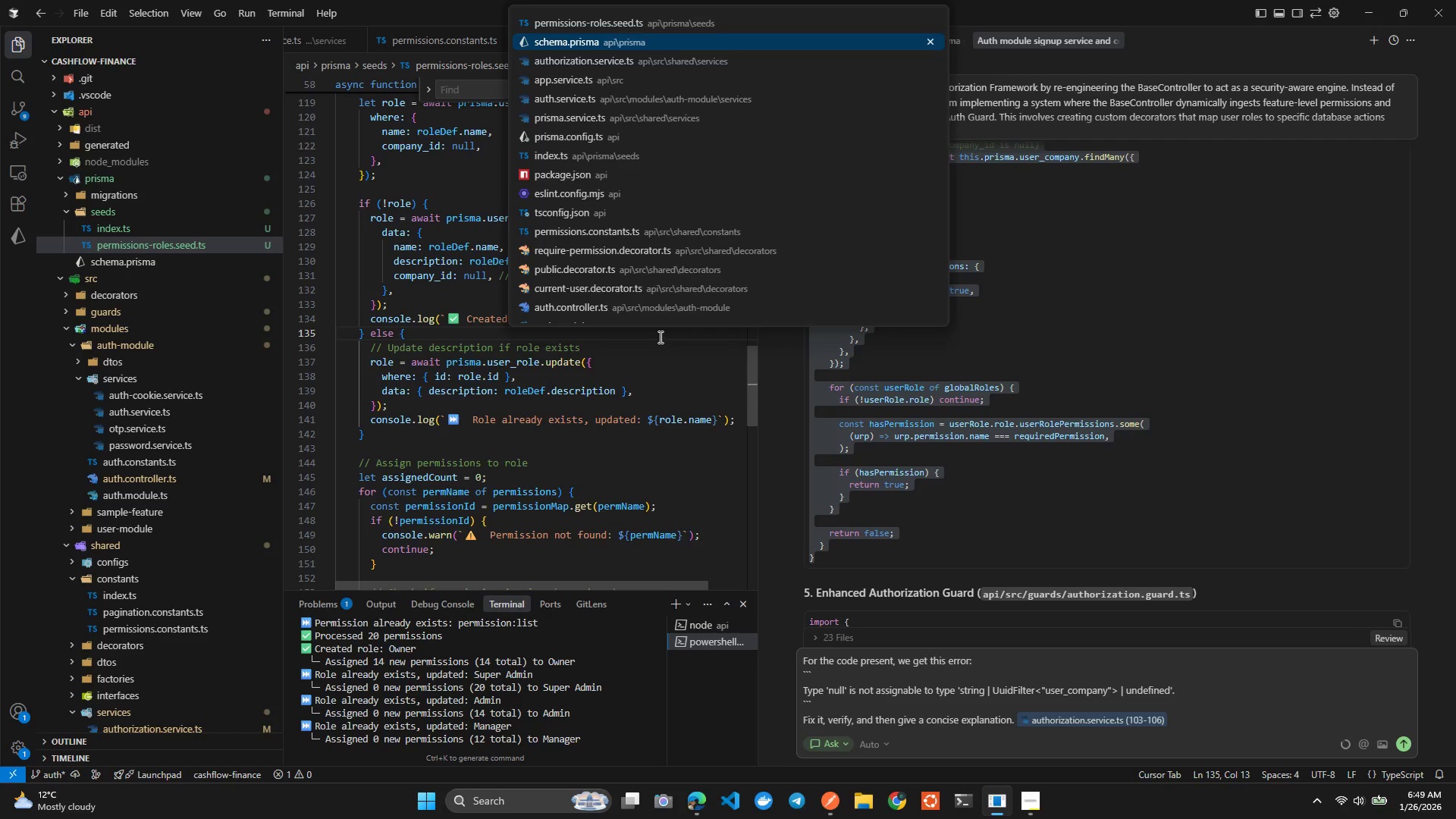 
left_click([659, 337])
 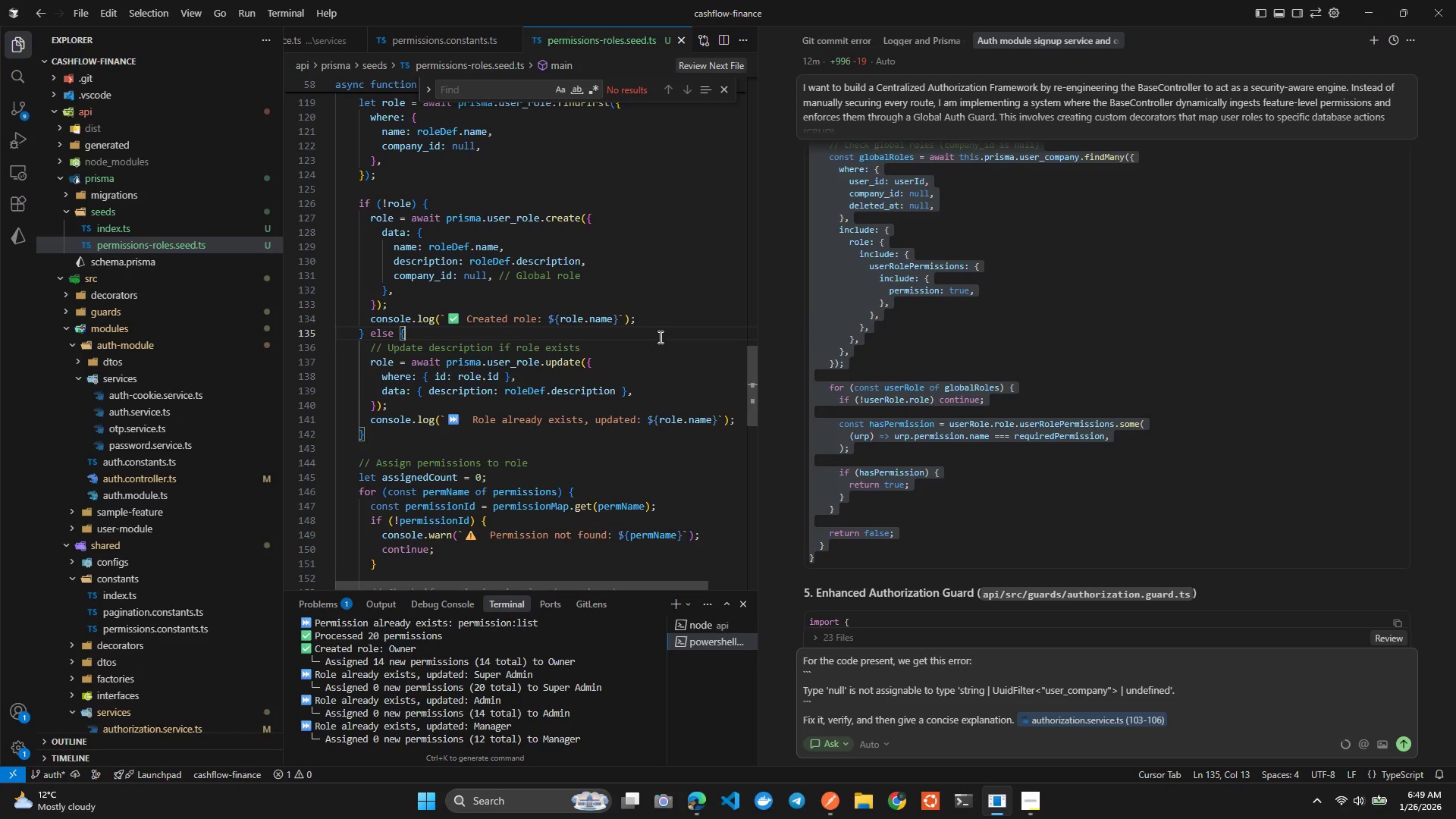 
left_click([566, 373])
 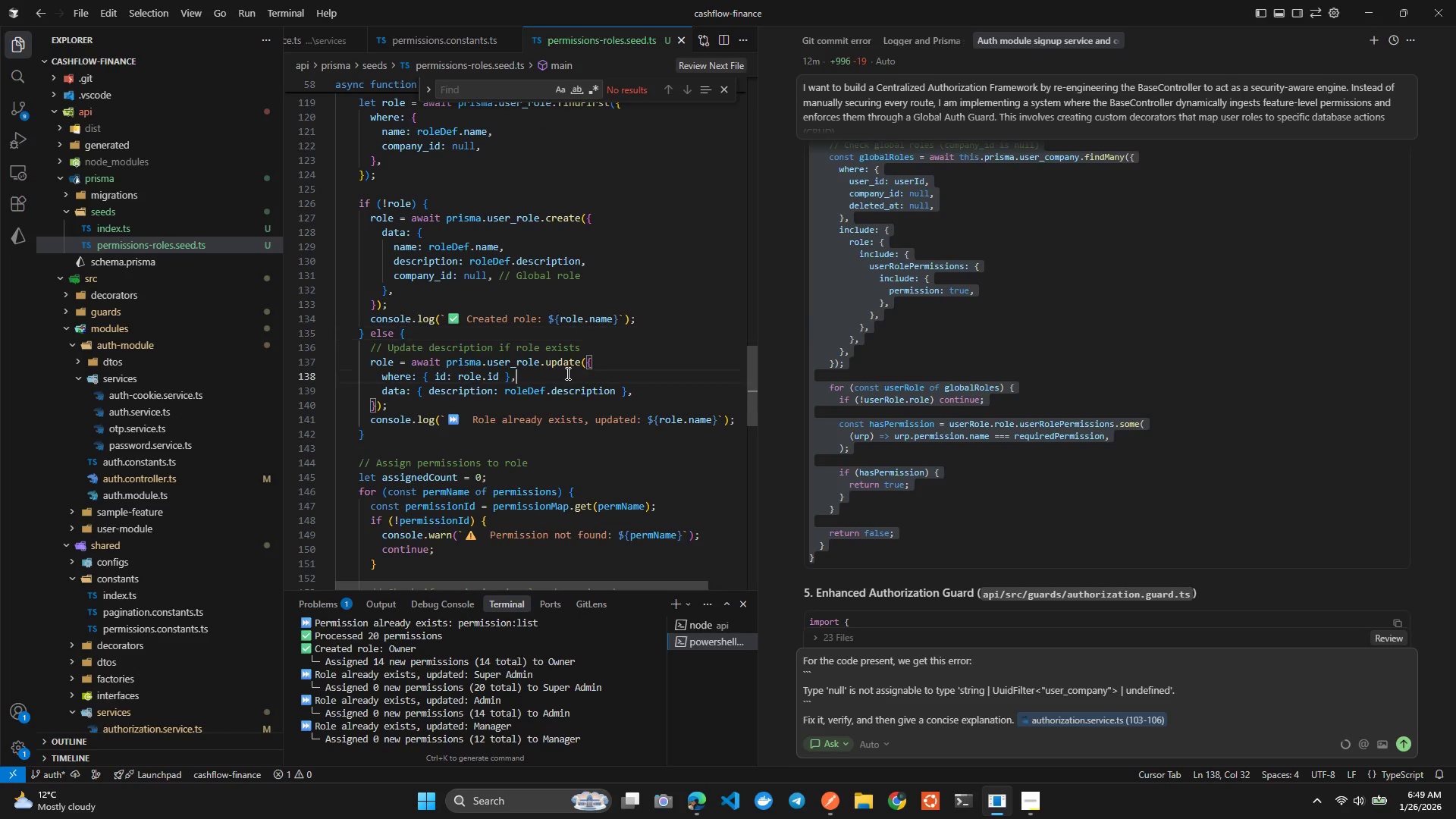 
key(Control+Tab)
 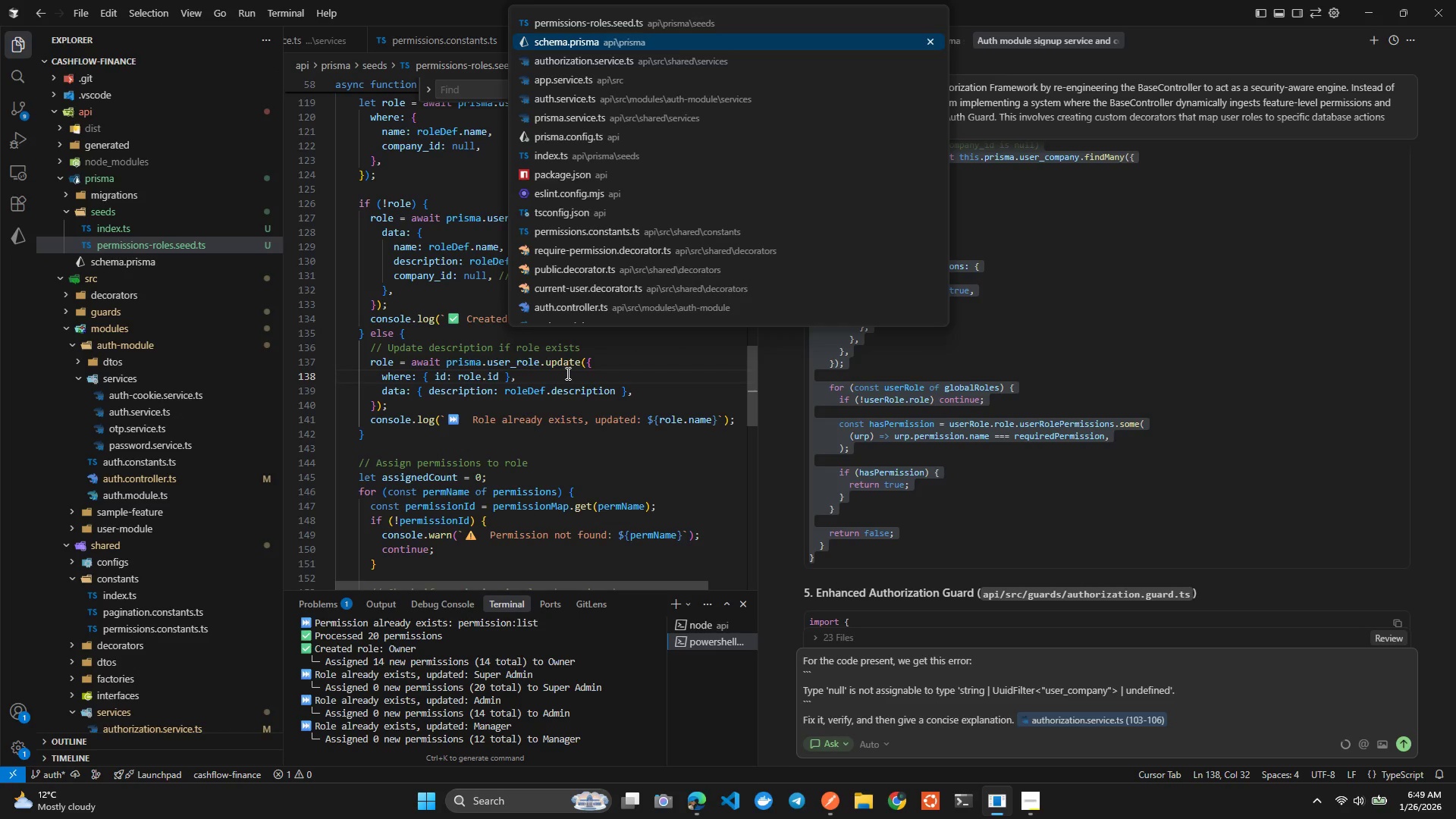 
key(Control+Tab)
 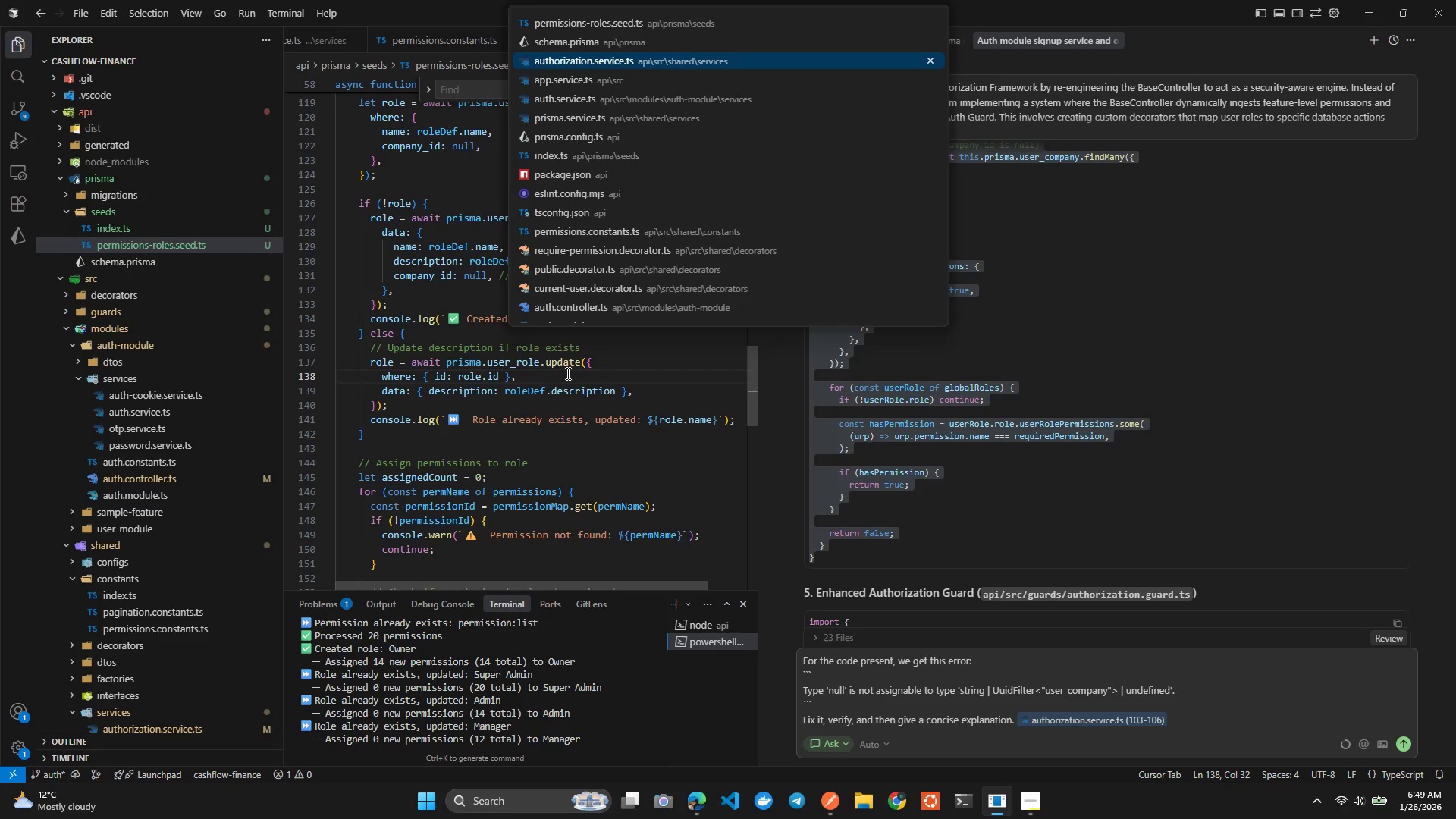 
key(Control+Tab)
 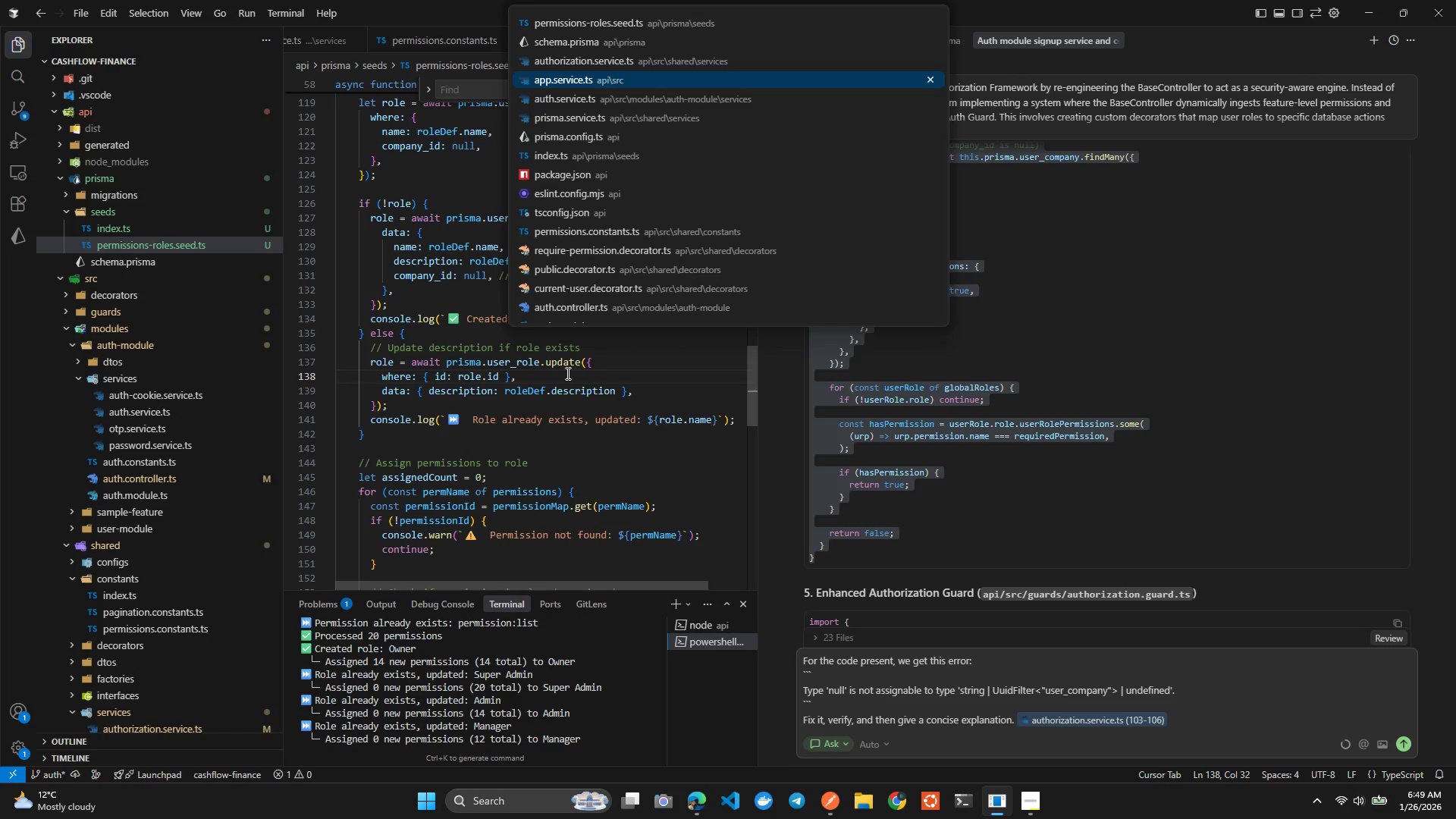 
key(Control+Tab)
 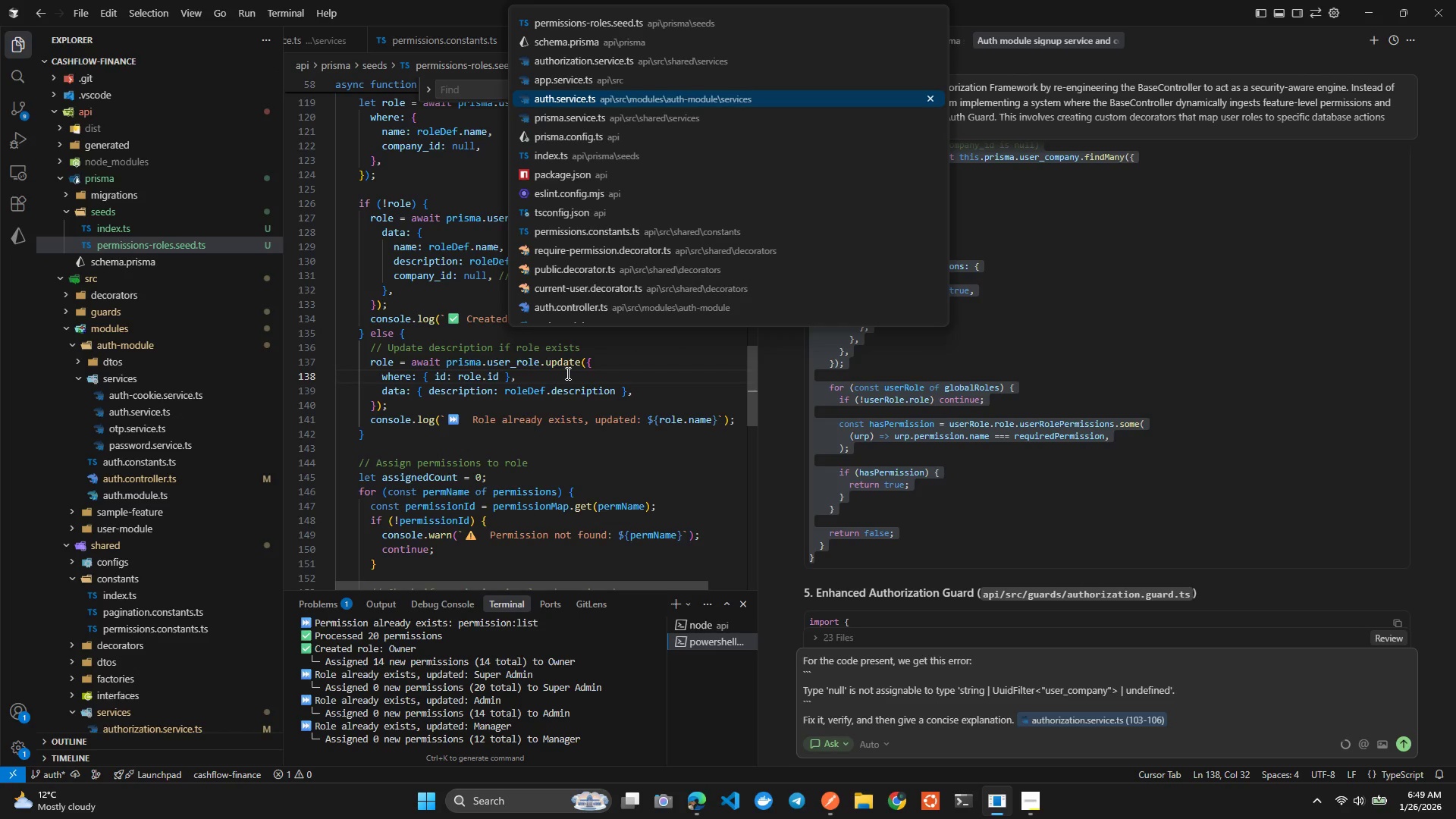 
key(Control+ArrowDown)
 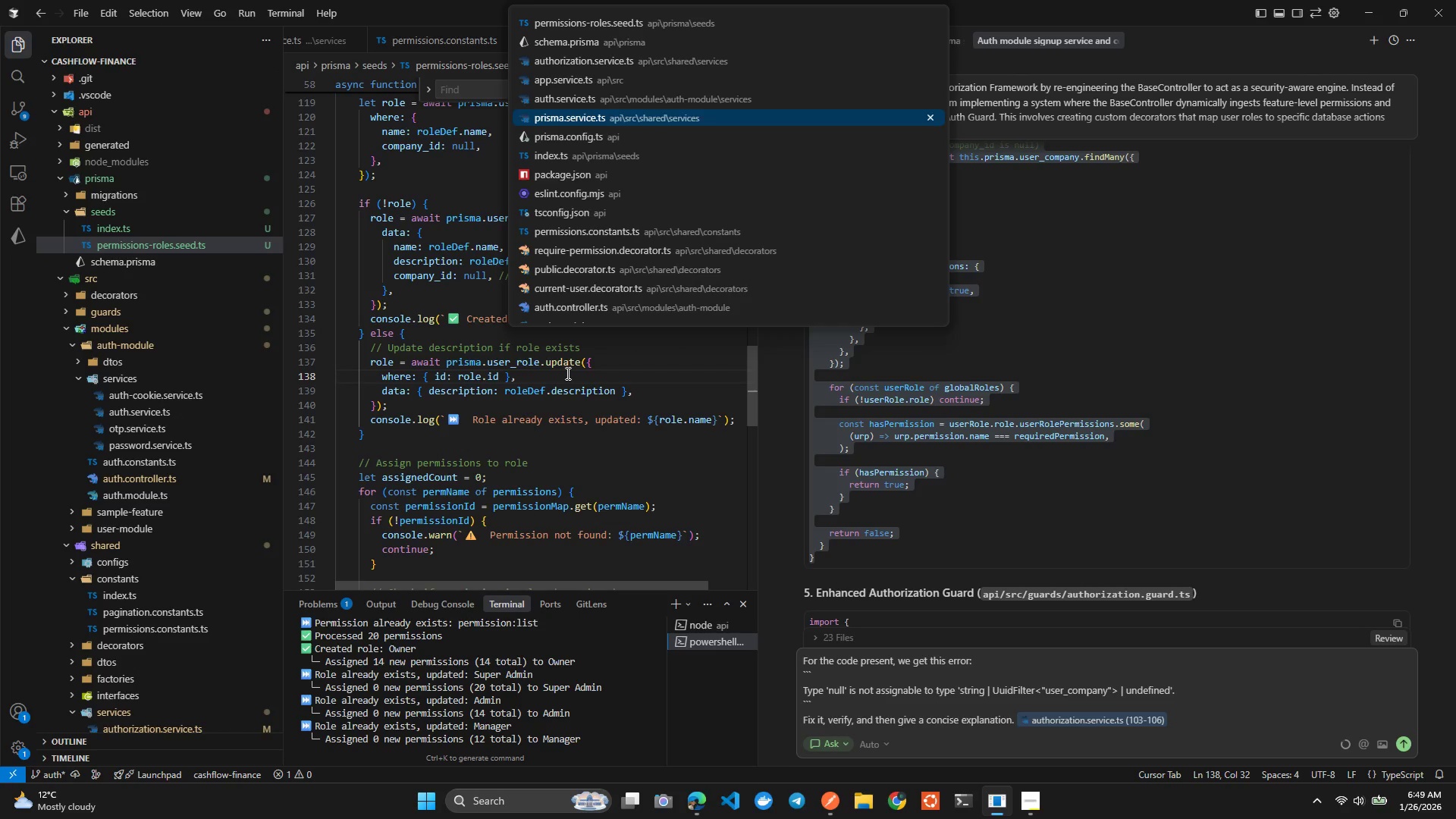 
key(Control+ArrowDown)
 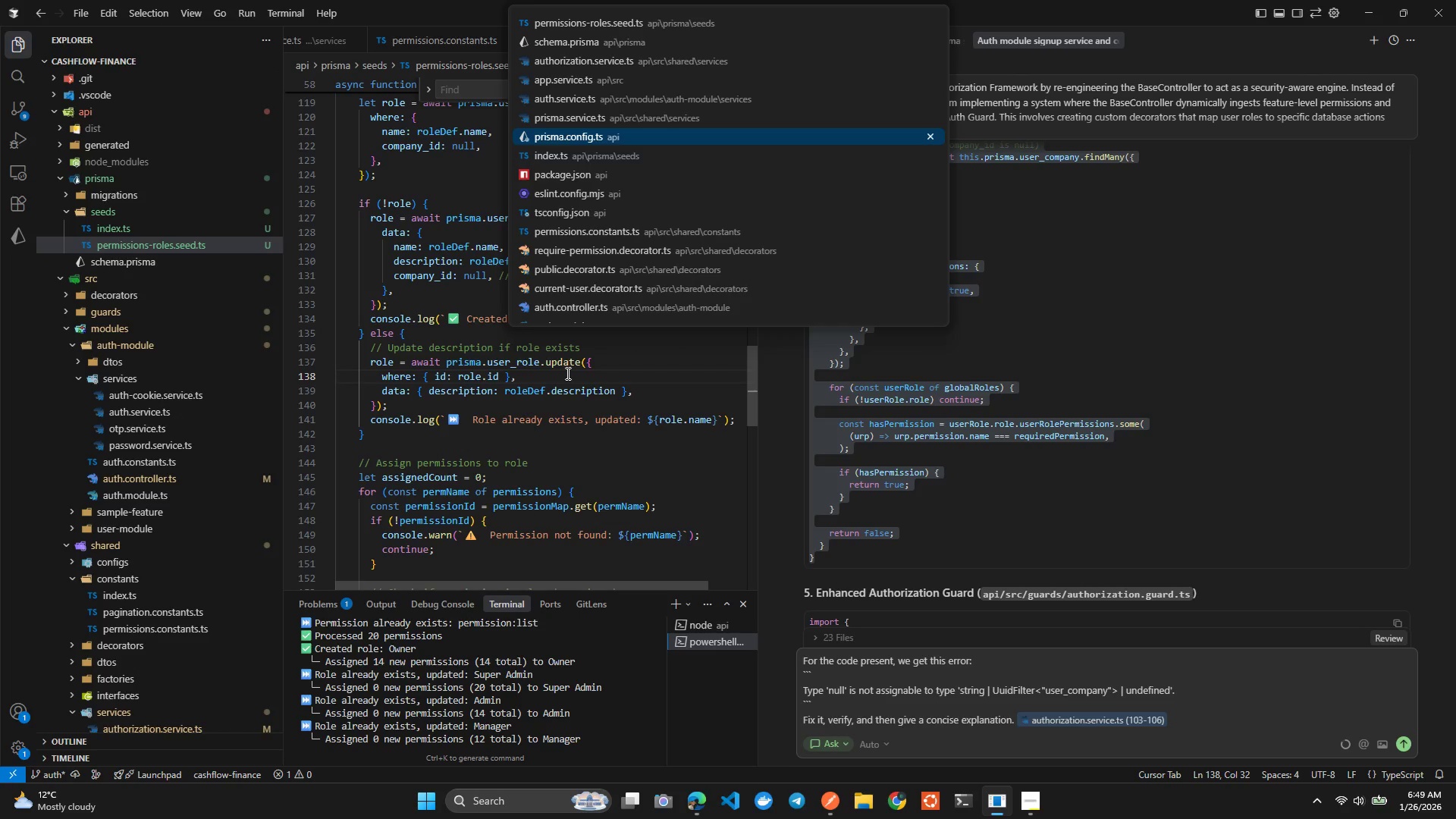 
key(Control+ArrowDown)
 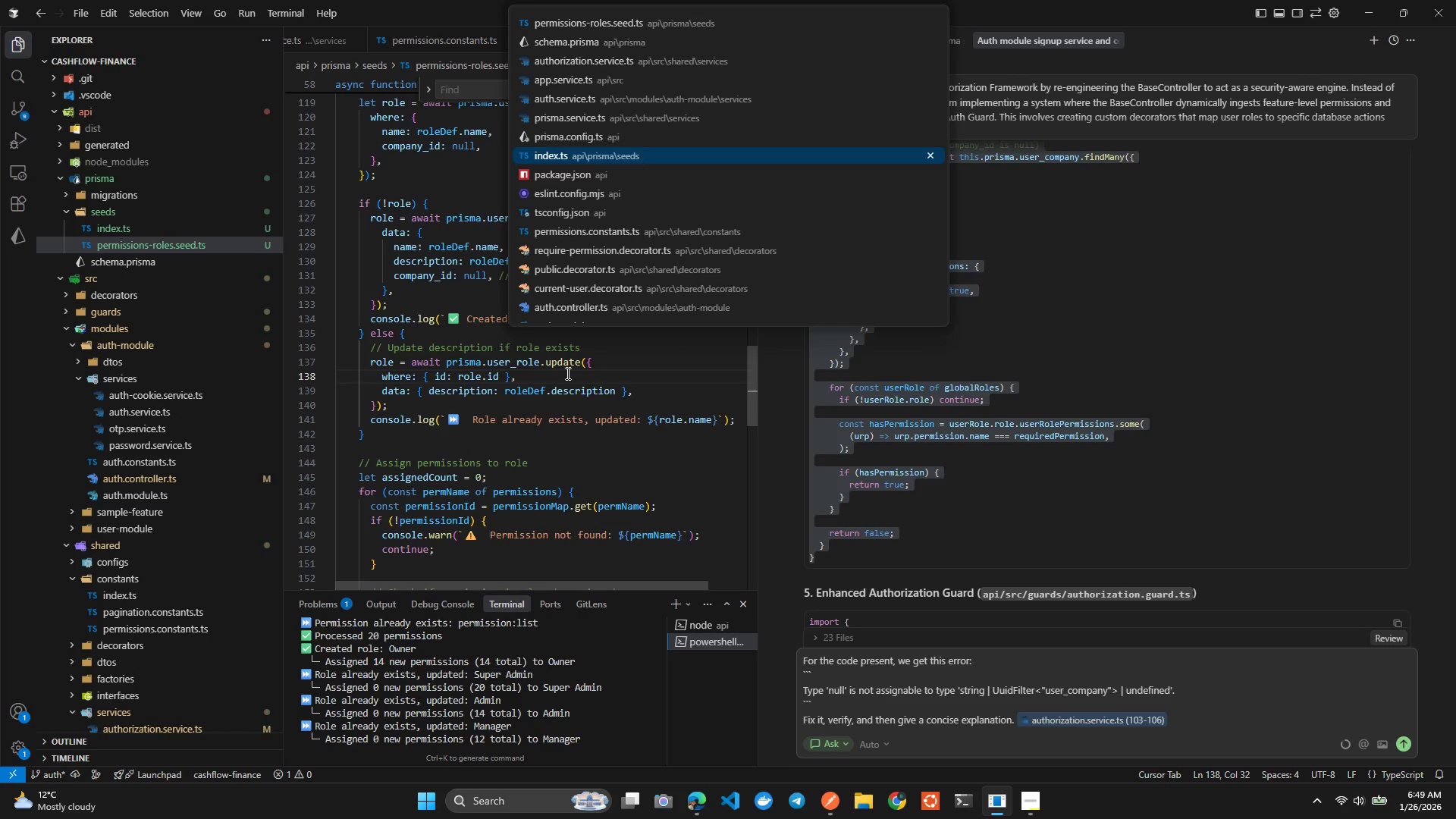 
hold_key(key=ArrowDown, duration=0.77)
 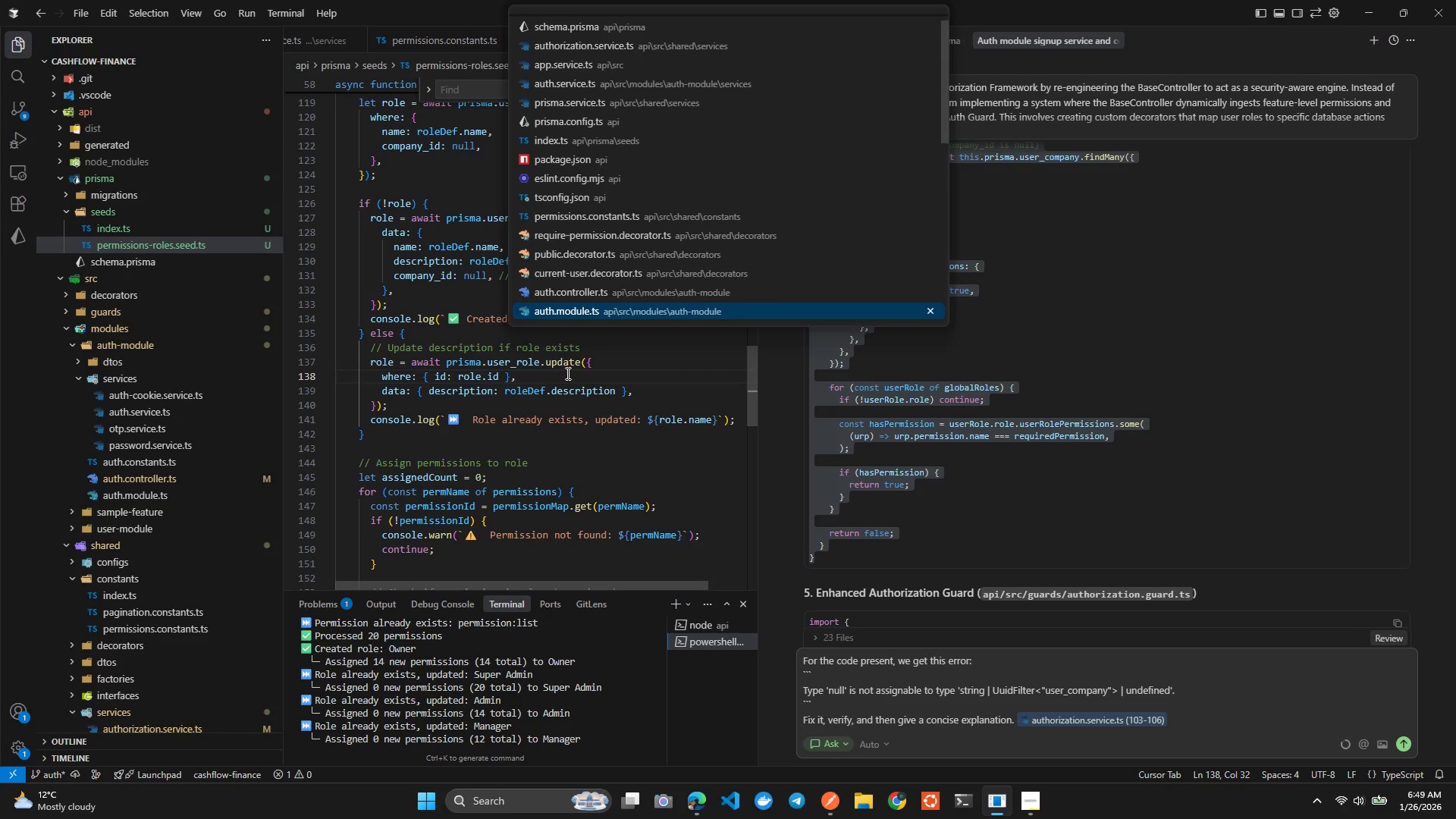 
key(Control+ArrowUp)
 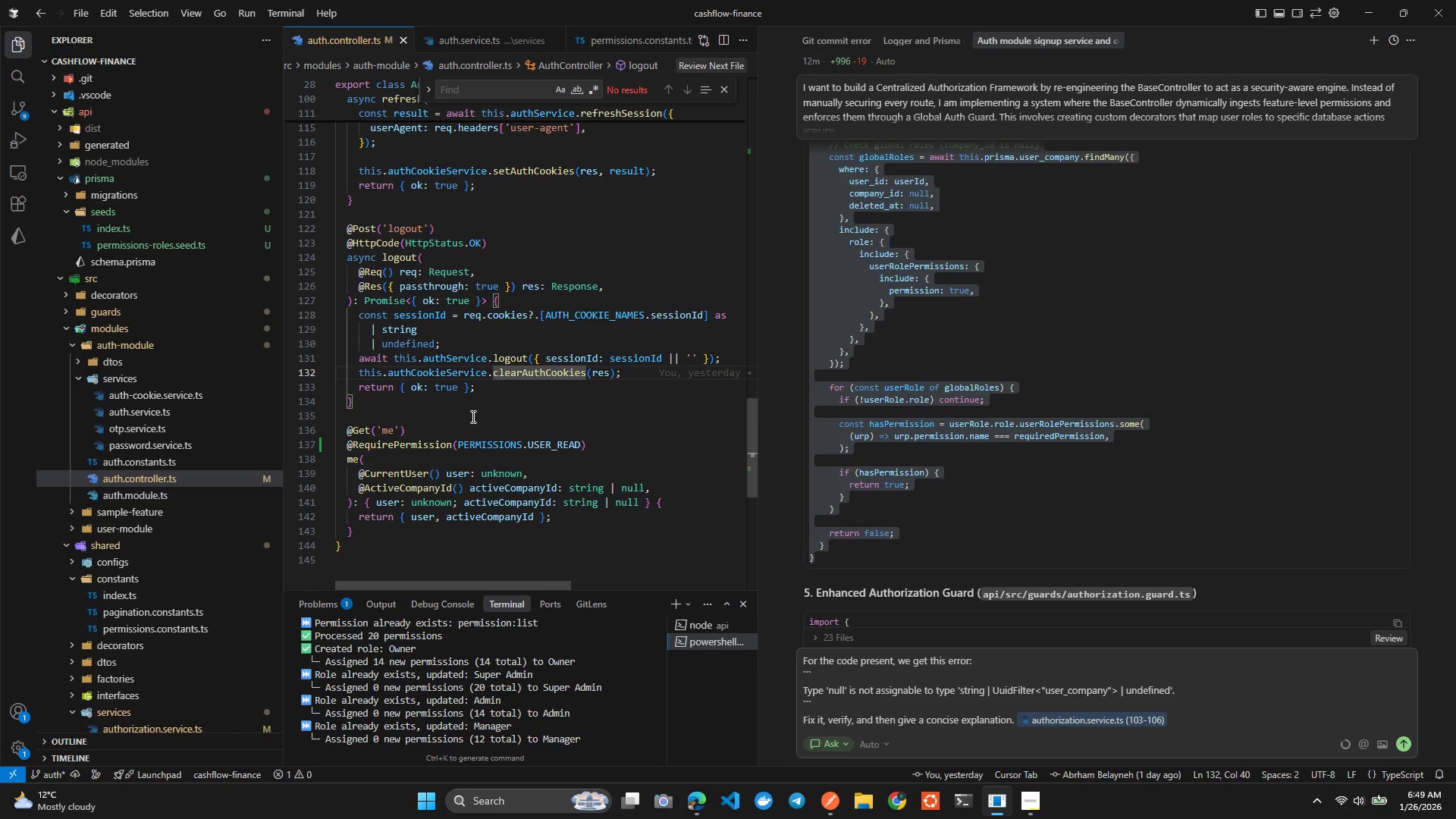 
left_click([455, 434])
 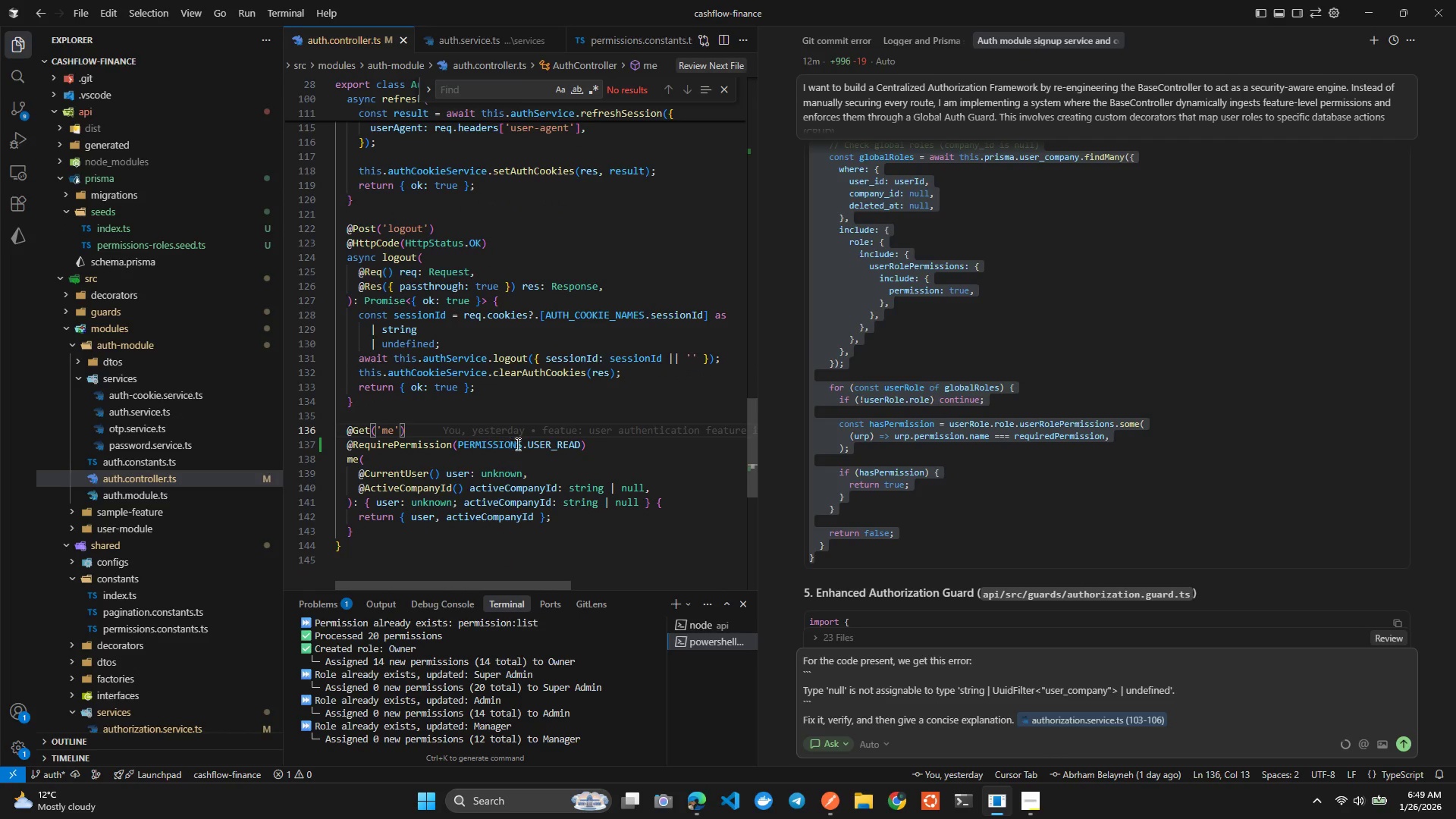 
left_click([527, 445])
 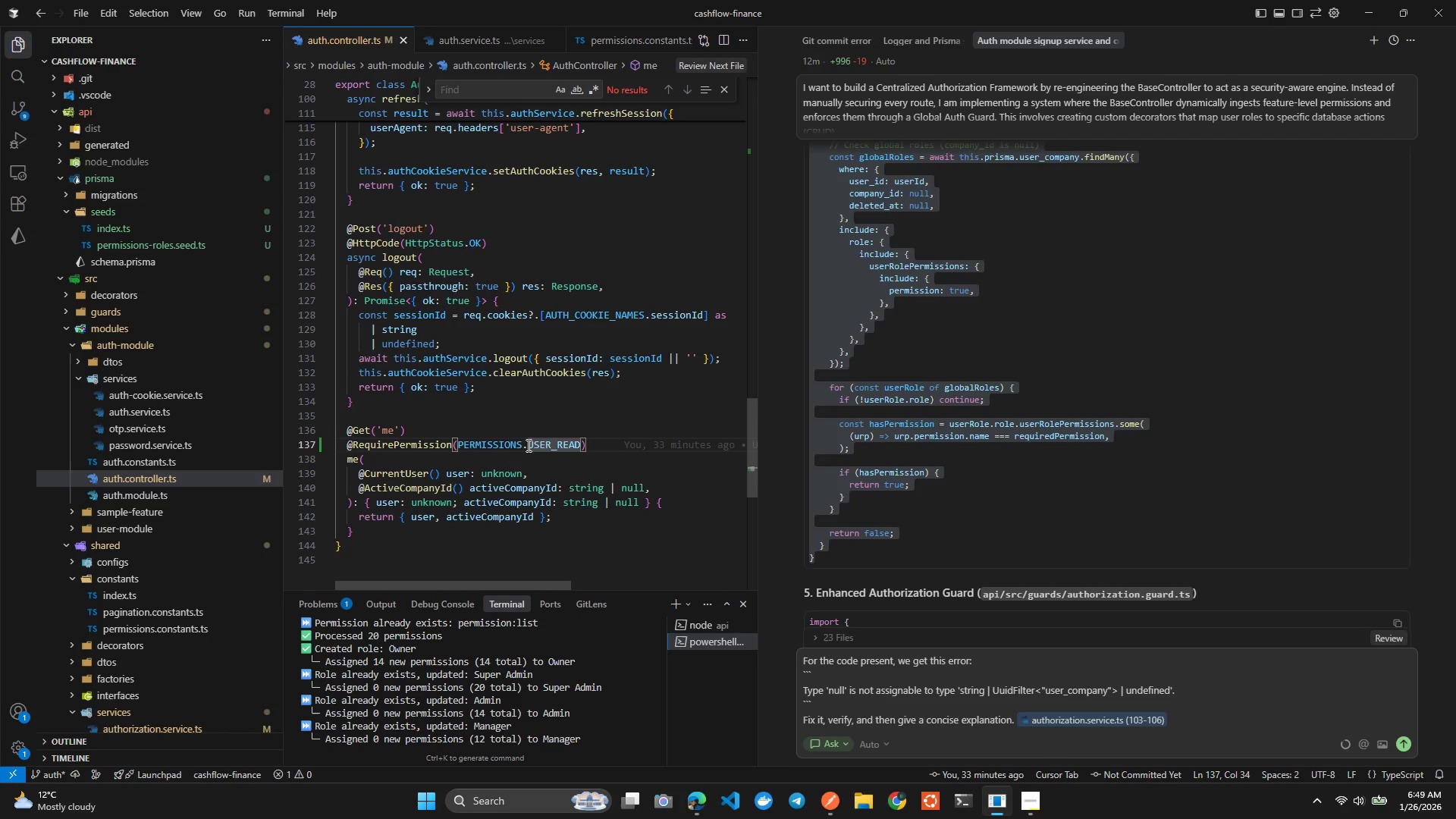 
key(Control+S)
 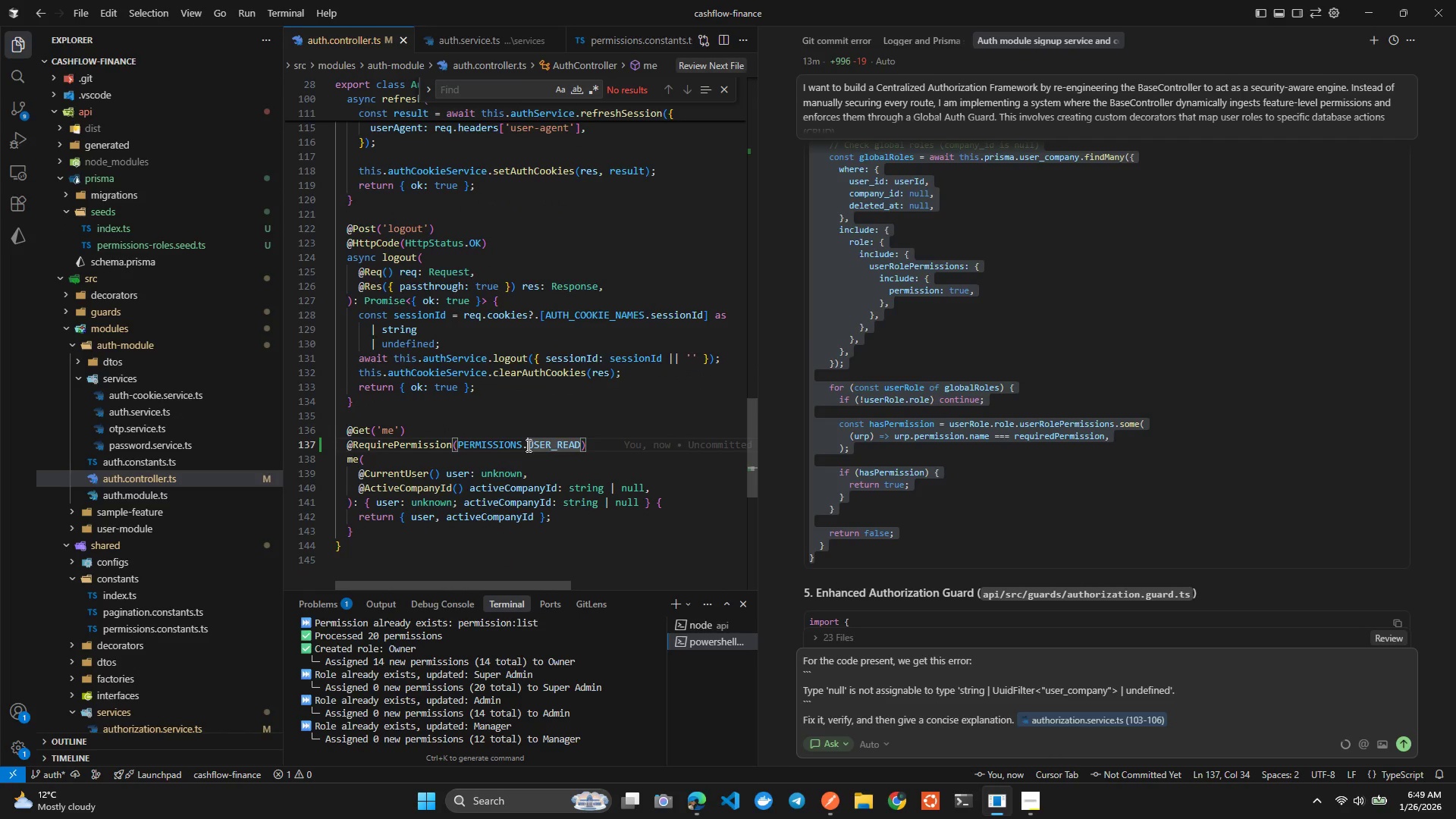 
wait(8.33)
 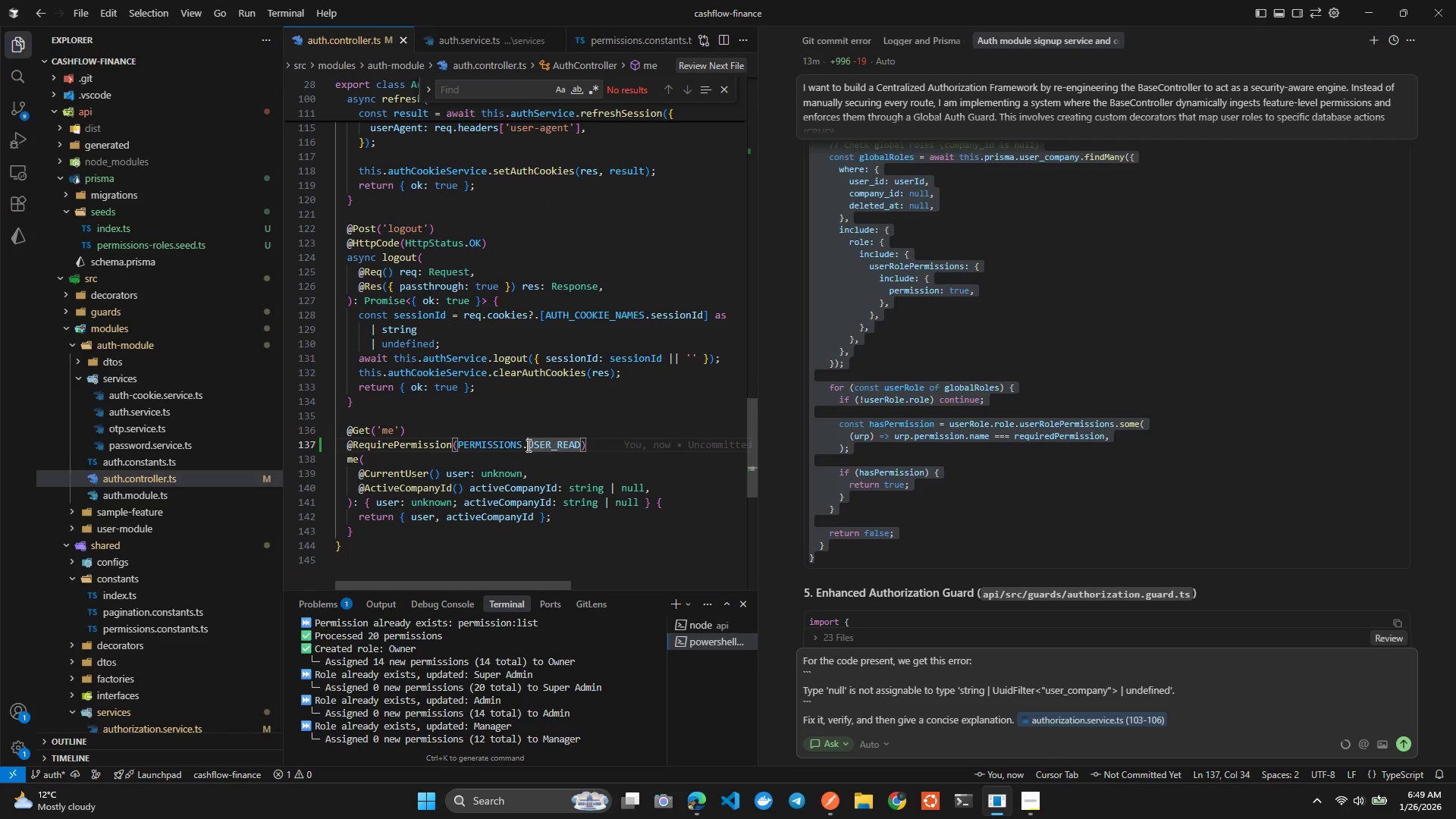 
left_click([528, 640])
 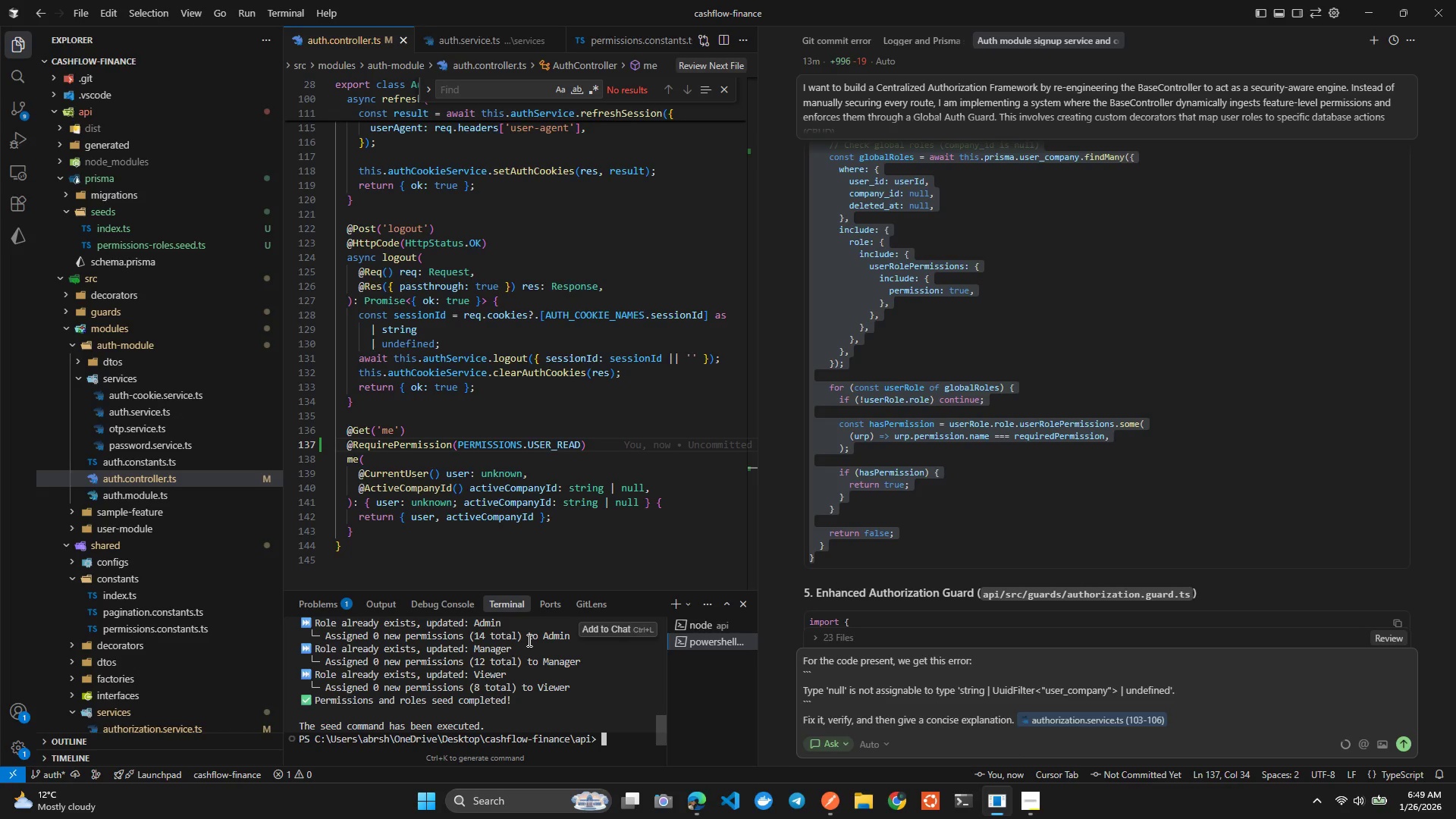 
key(Control+C)
 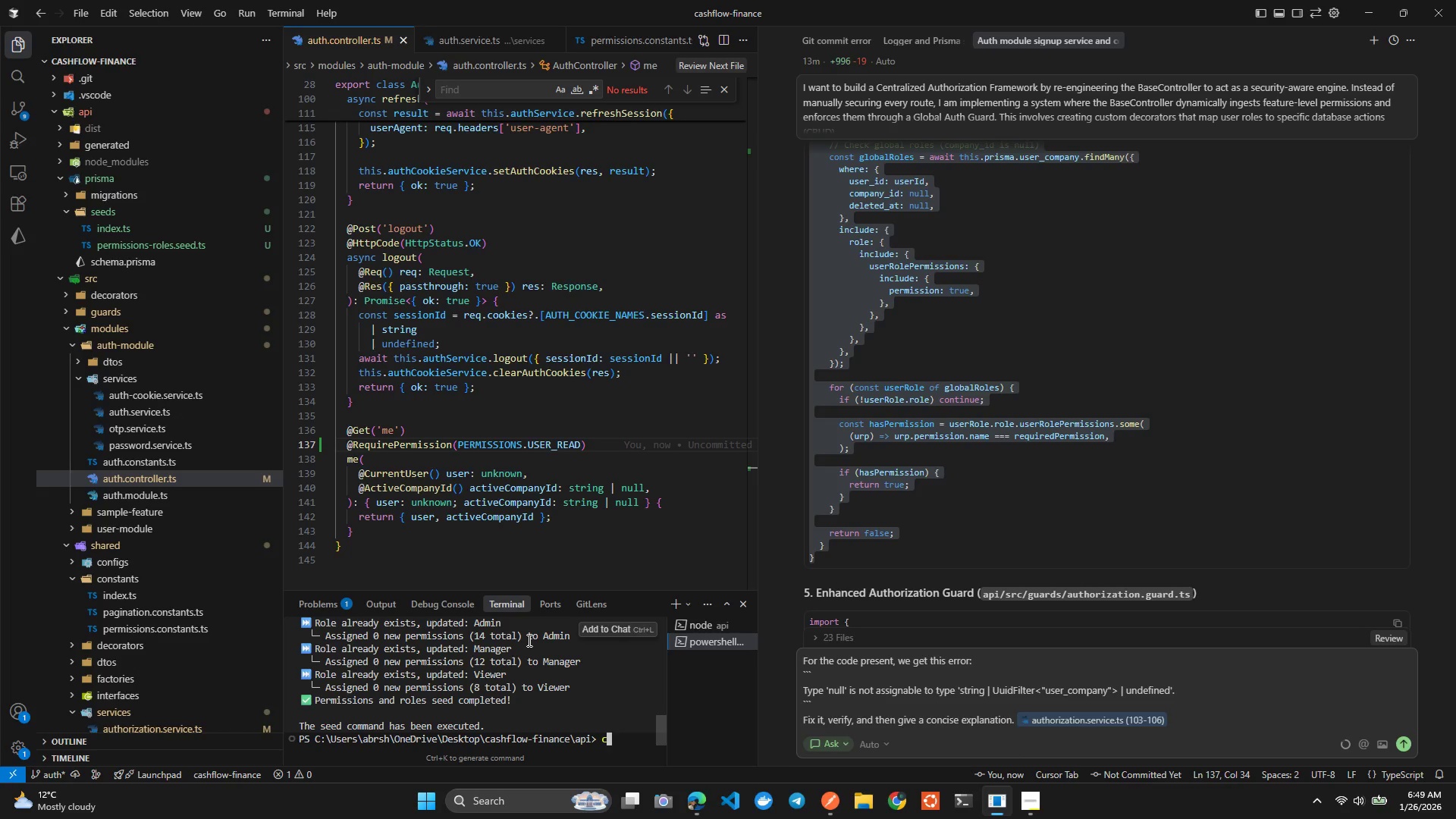 
key(Control+L)
 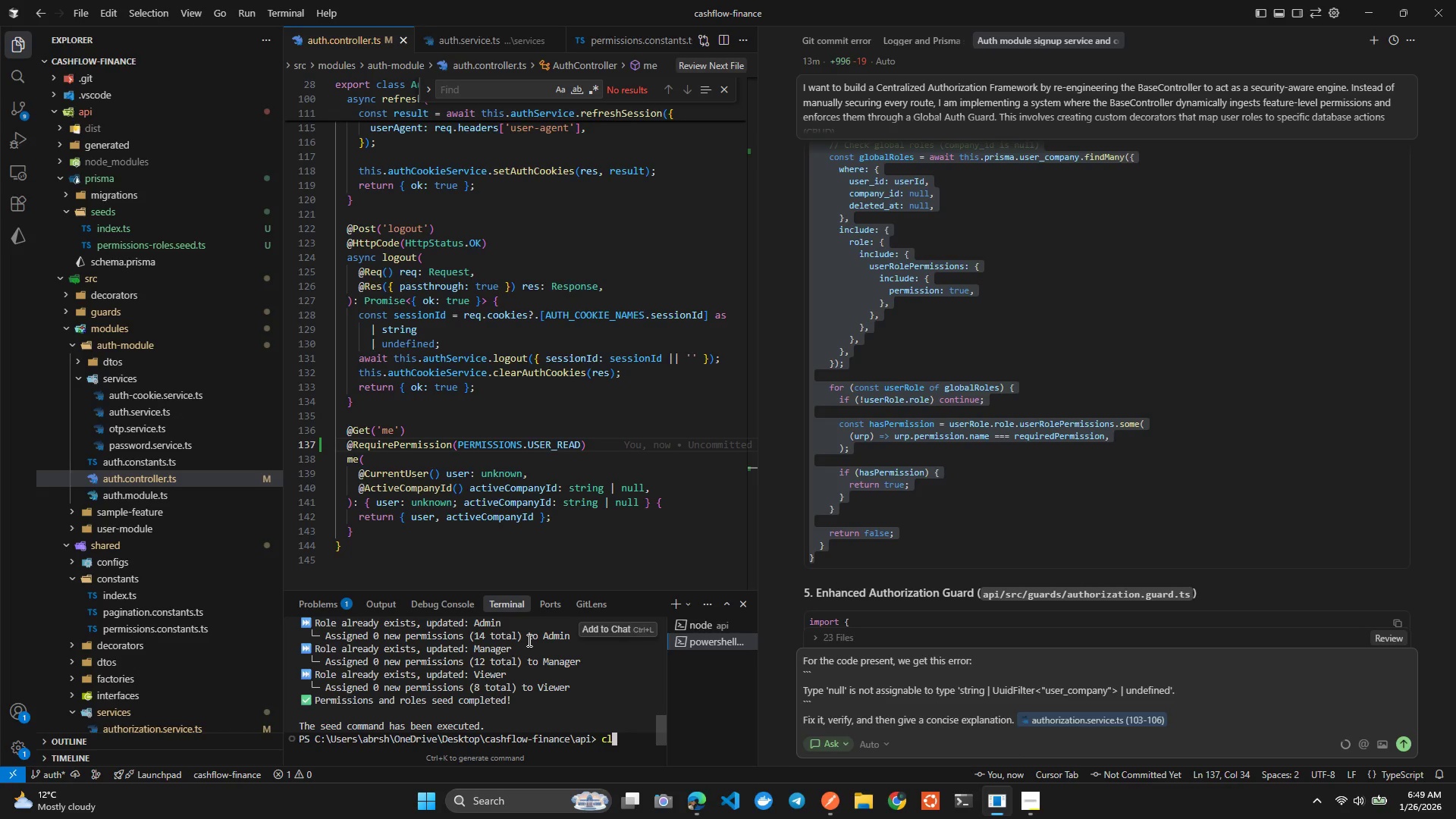 
key(Control+E)
 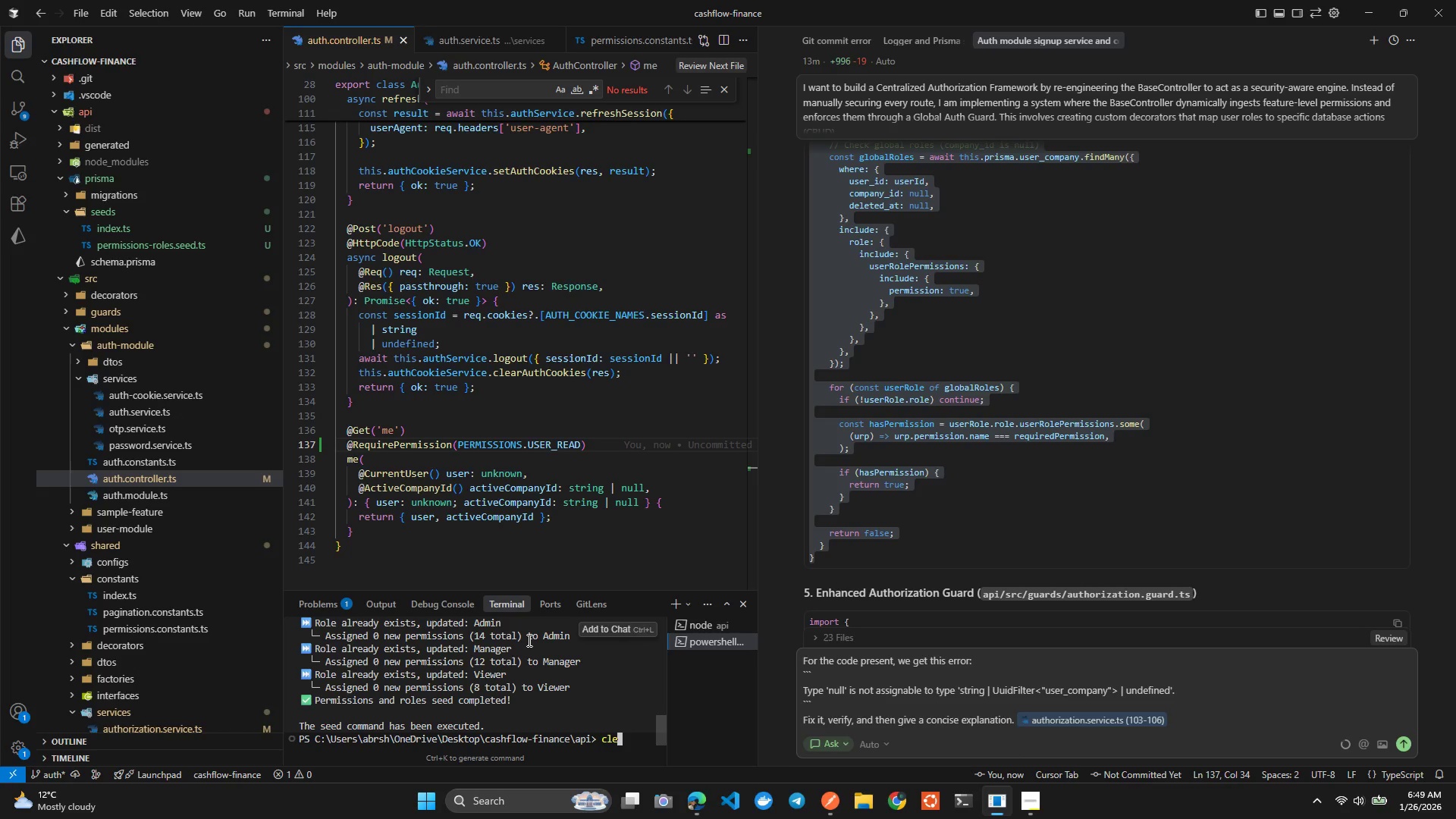 
hold_key(key=A, duration=0.31)
 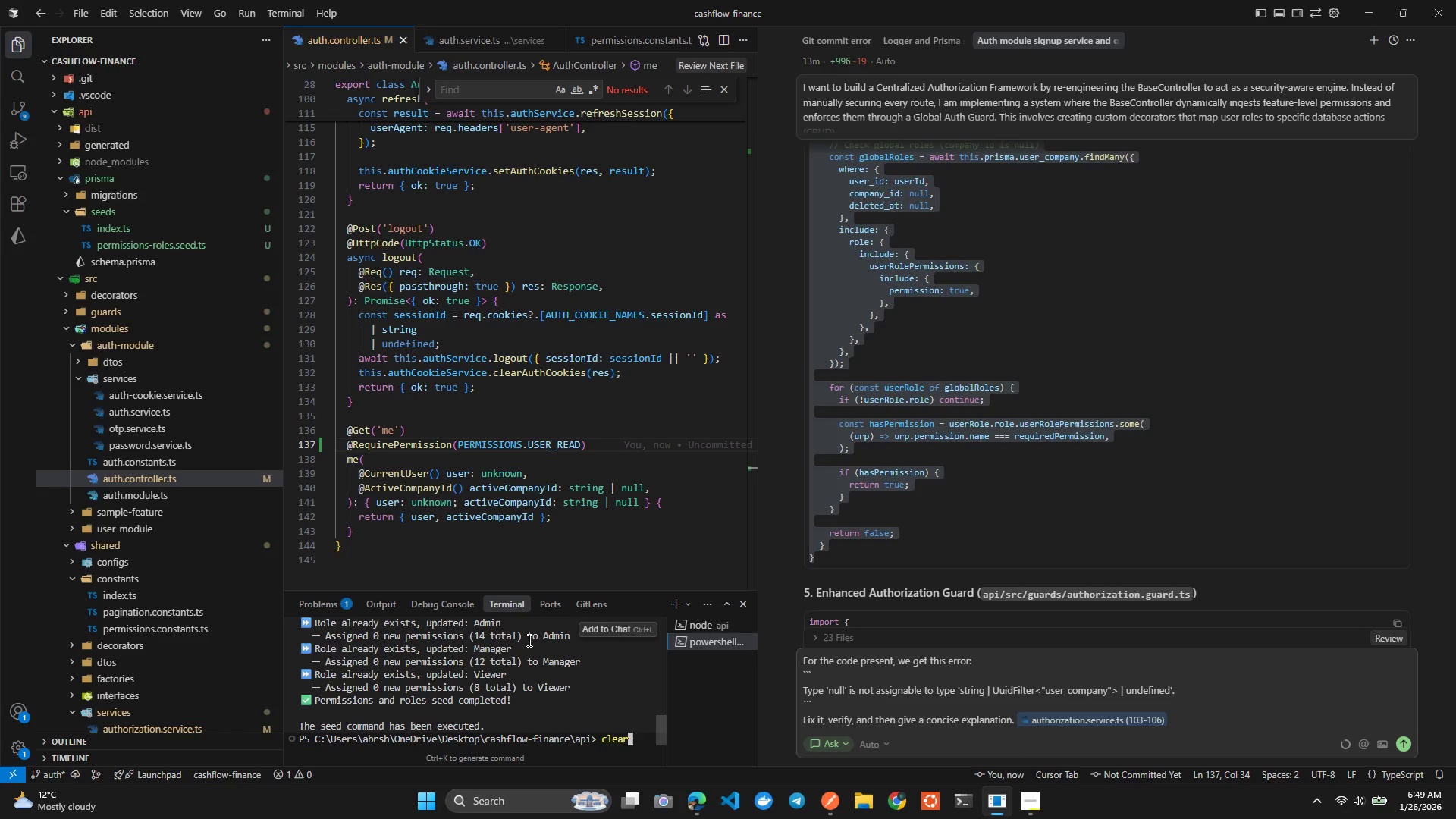 
key(Control+R)
 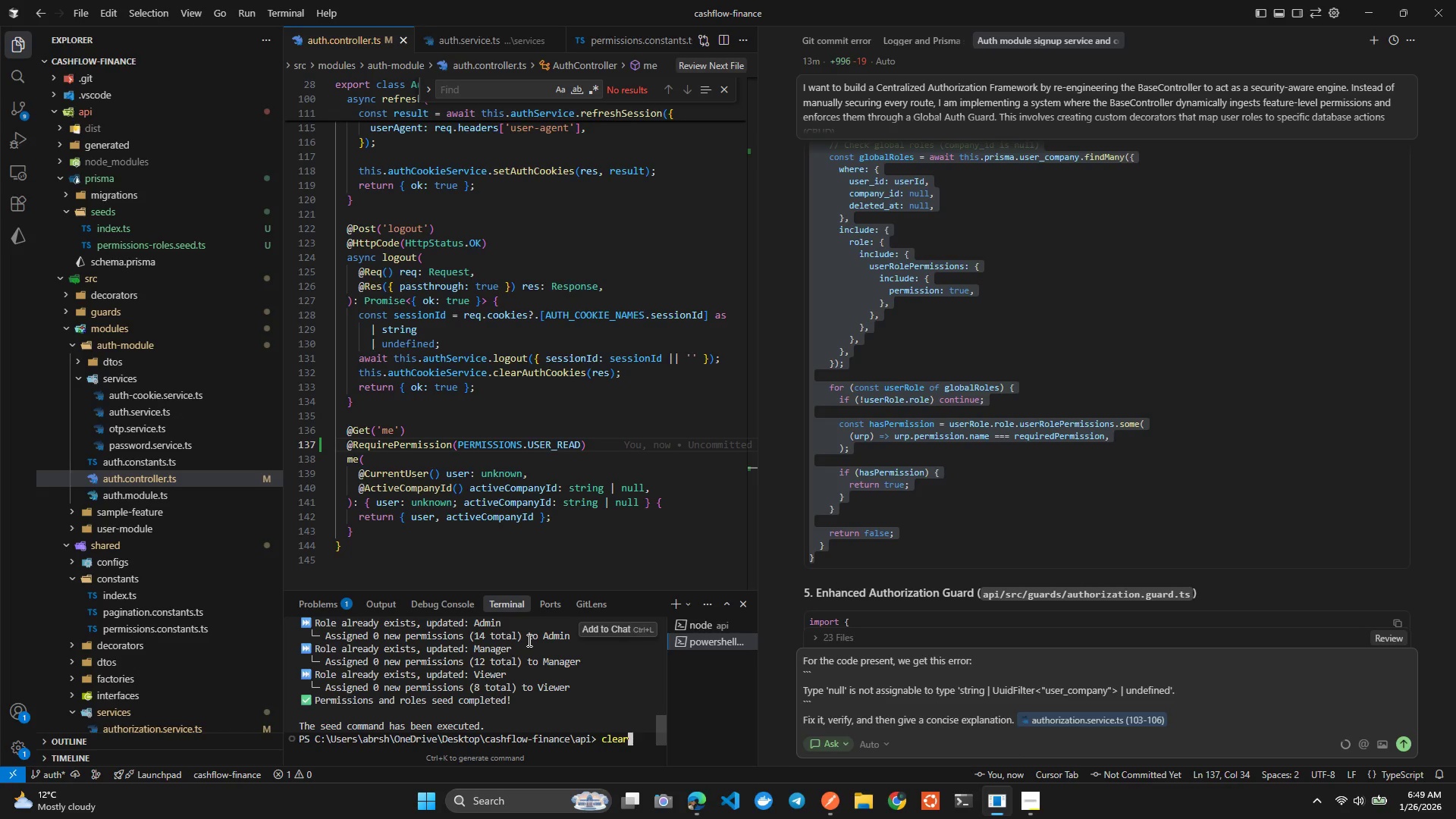 
key(Control+Enter)
 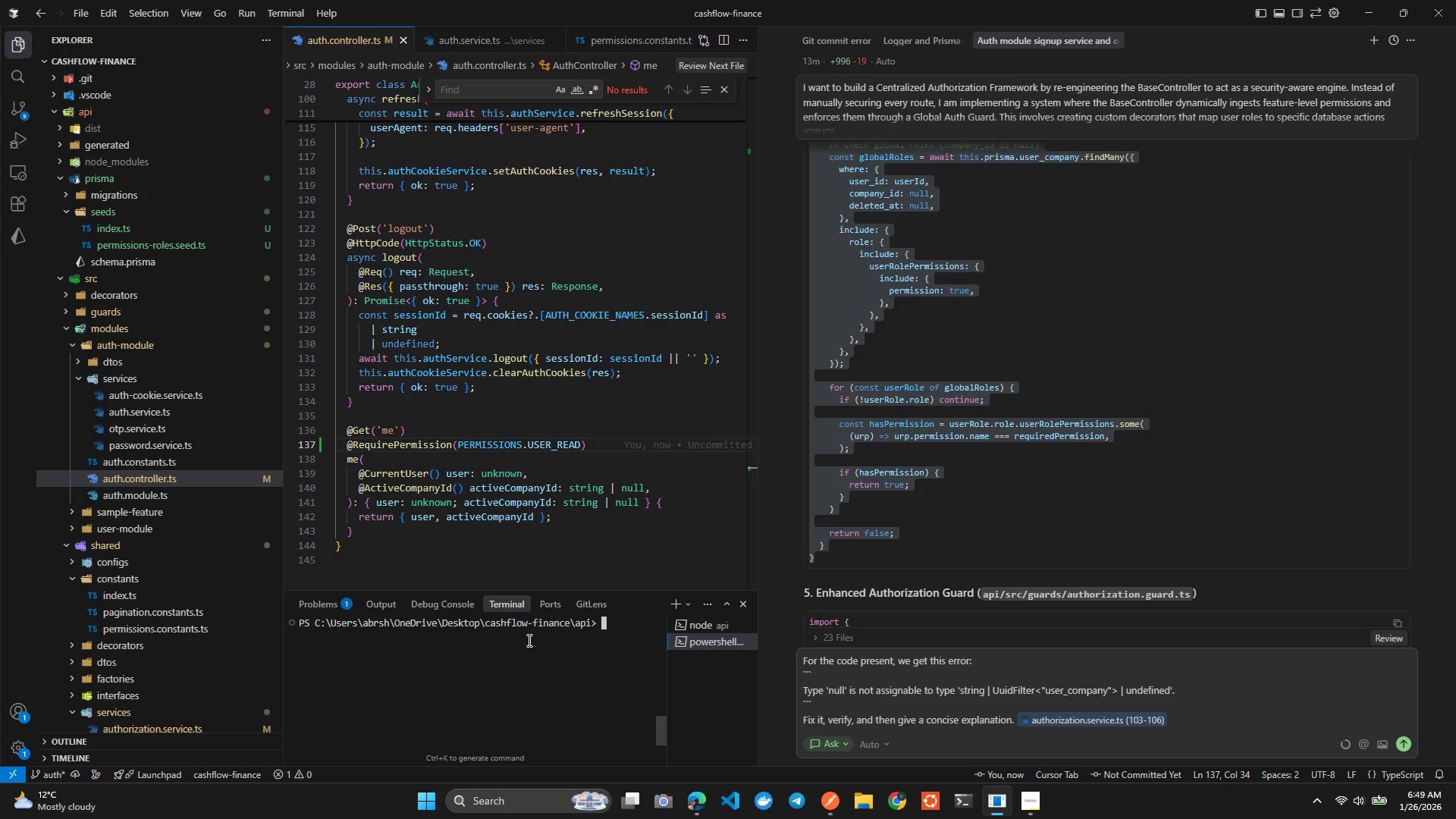 
left_click([579, 450])
 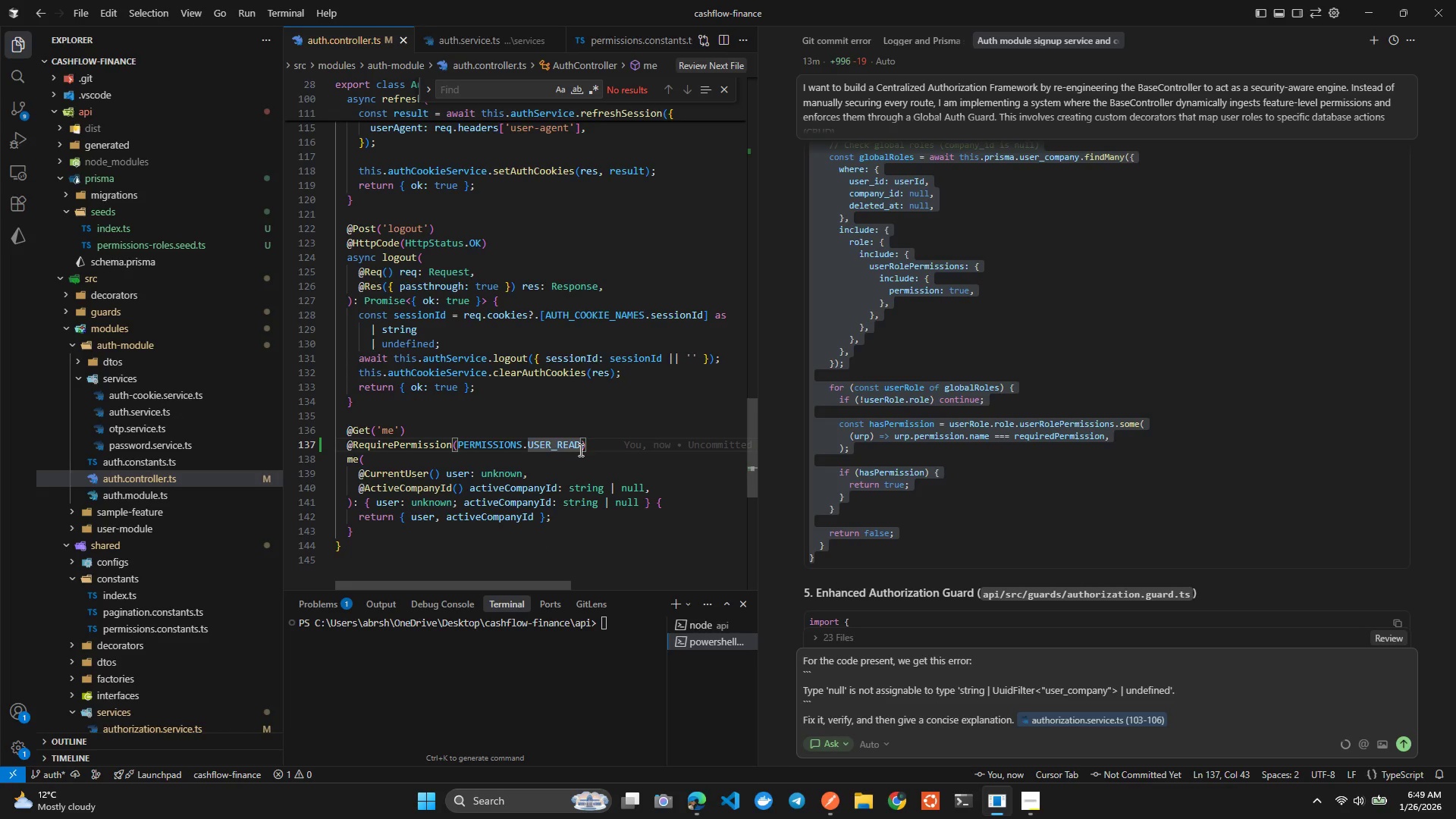 
key(Alt+AltLeft)
 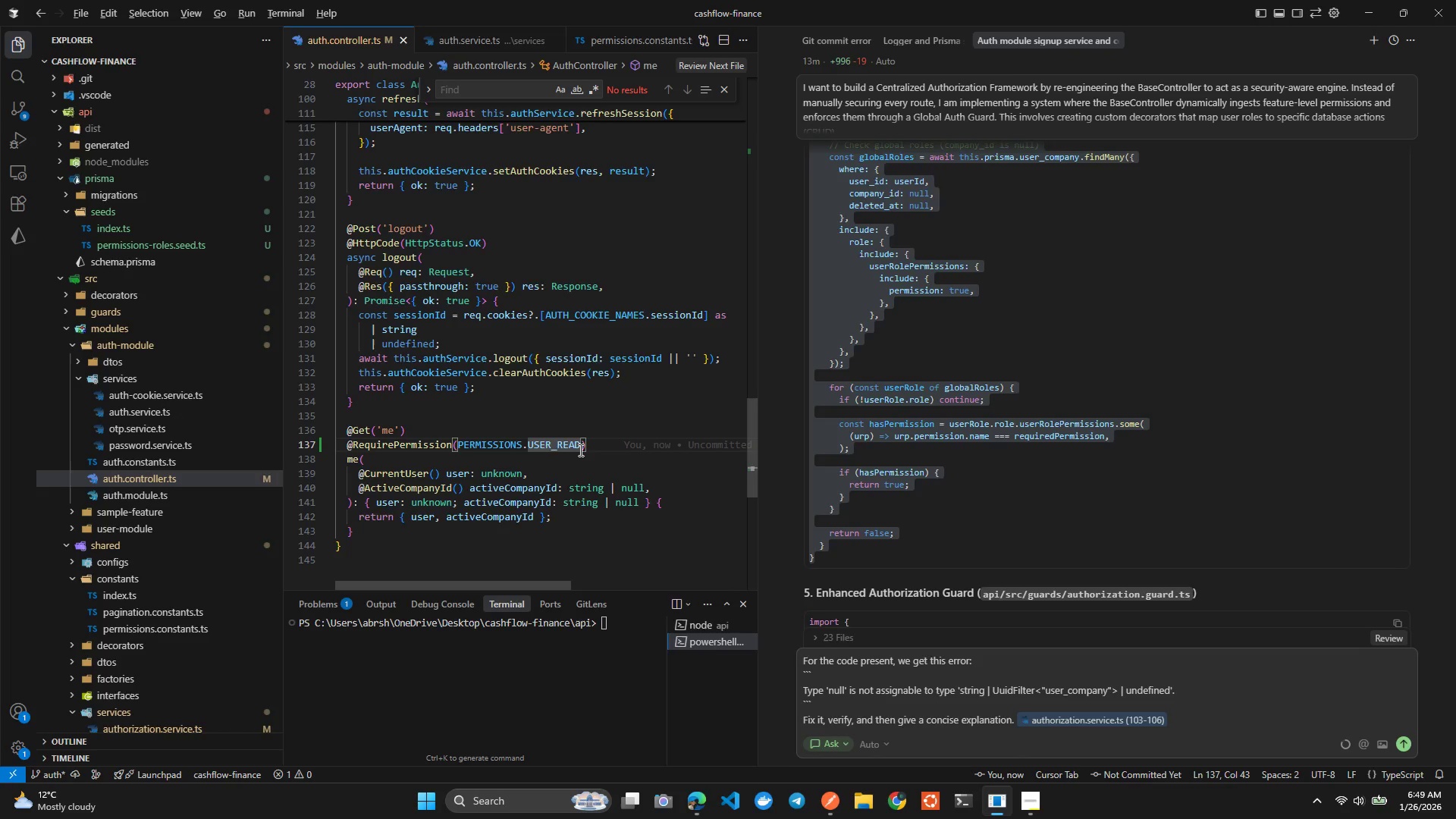 
key(Alt+Tab)
 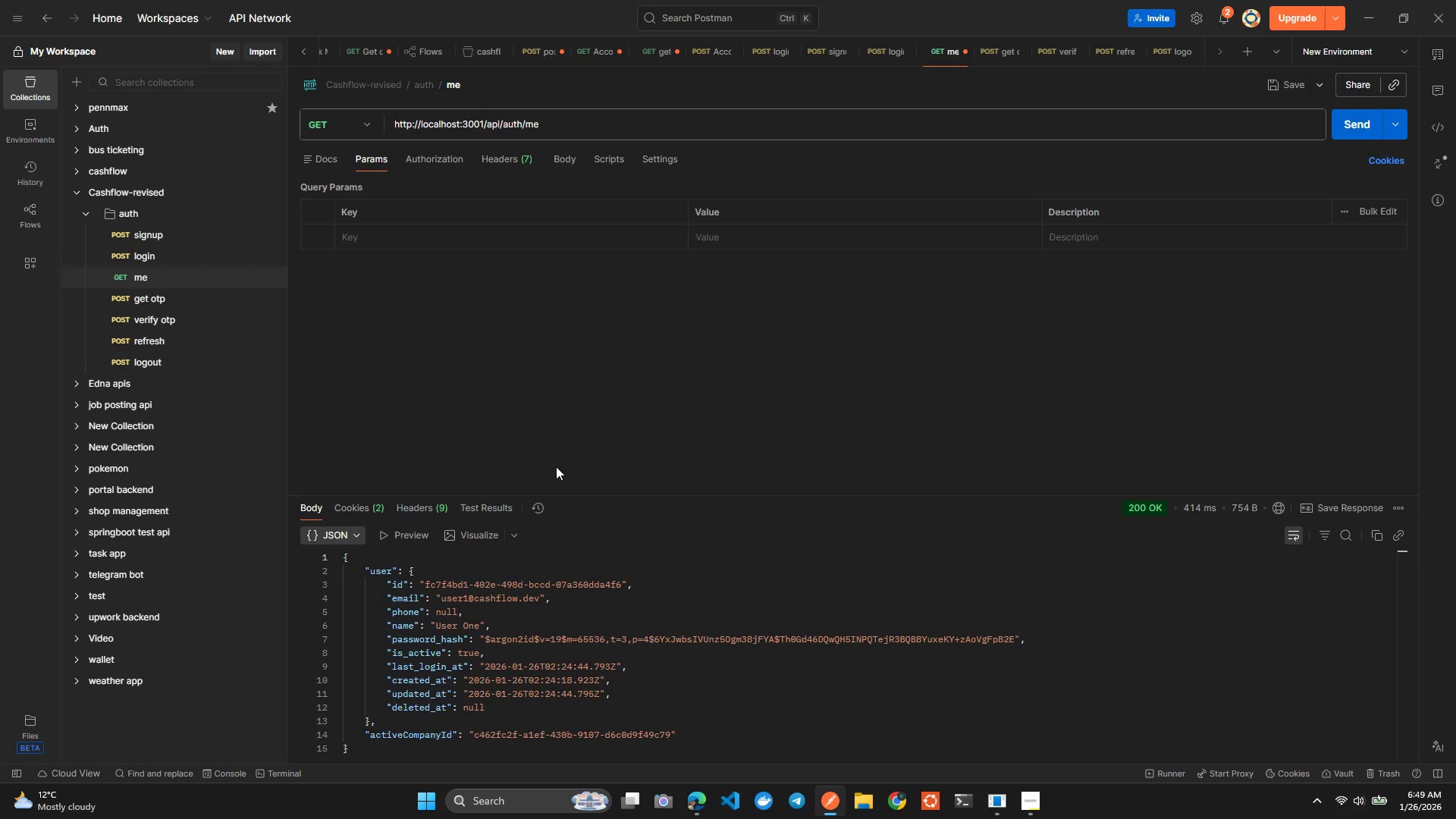 
key(Alt+Tab)
 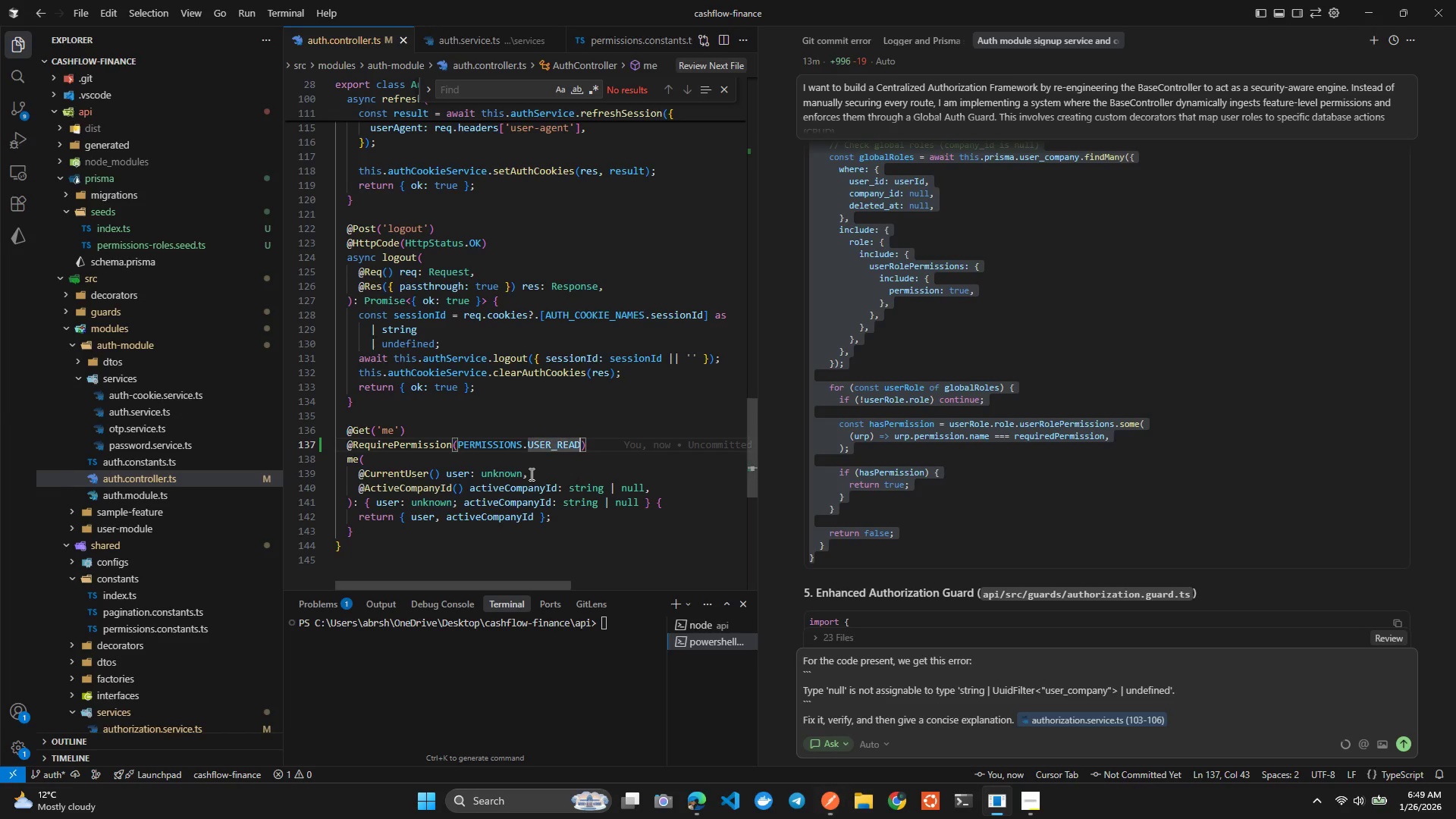 
left_click([540, 372])
 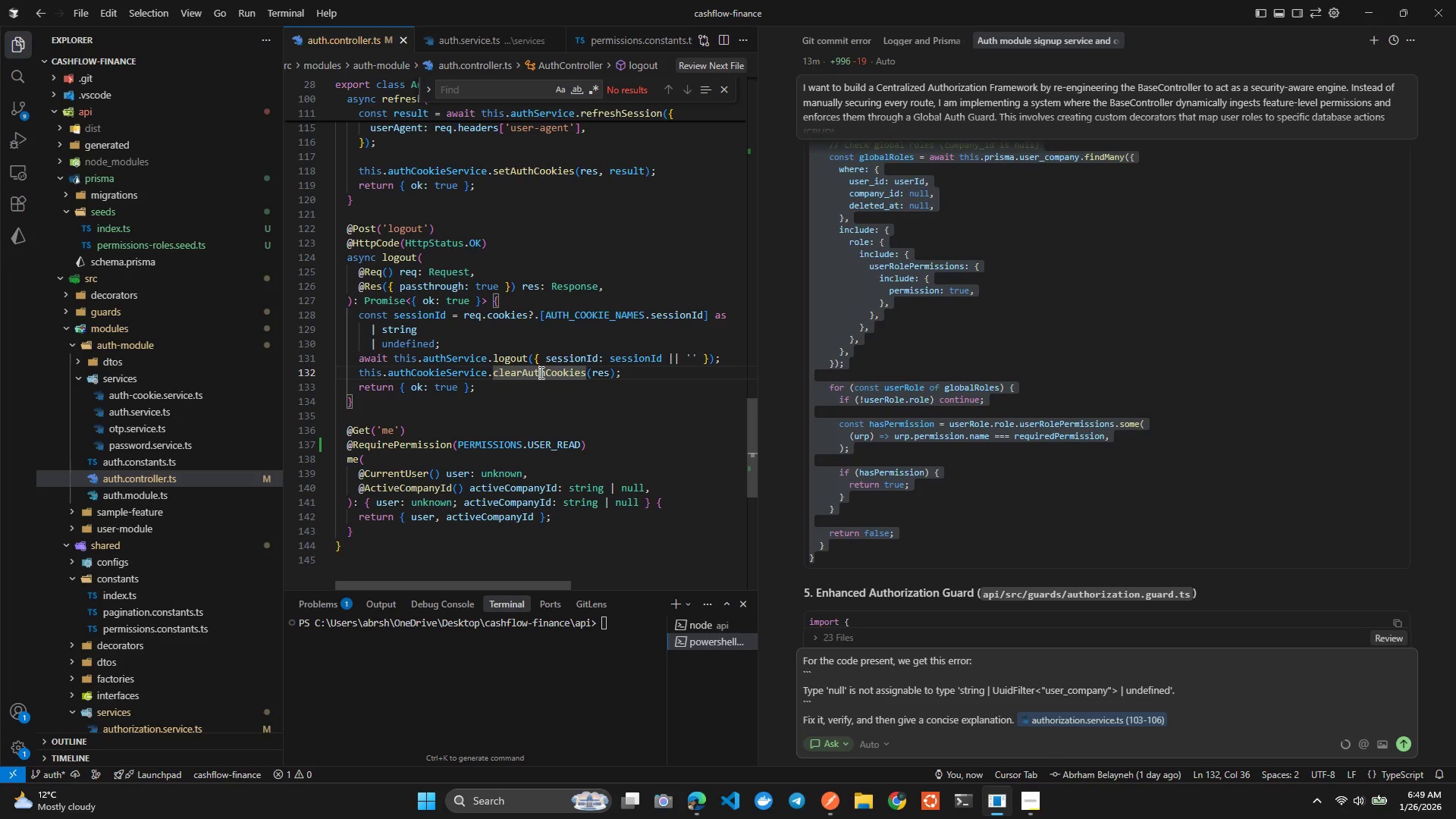 
key(Control+Tab)
 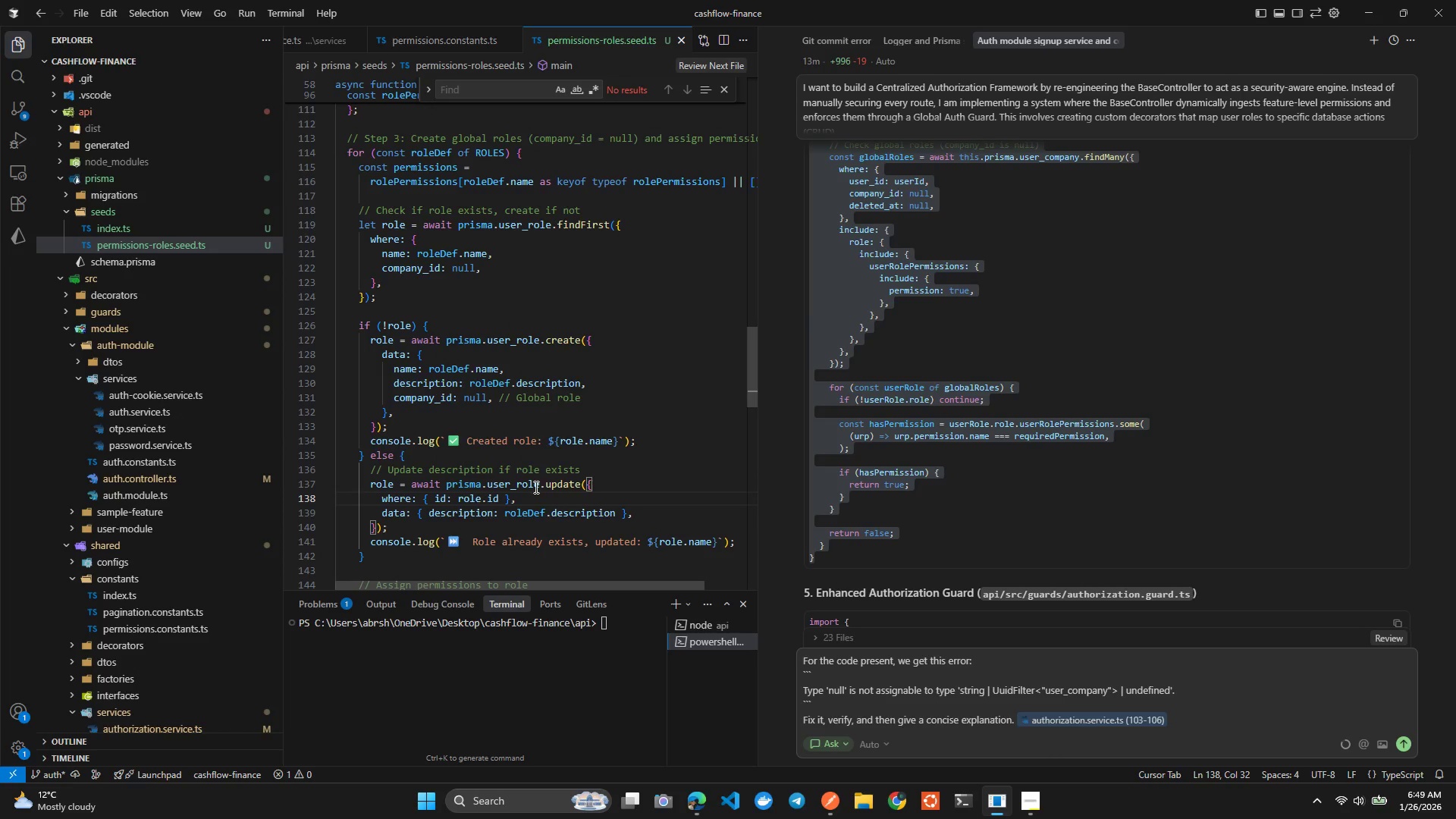 
left_click([407, 503])
 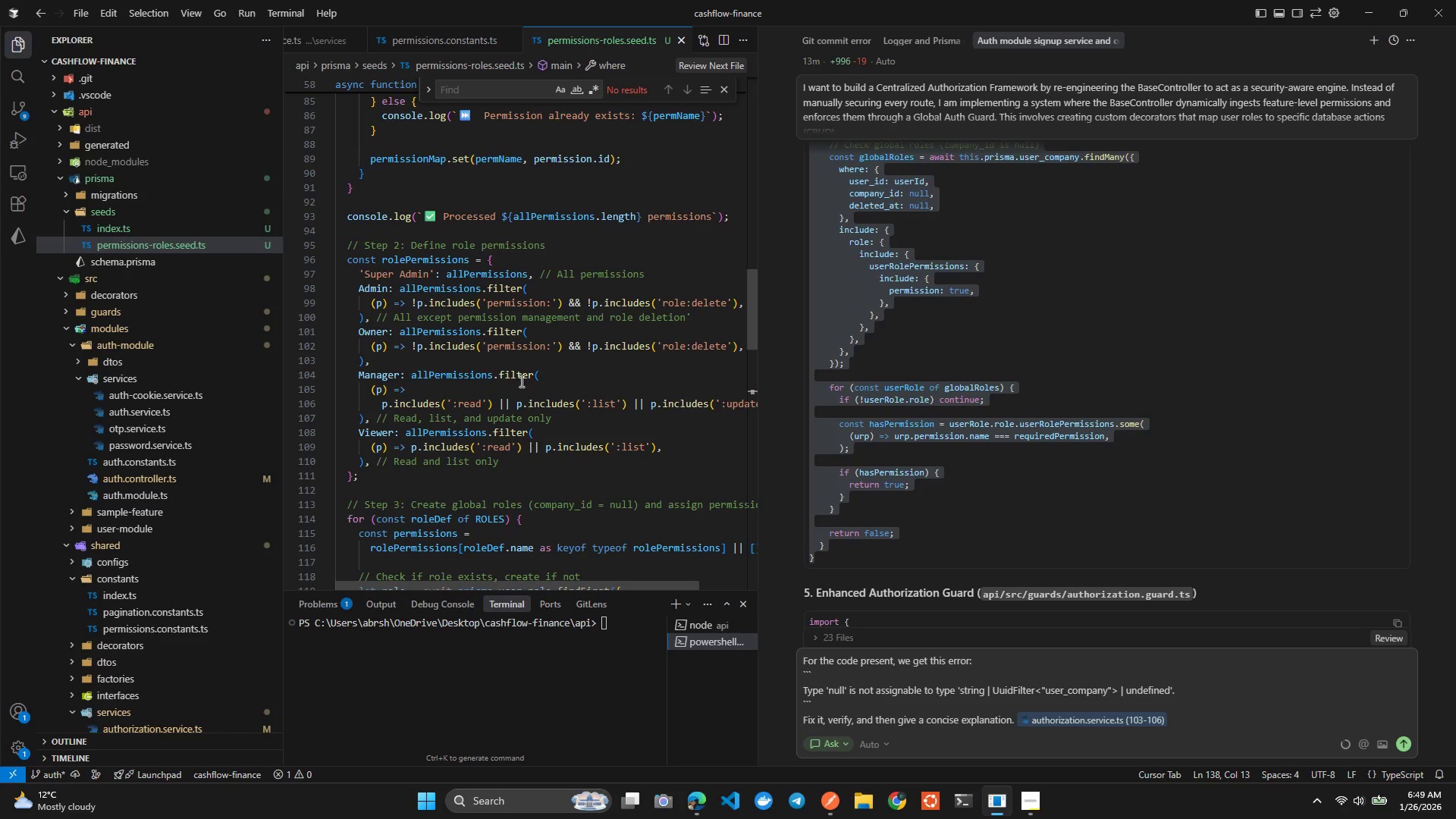 
wait(15.92)
 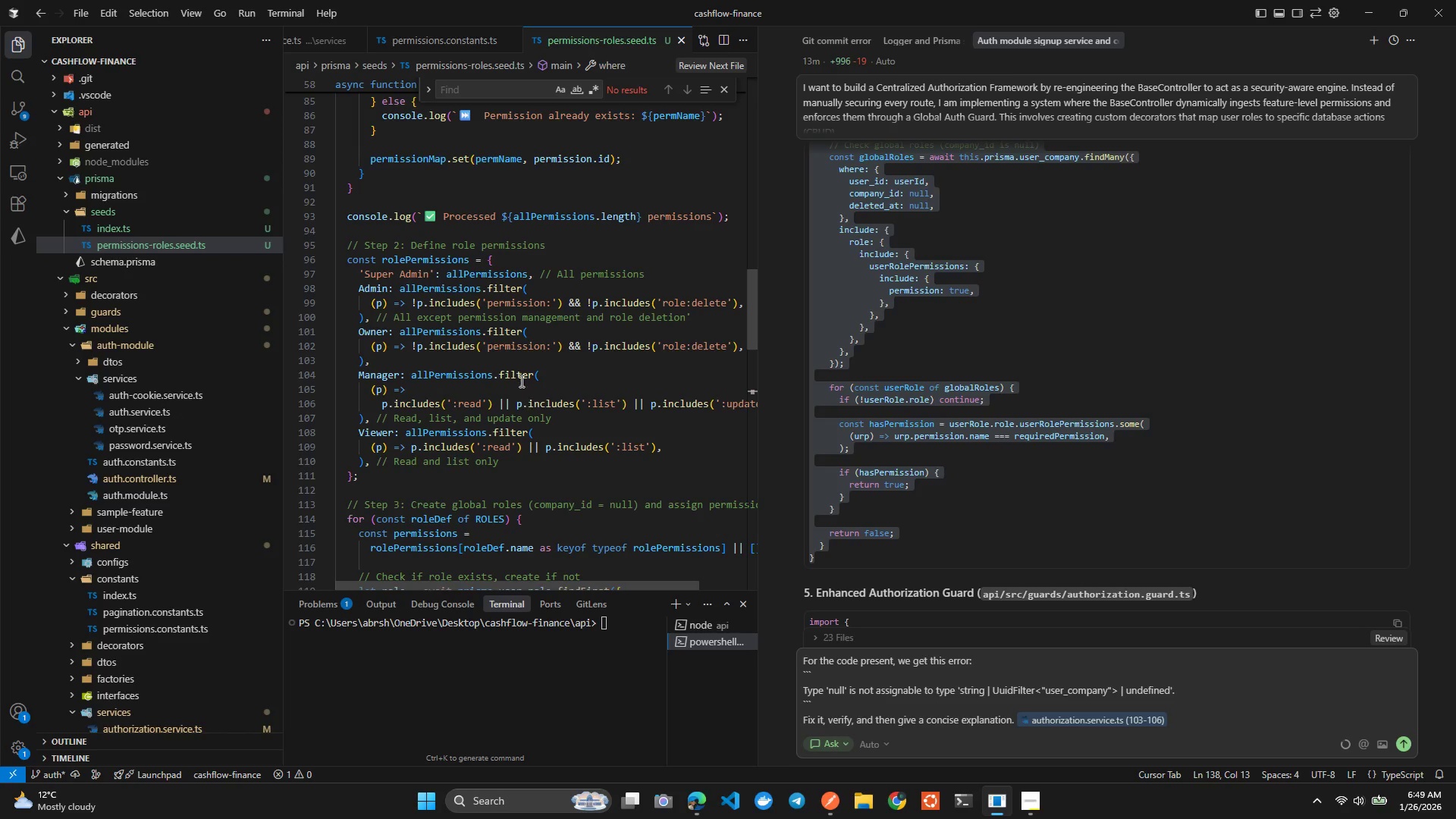 
left_click([563, 380])
 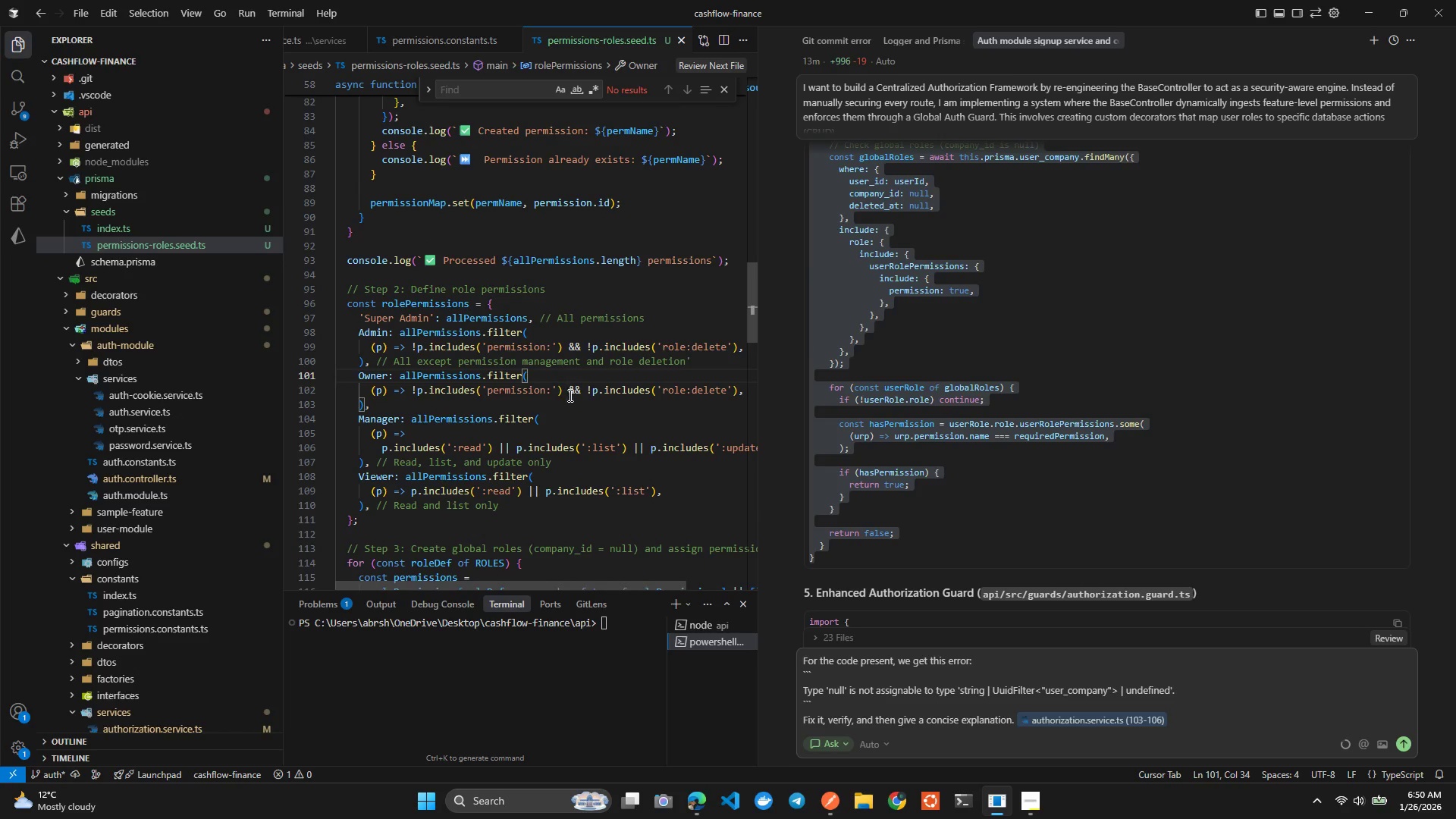 
left_click([569, 395])
 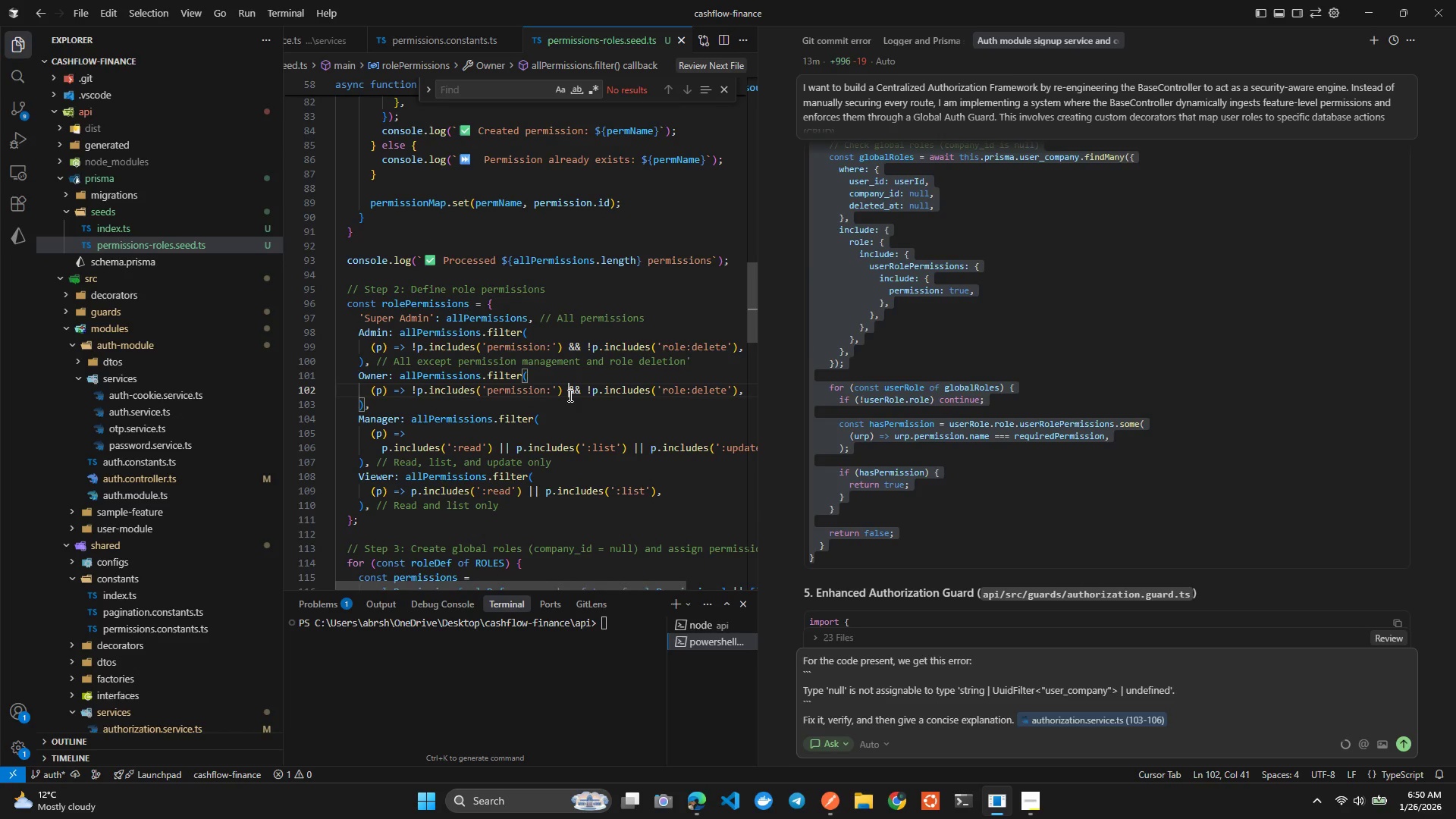 
key(Control+ArrowLeft)
 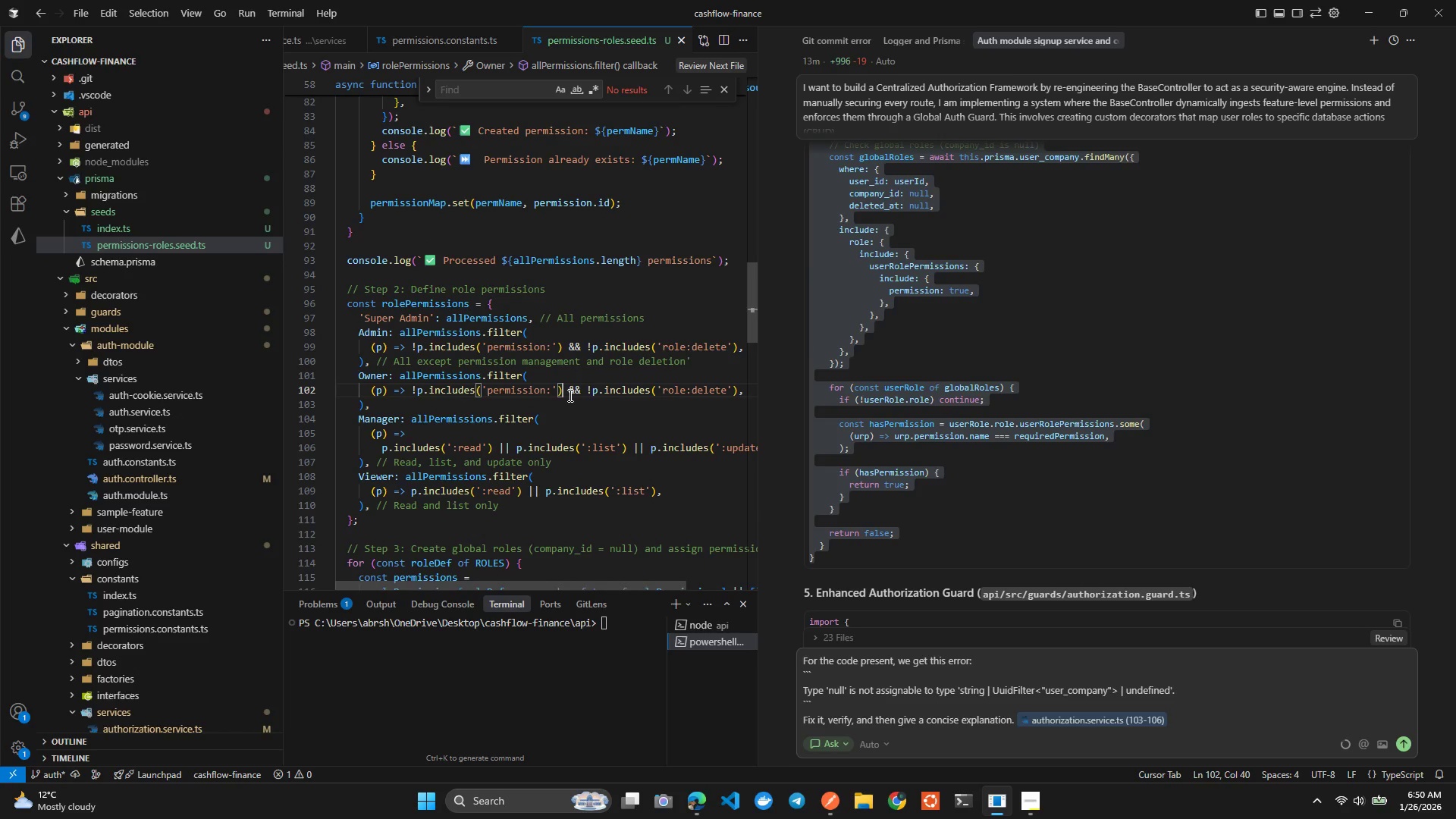 
key(Control+Space)
 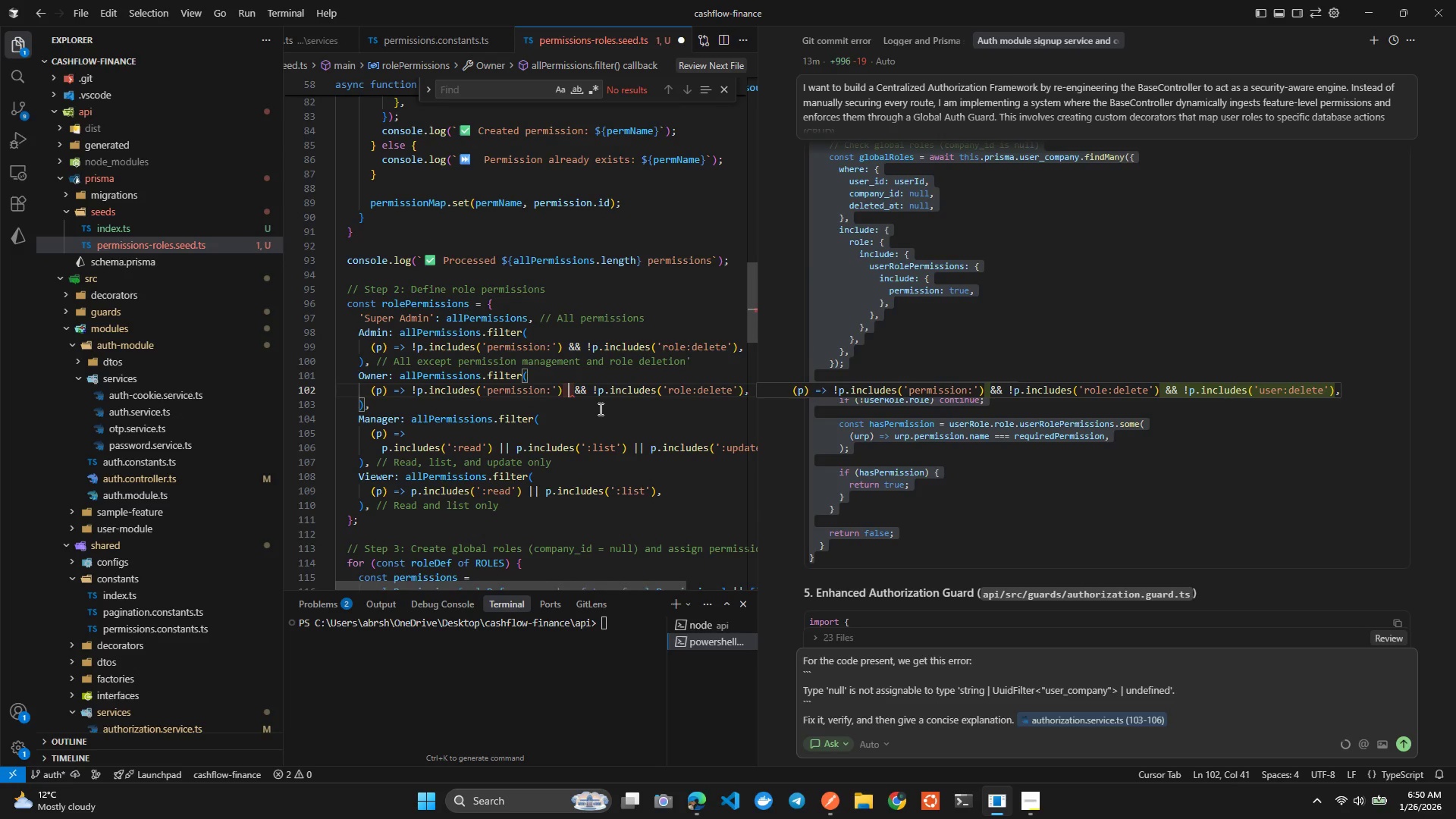 
key(Shift+1)
 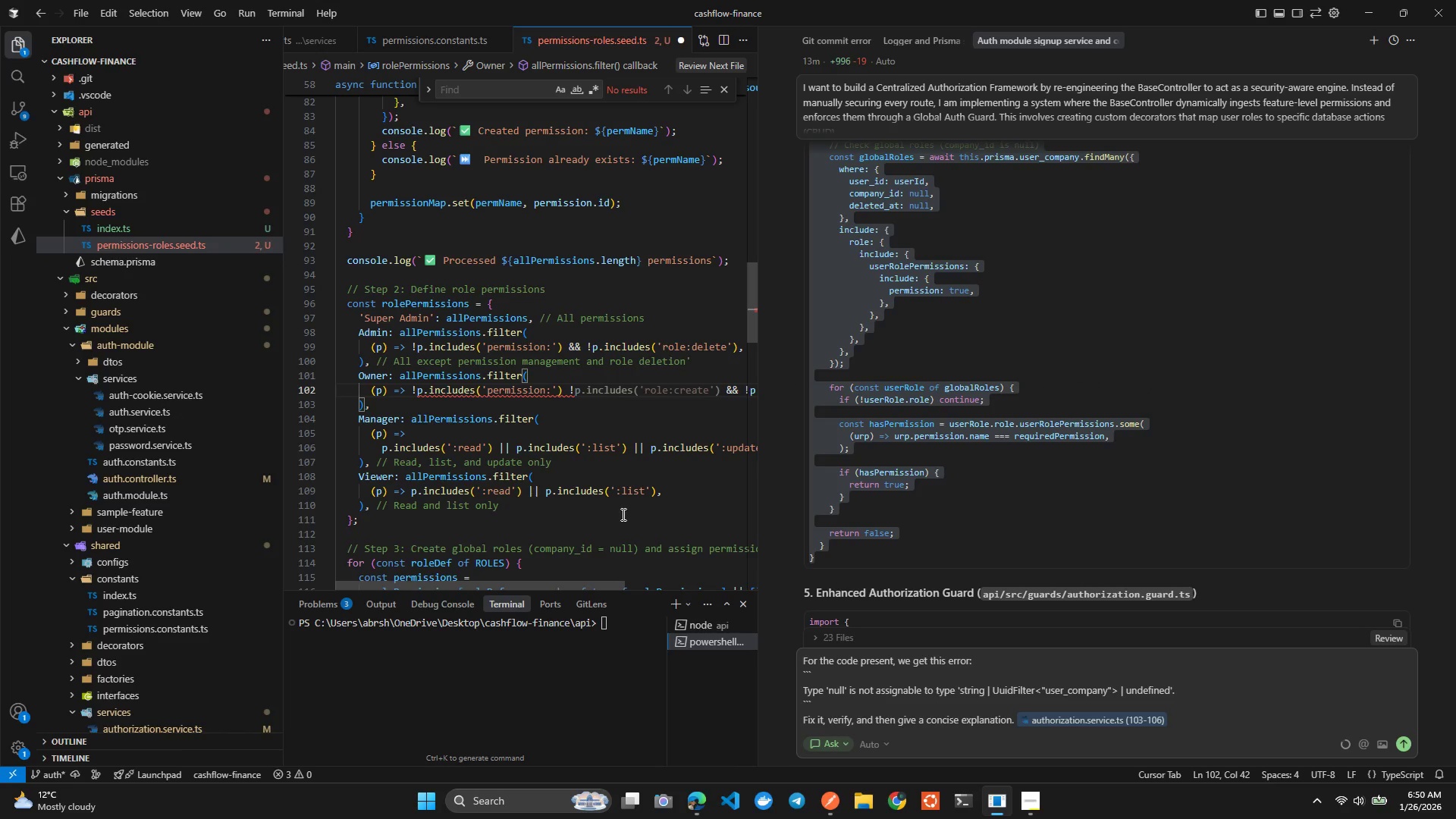 
key(Tab)
 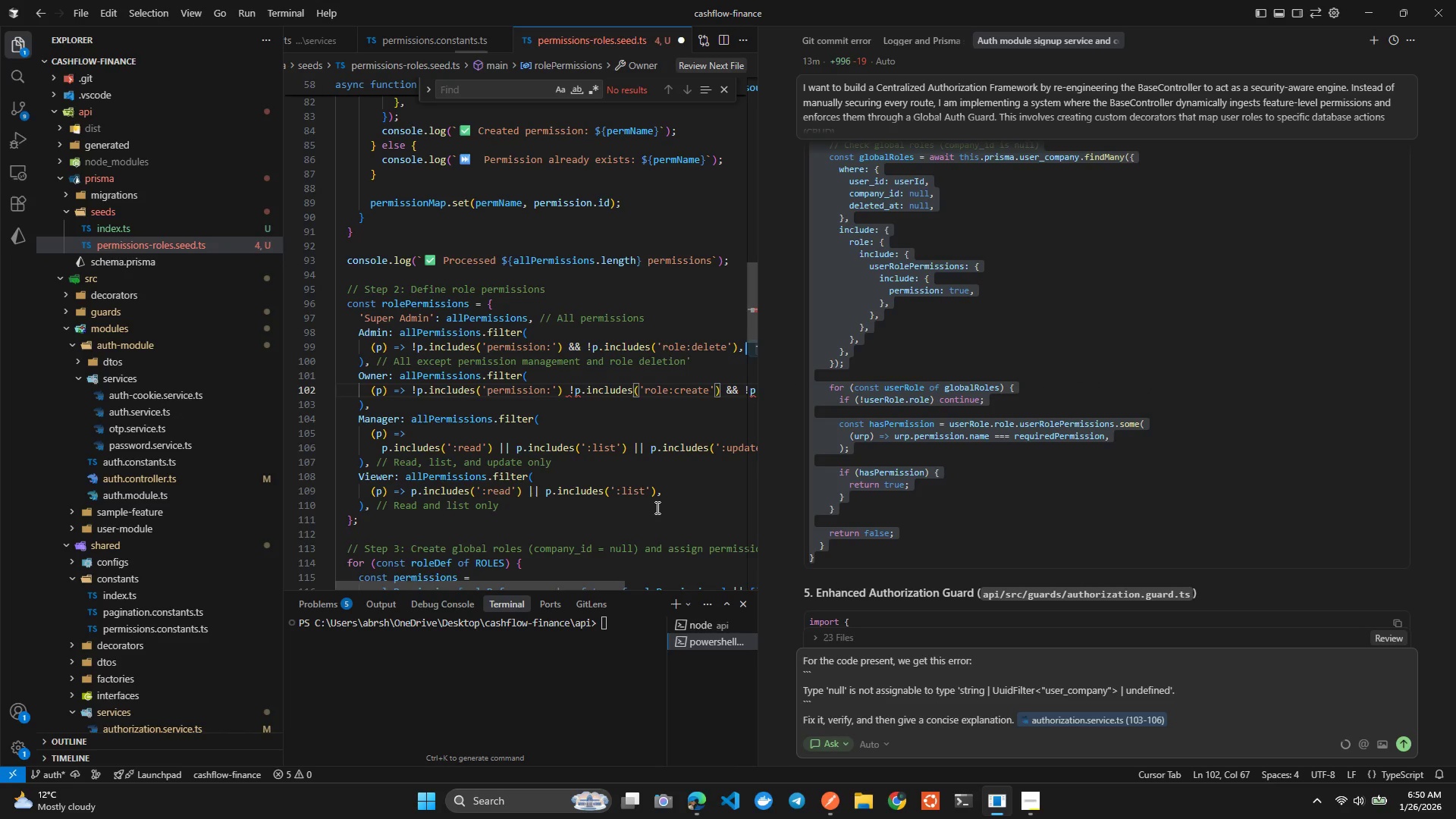 
key(ArrowLeft)
 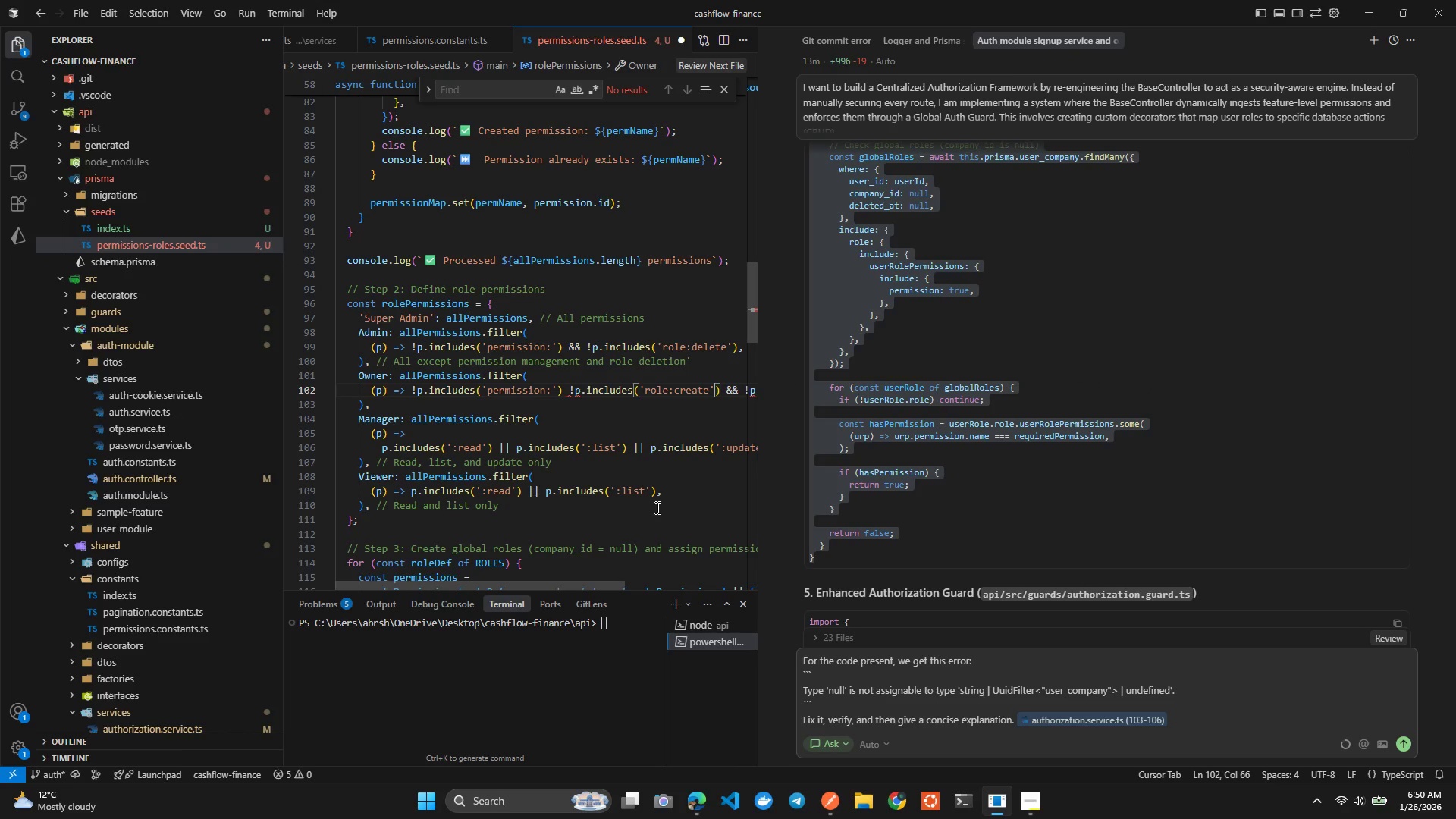 
key(ArrowLeft)
 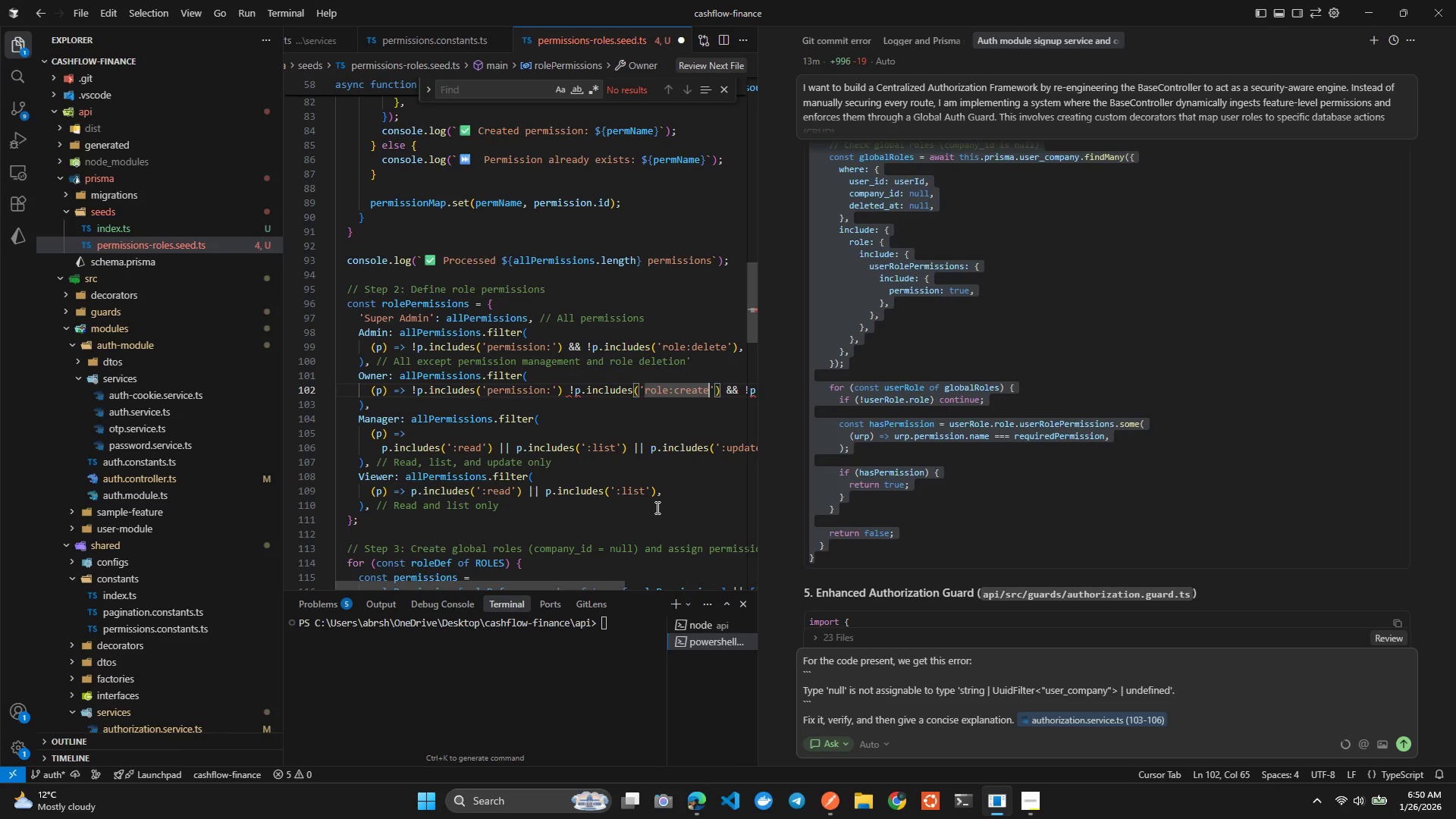 
key(Shift+ArrowLeft)
 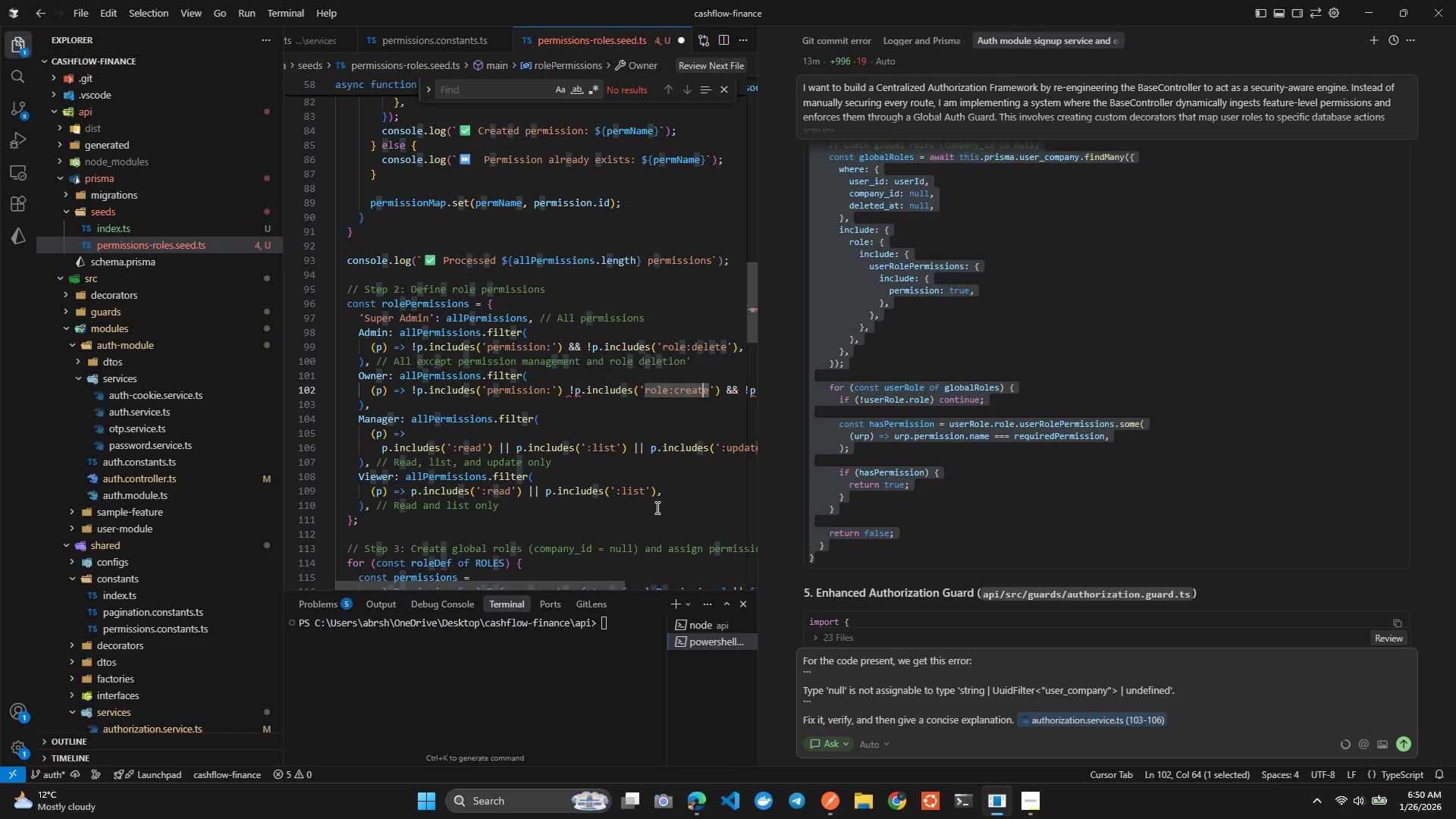 
key(Shift+ArrowLeft)
 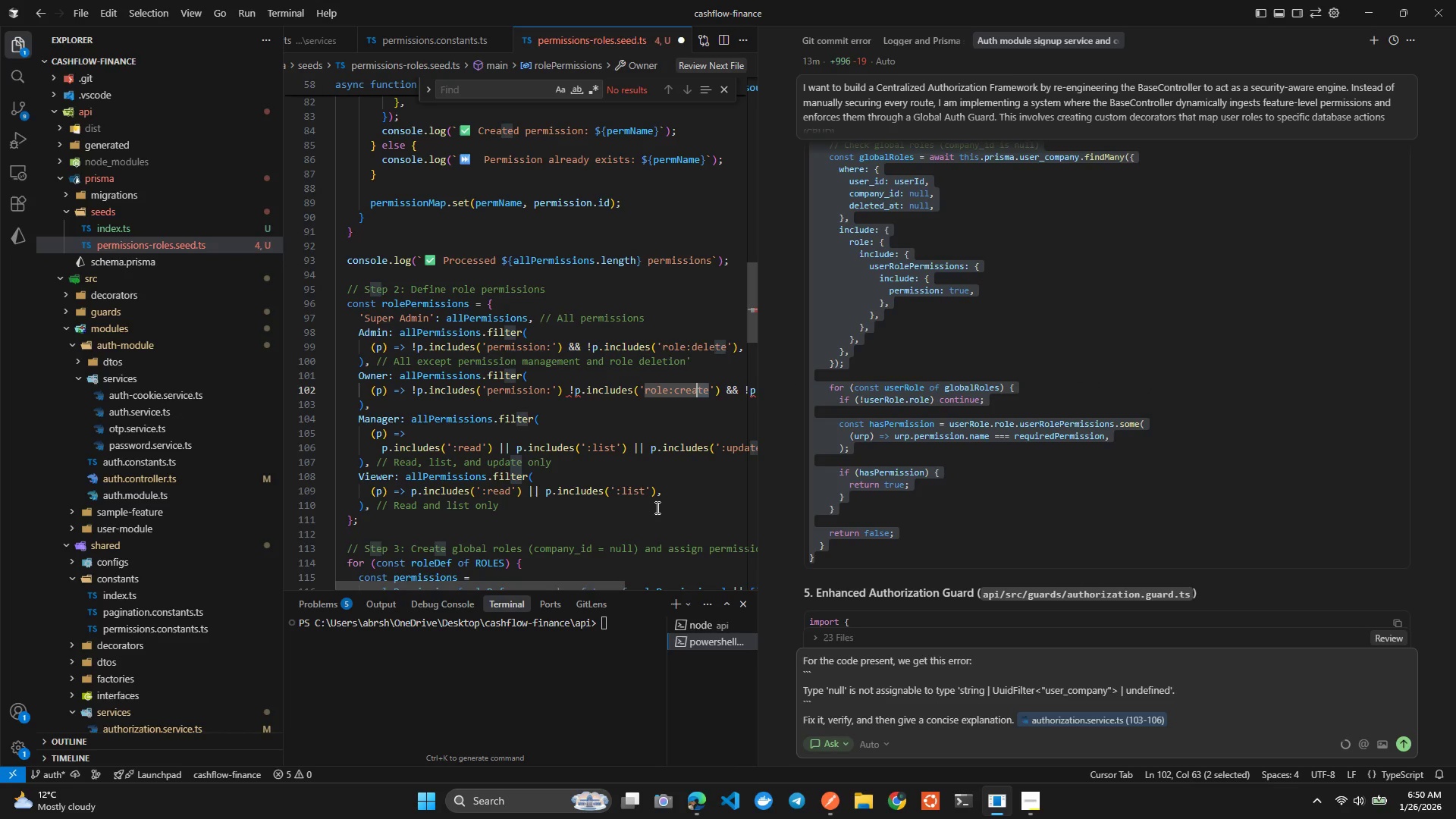 
key(Shift+ArrowLeft)
 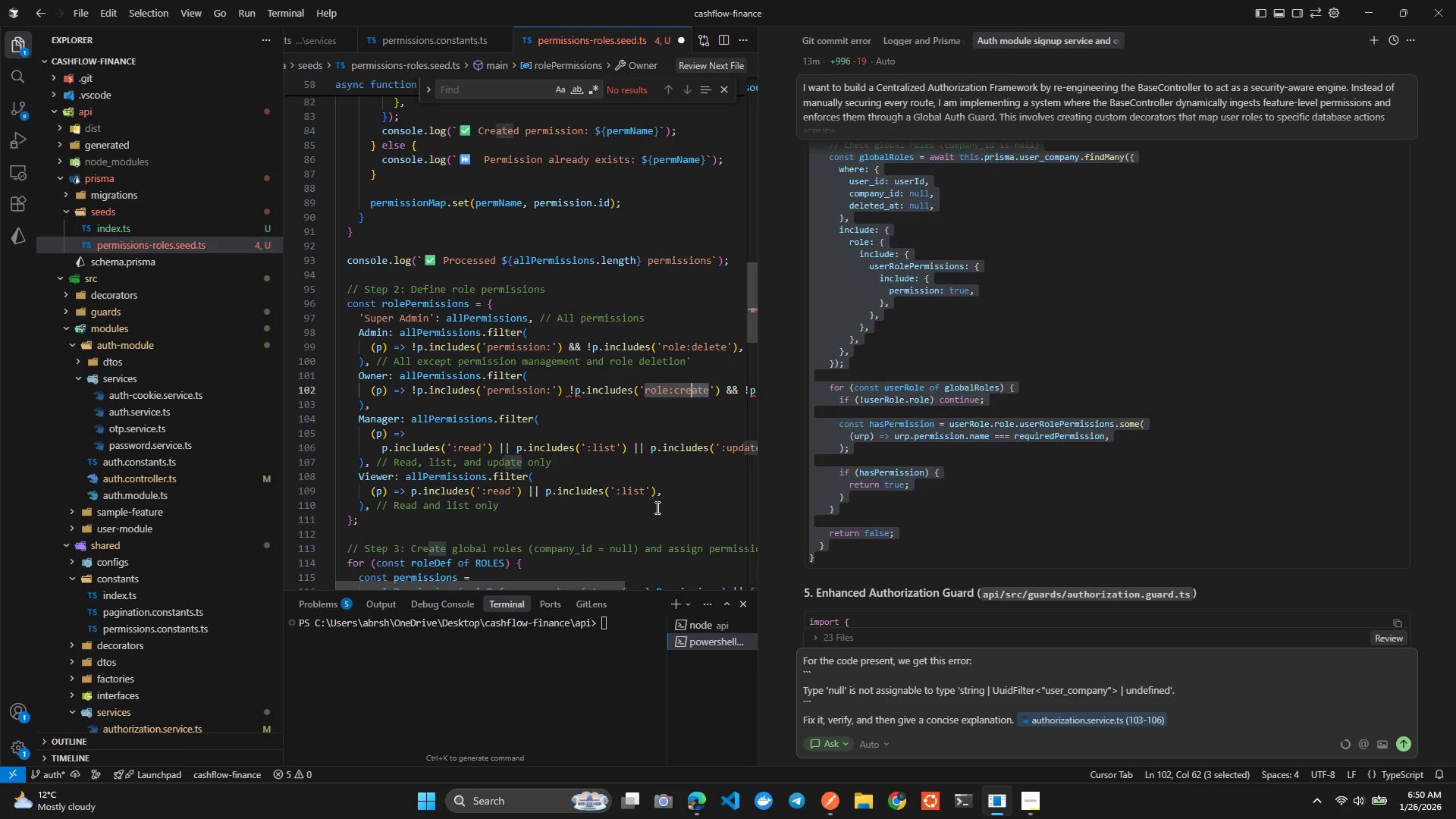 
key(Shift+ArrowLeft)
 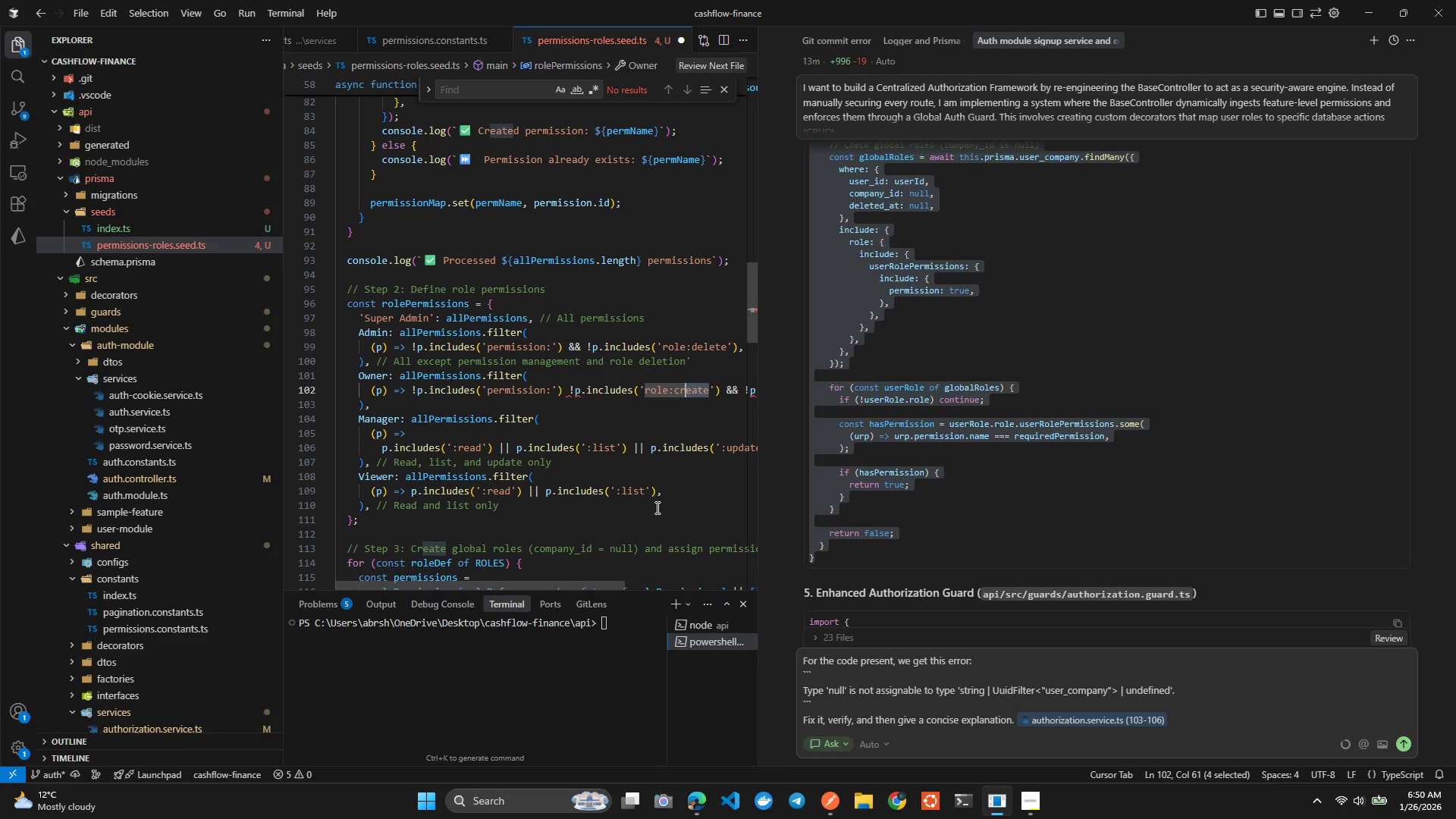 
key(Shift+ArrowLeft)
 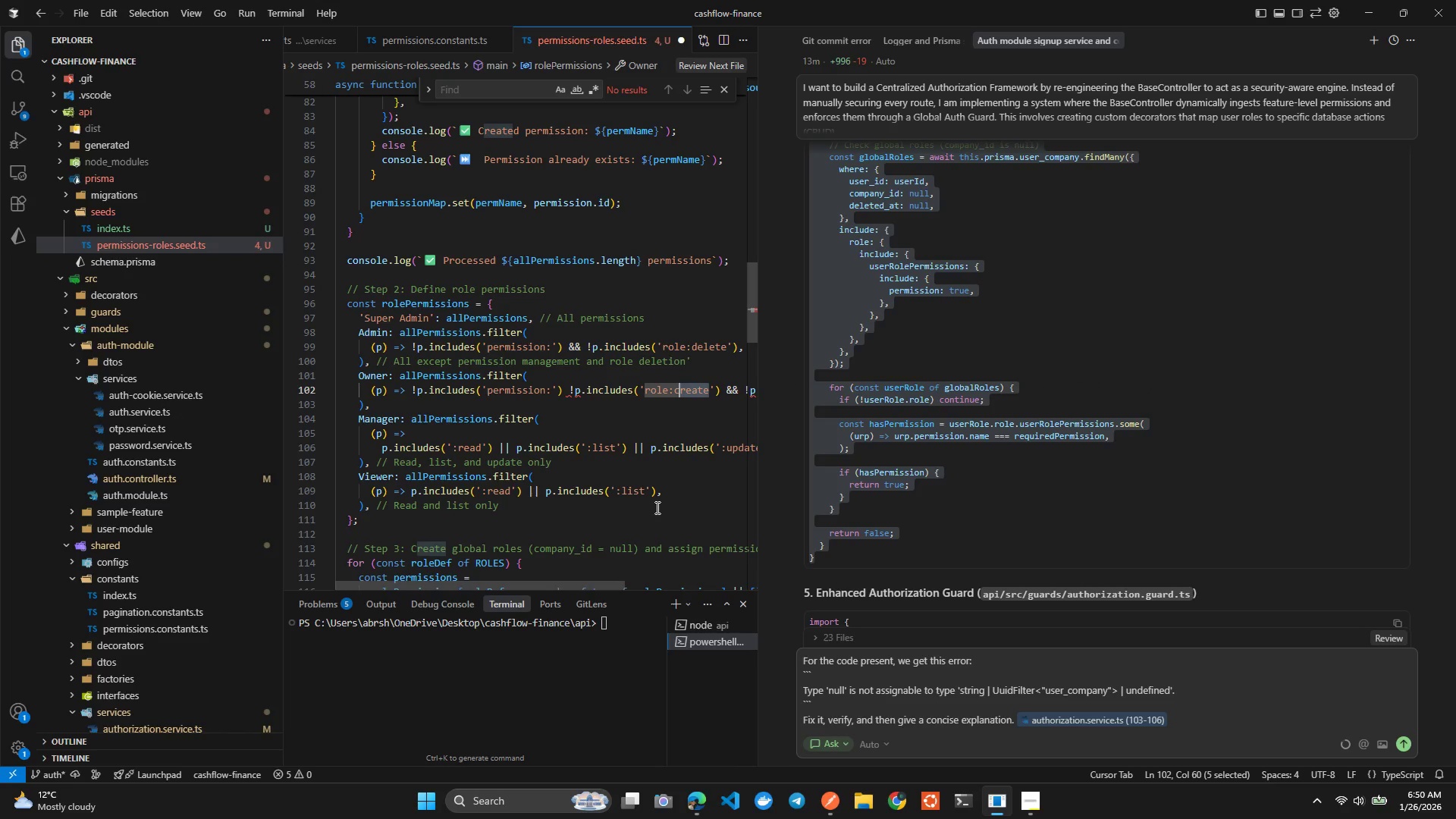 
key(Shift+ArrowLeft)
 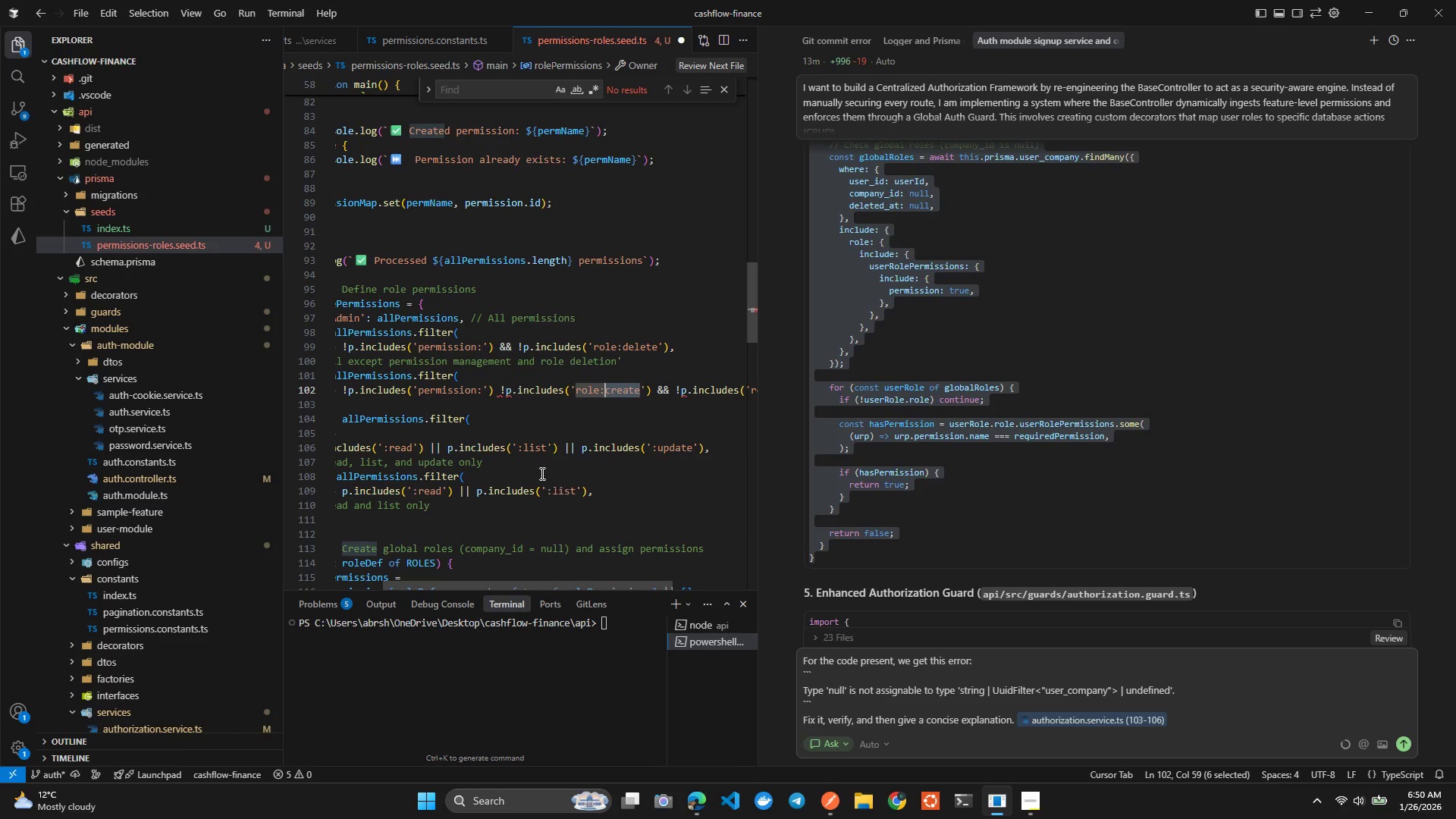 
left_click([496, 391])
 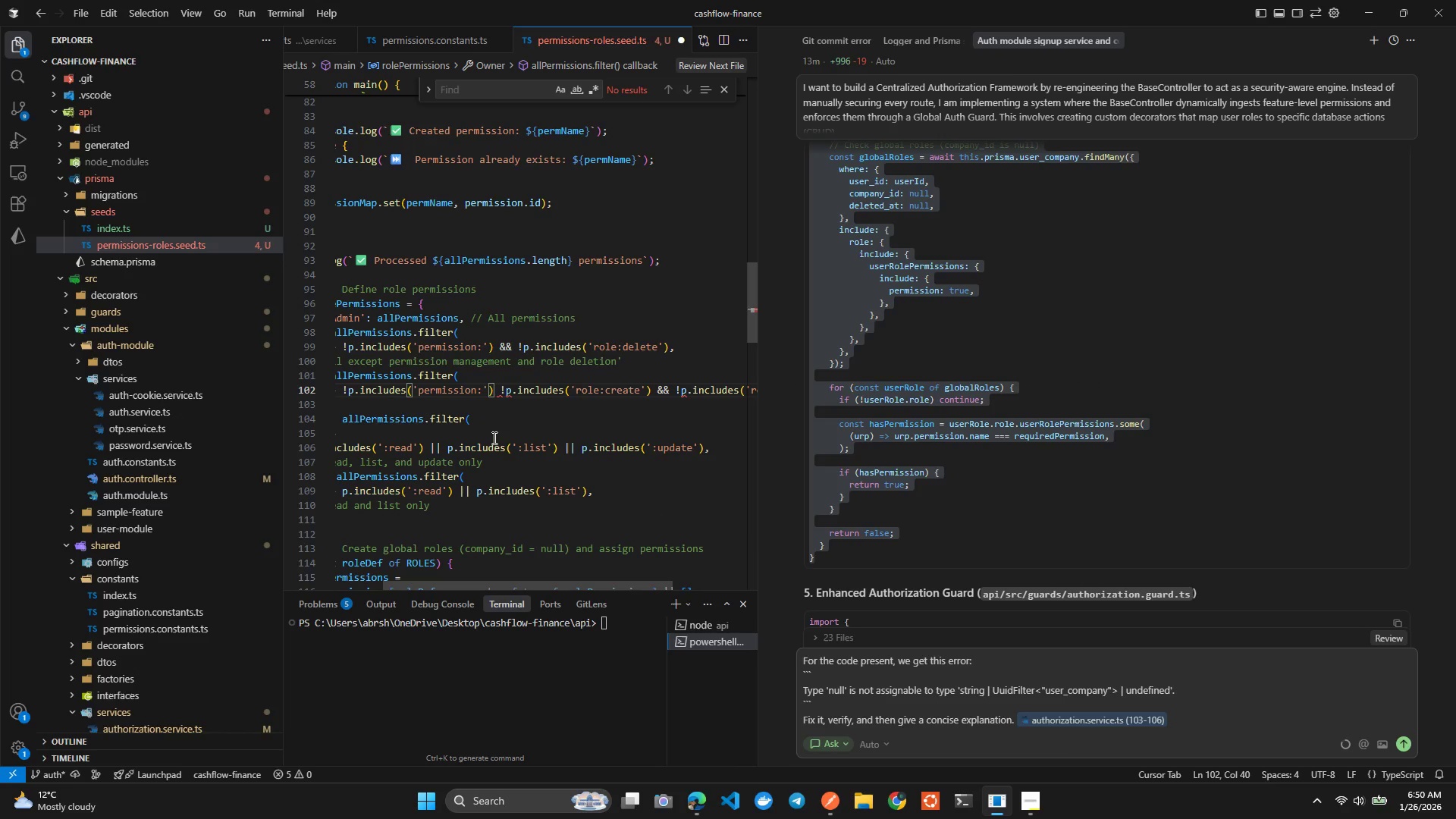 
type( &&)
 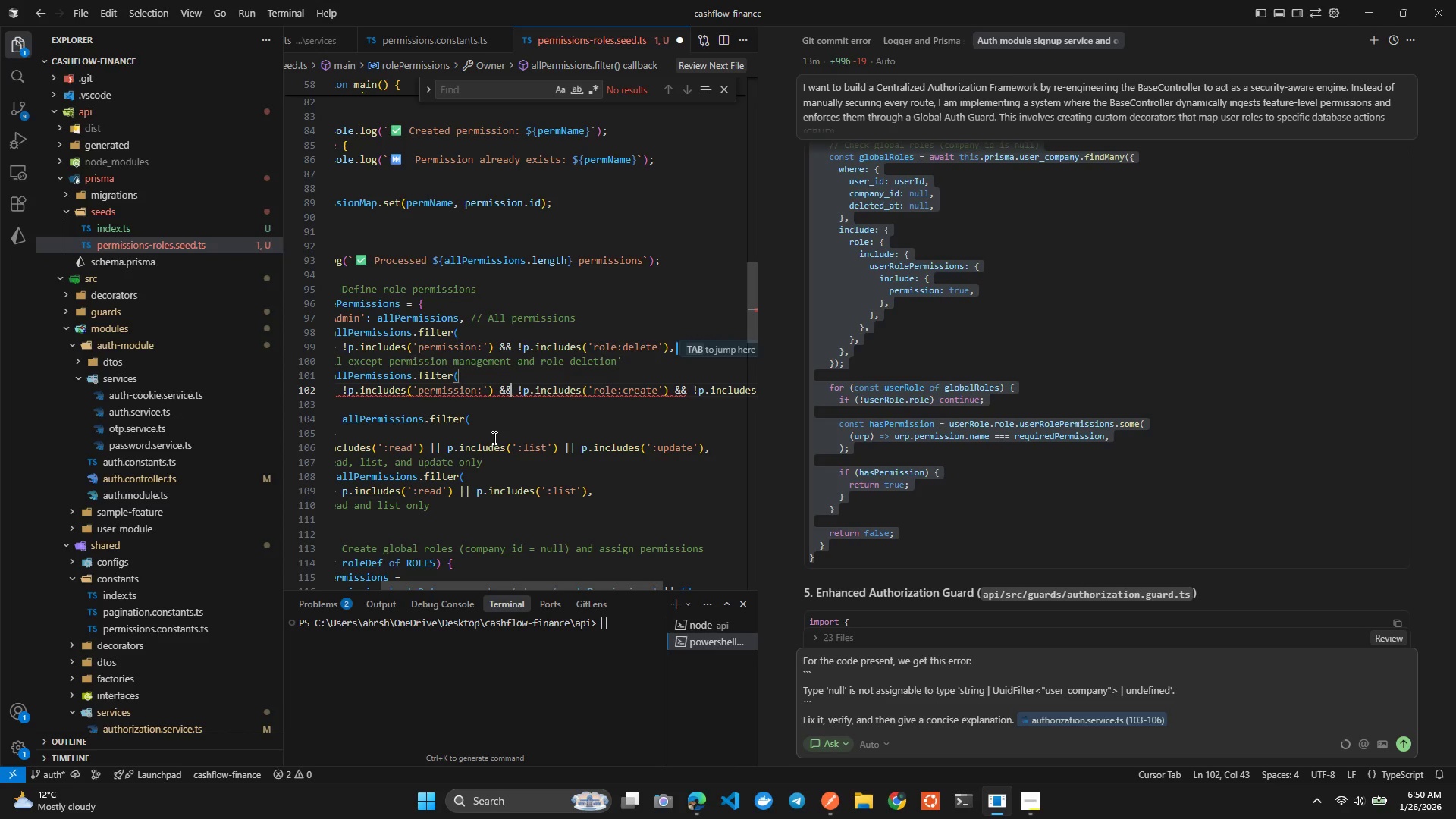 
key(ArrowRight)
 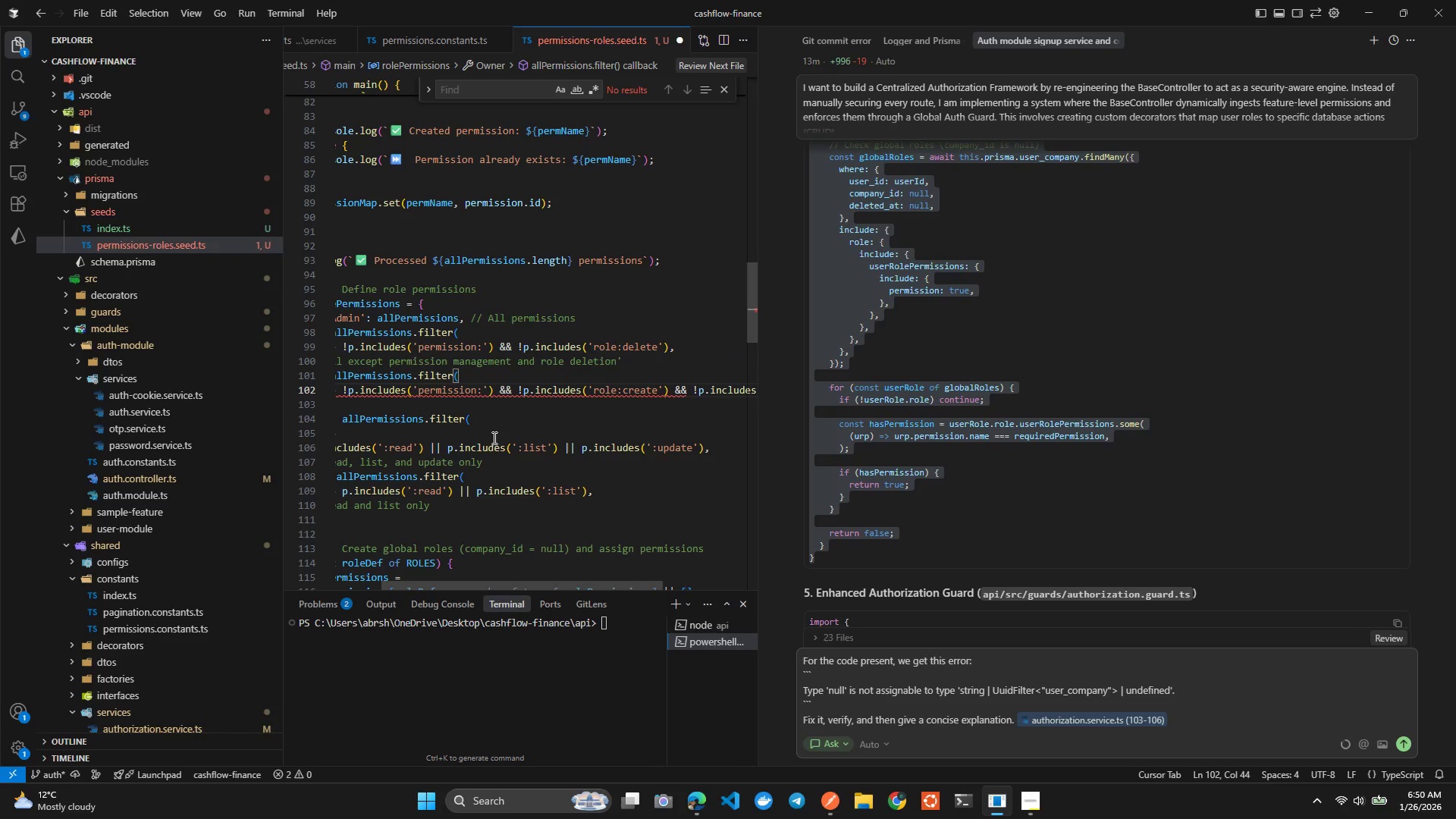 
hold_key(key=ArrowRight, duration=1.25)
 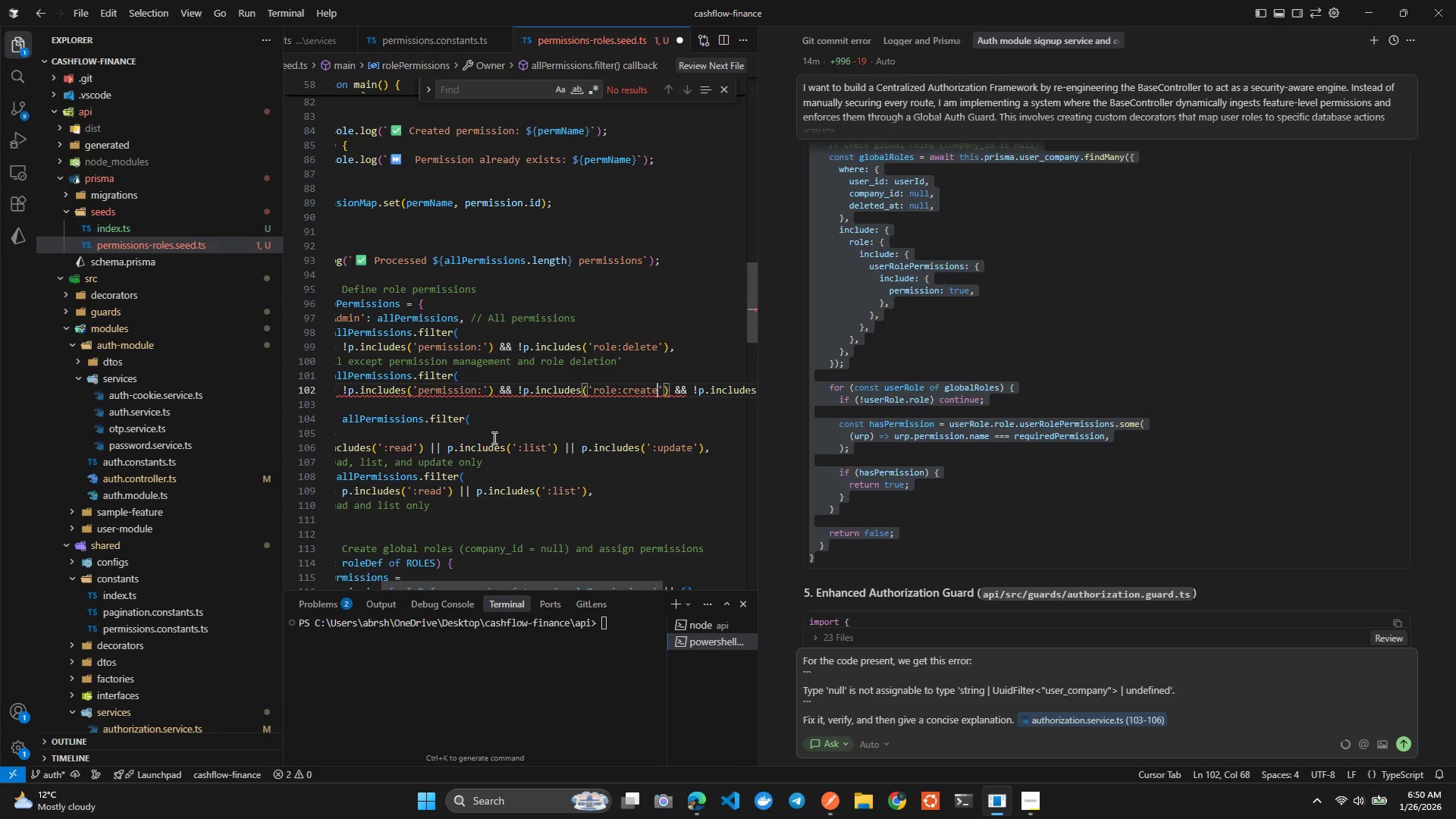 
key(Shift+ArrowLeft)
 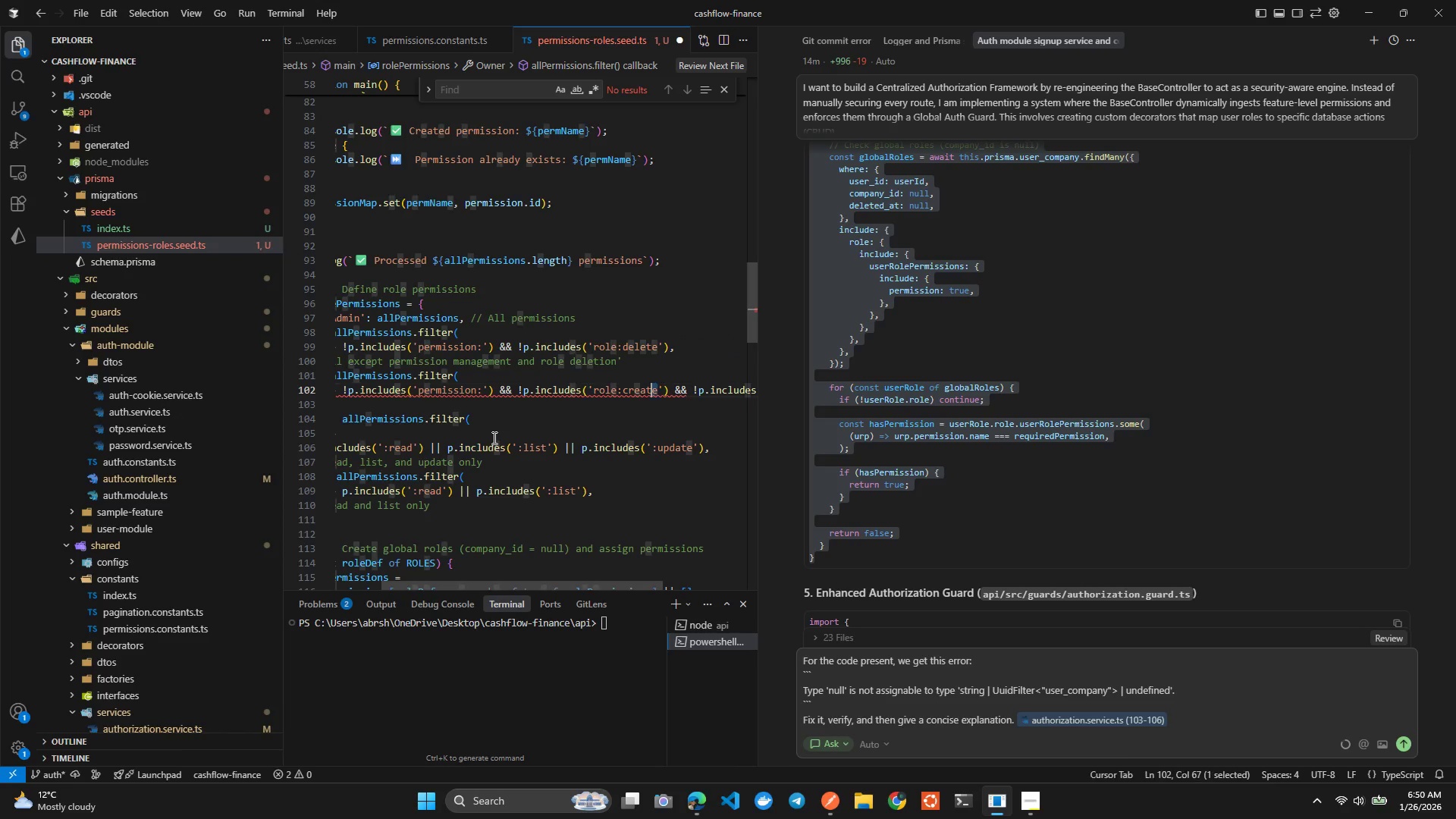 
key(Shift+ArrowLeft)
 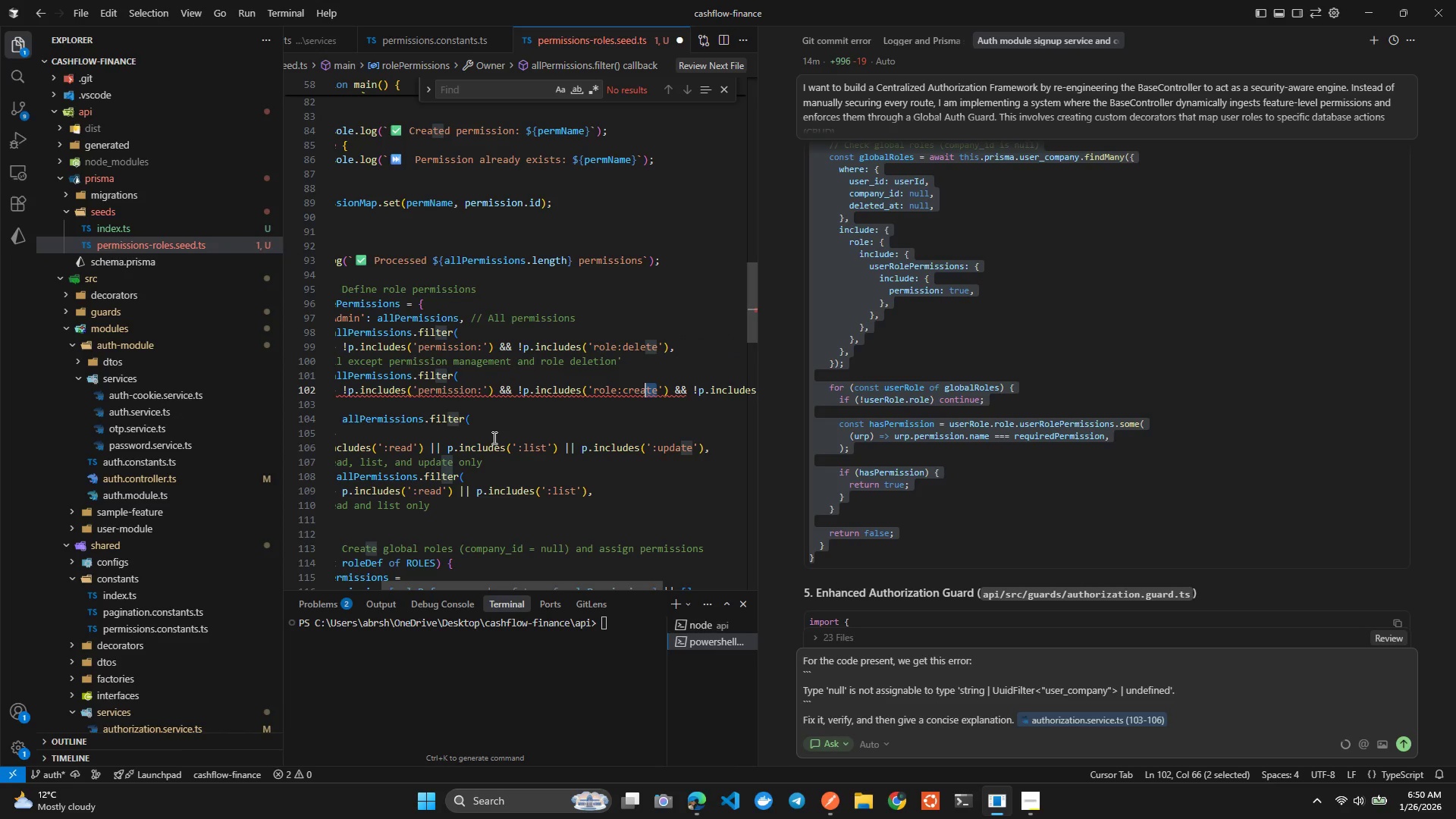 
key(Shift+ArrowLeft)
 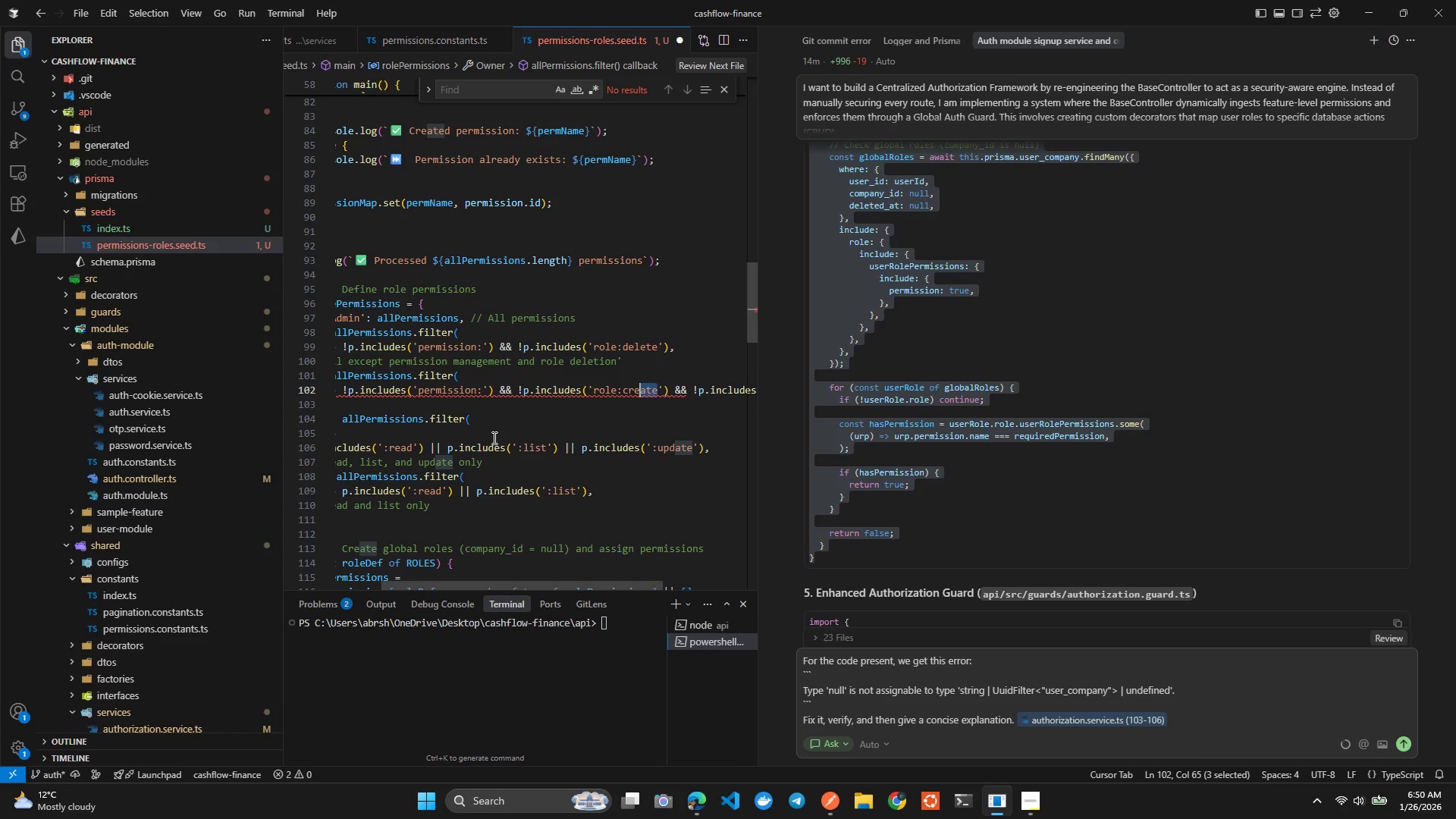 
key(Shift+ArrowLeft)
 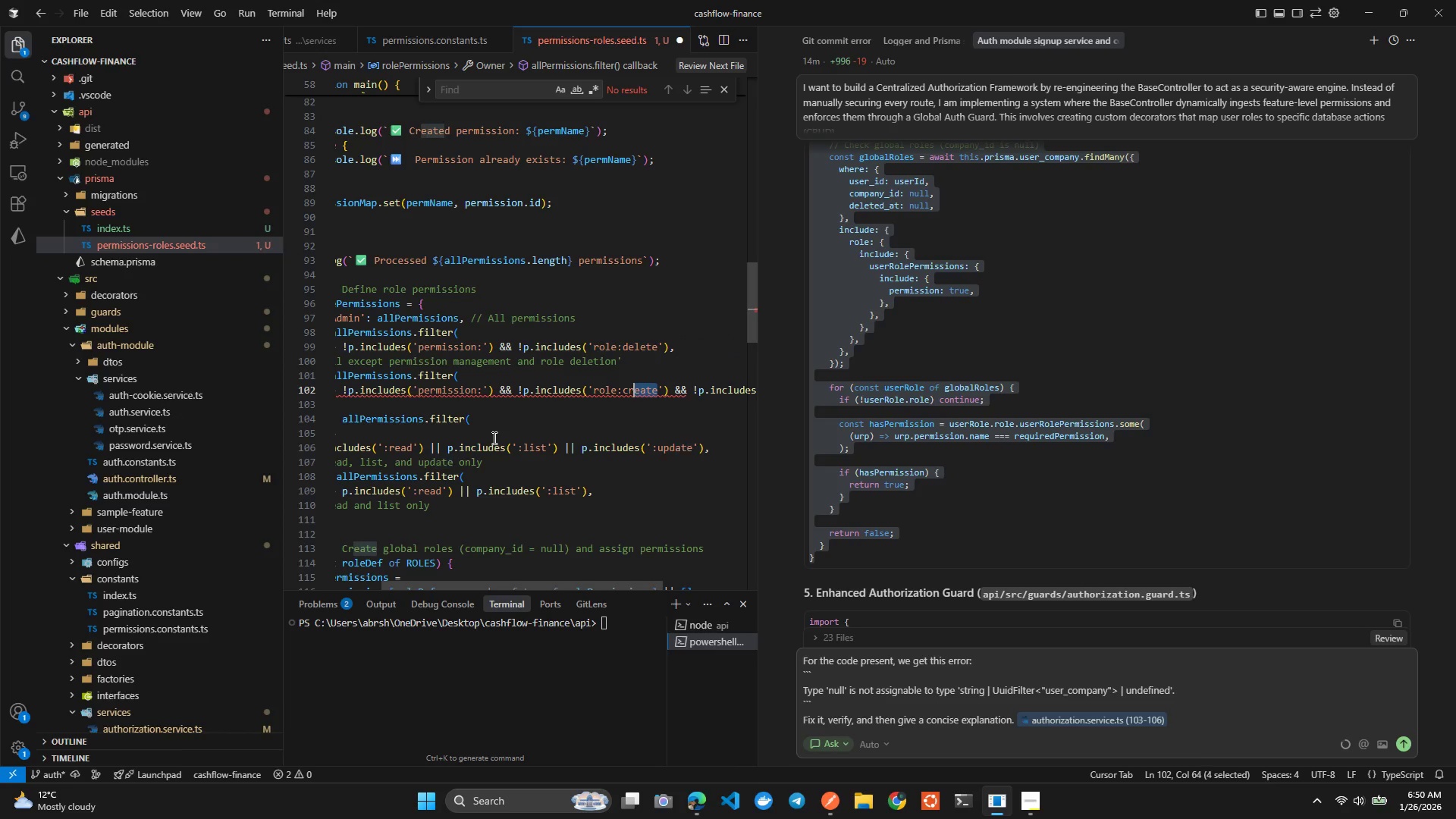 
key(Shift+ArrowLeft)
 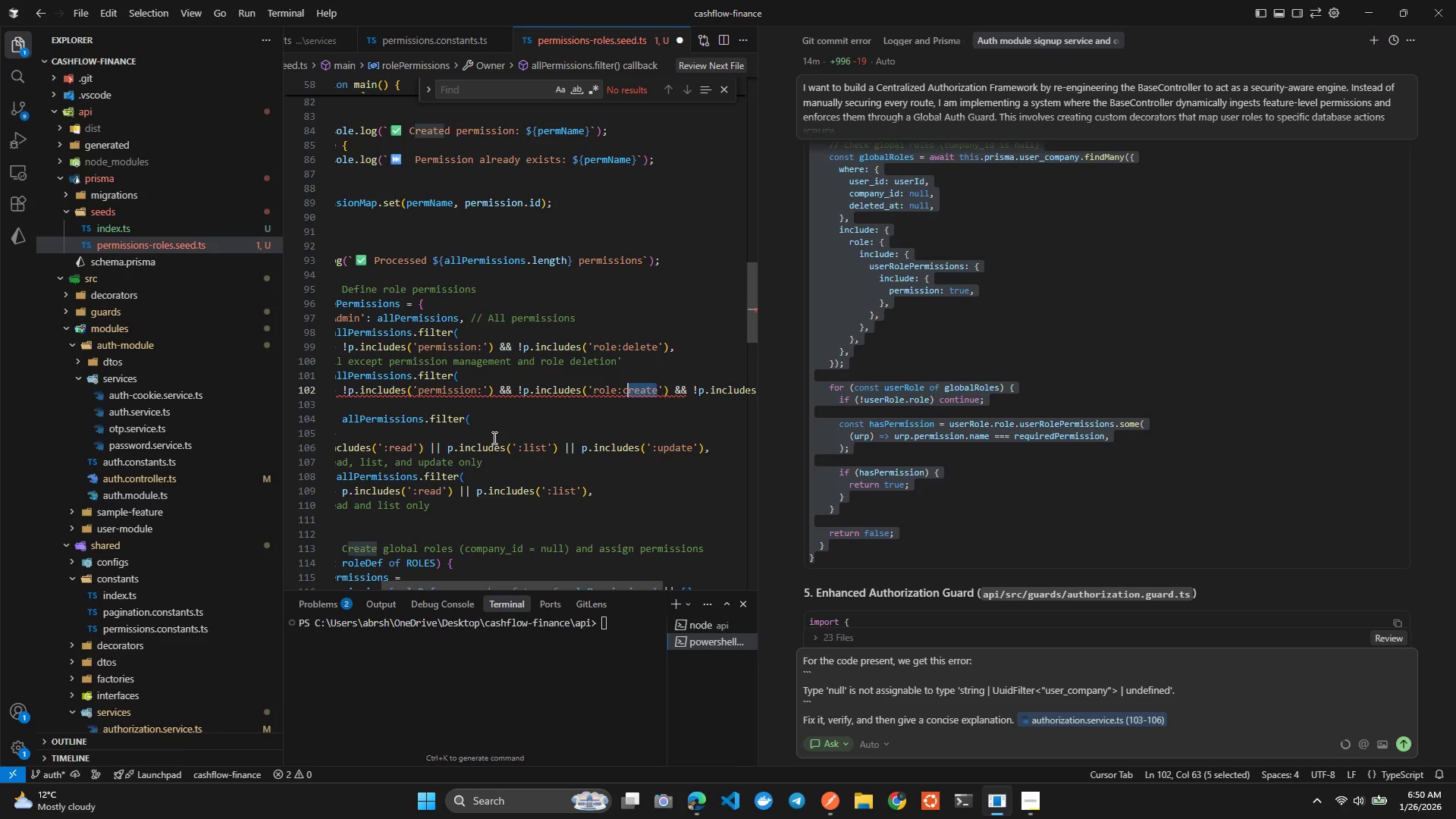 
key(Shift+ArrowLeft)
 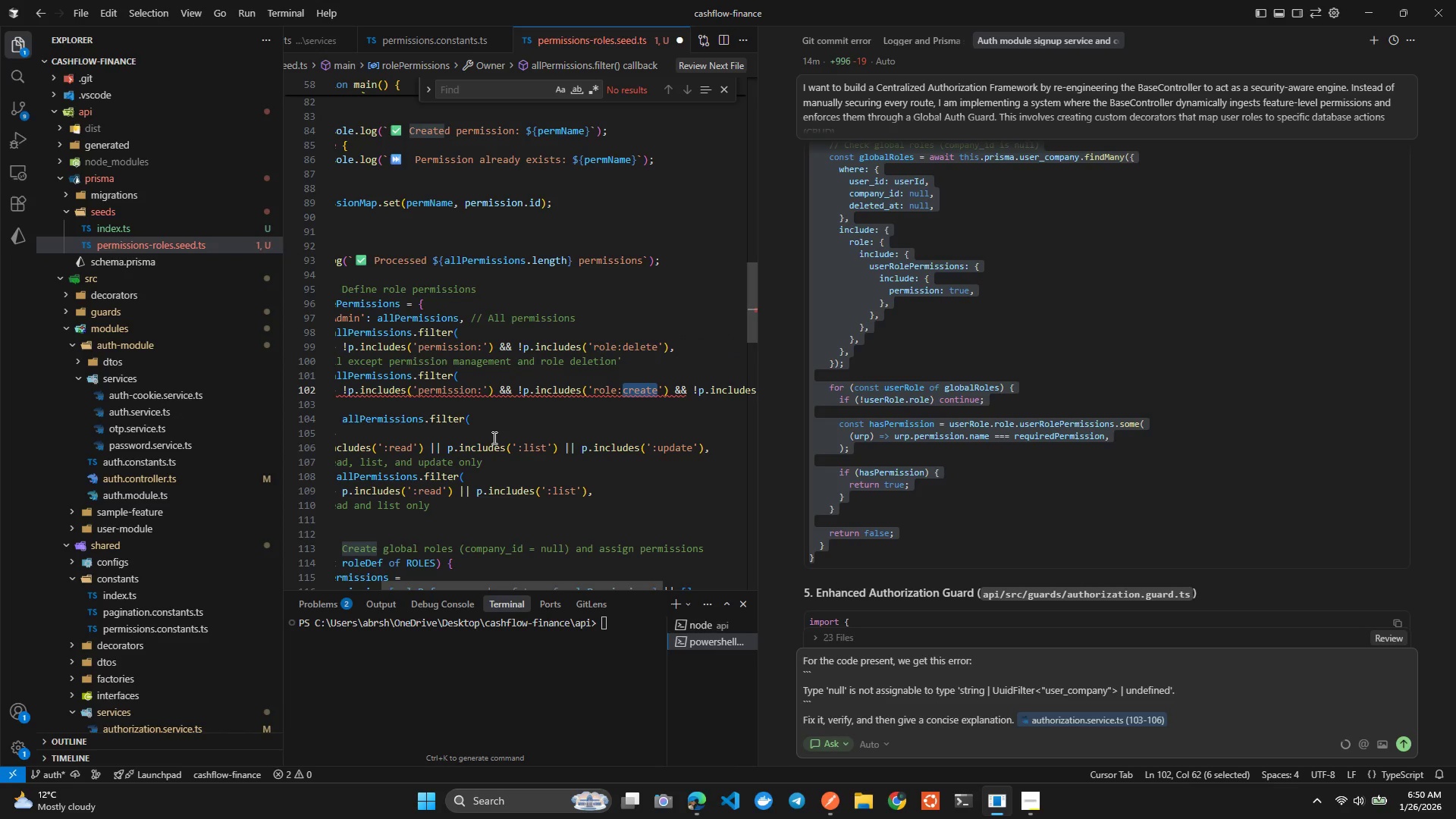 
key(Control+Tab)
 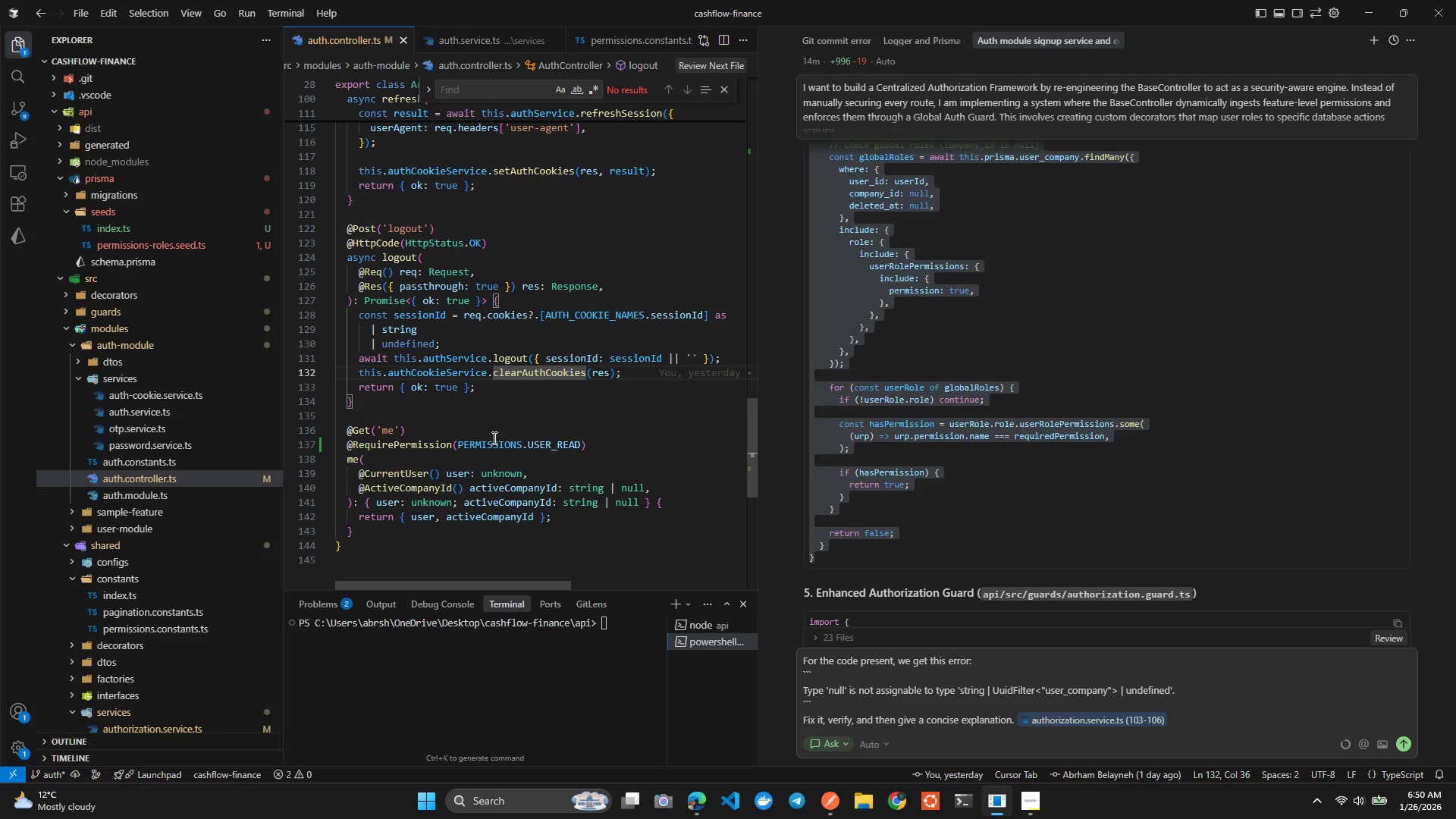 
wait(5.3)
 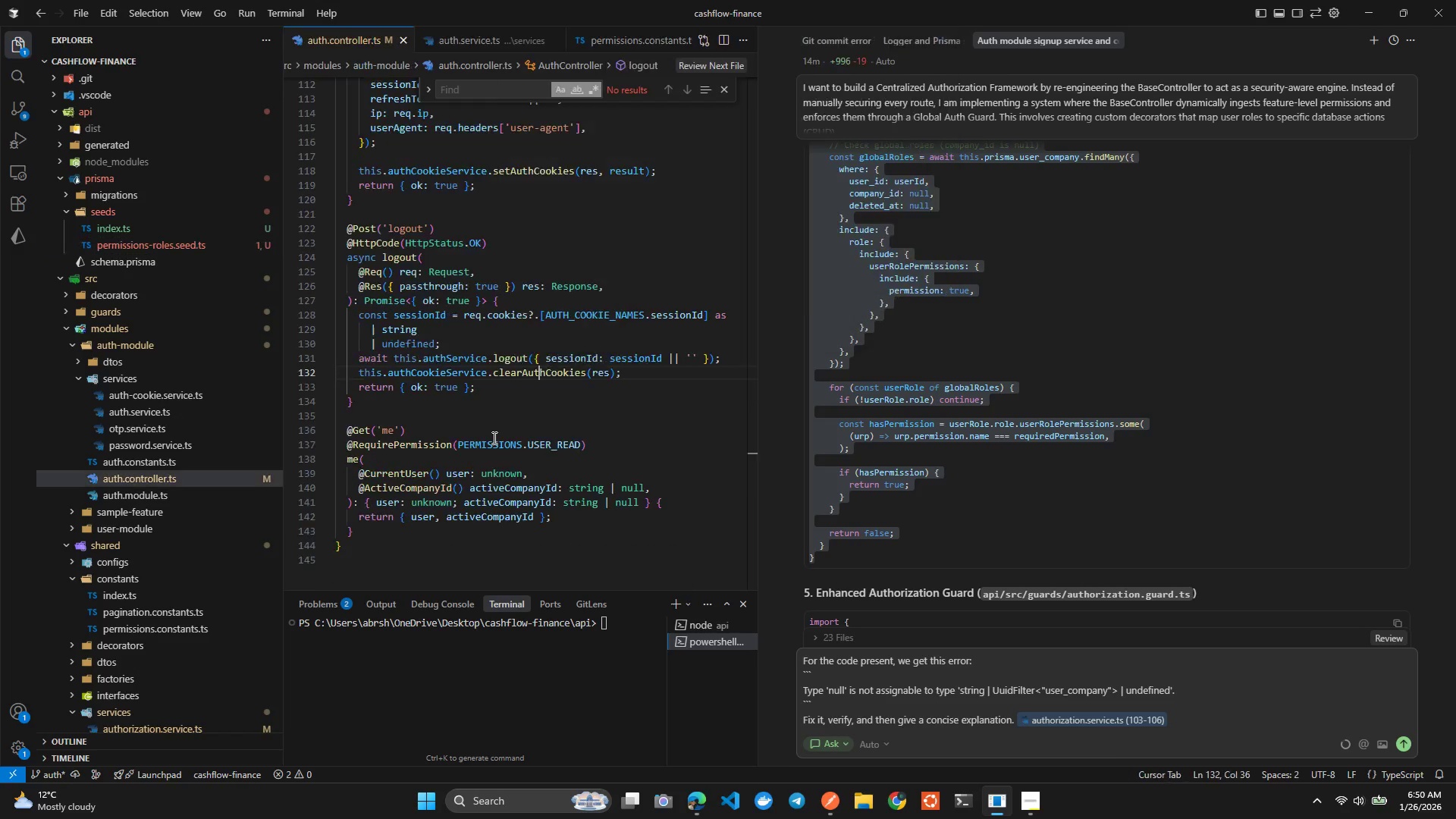 
key(Control+Tab)
 